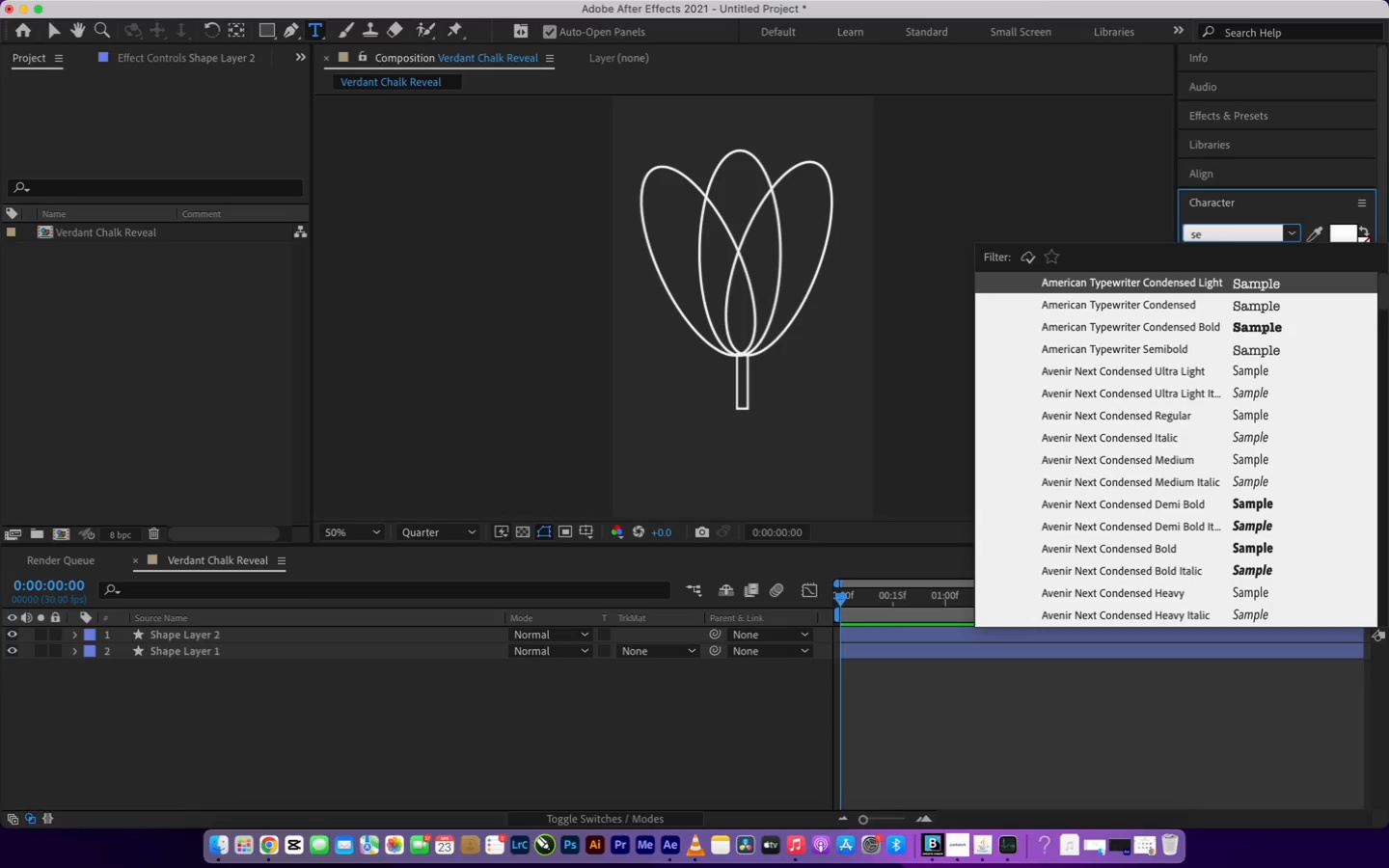 
key(Backspace)
key(Backspace)
type(SANS SERIF)
 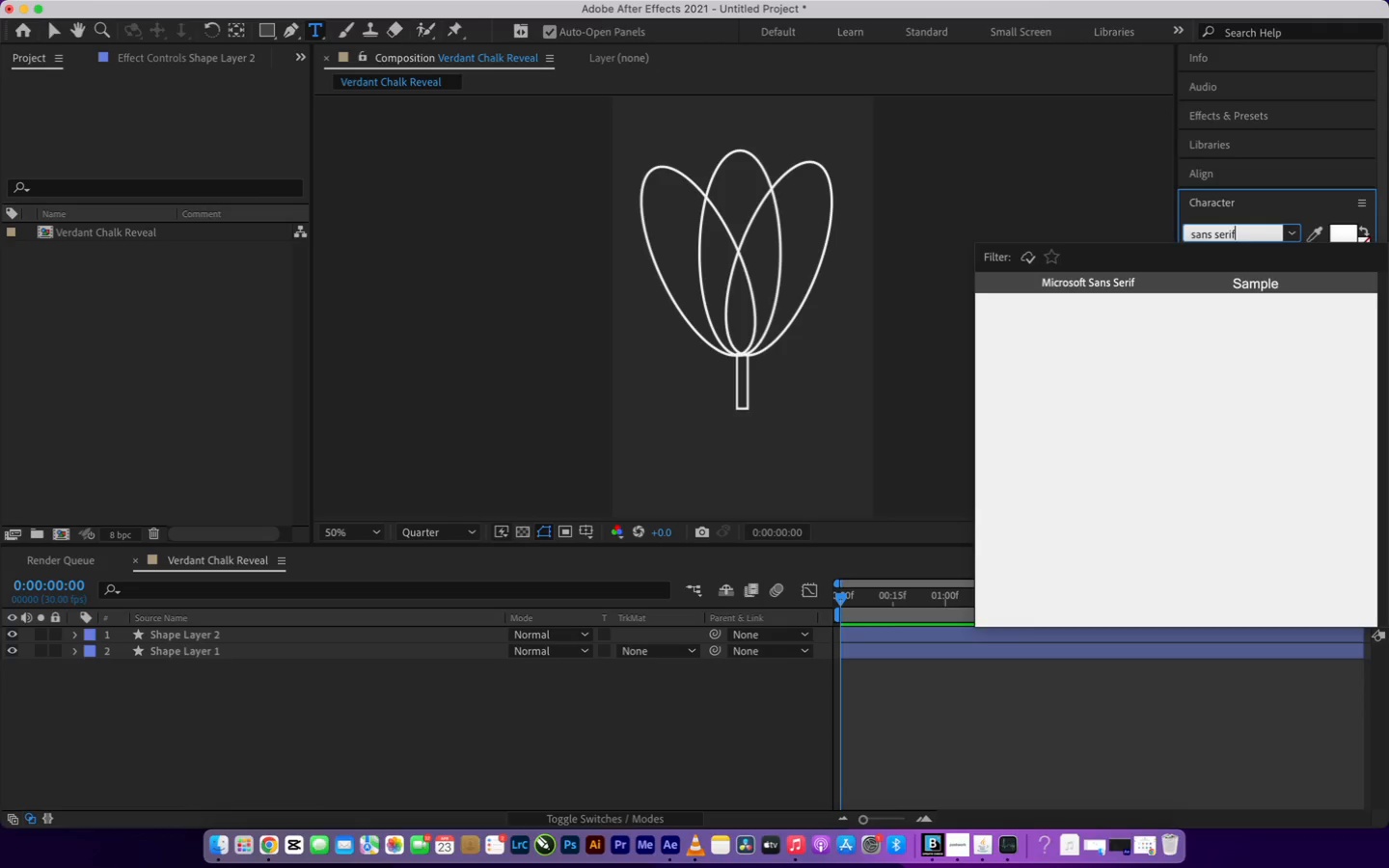 
left_click([1274, 285])
 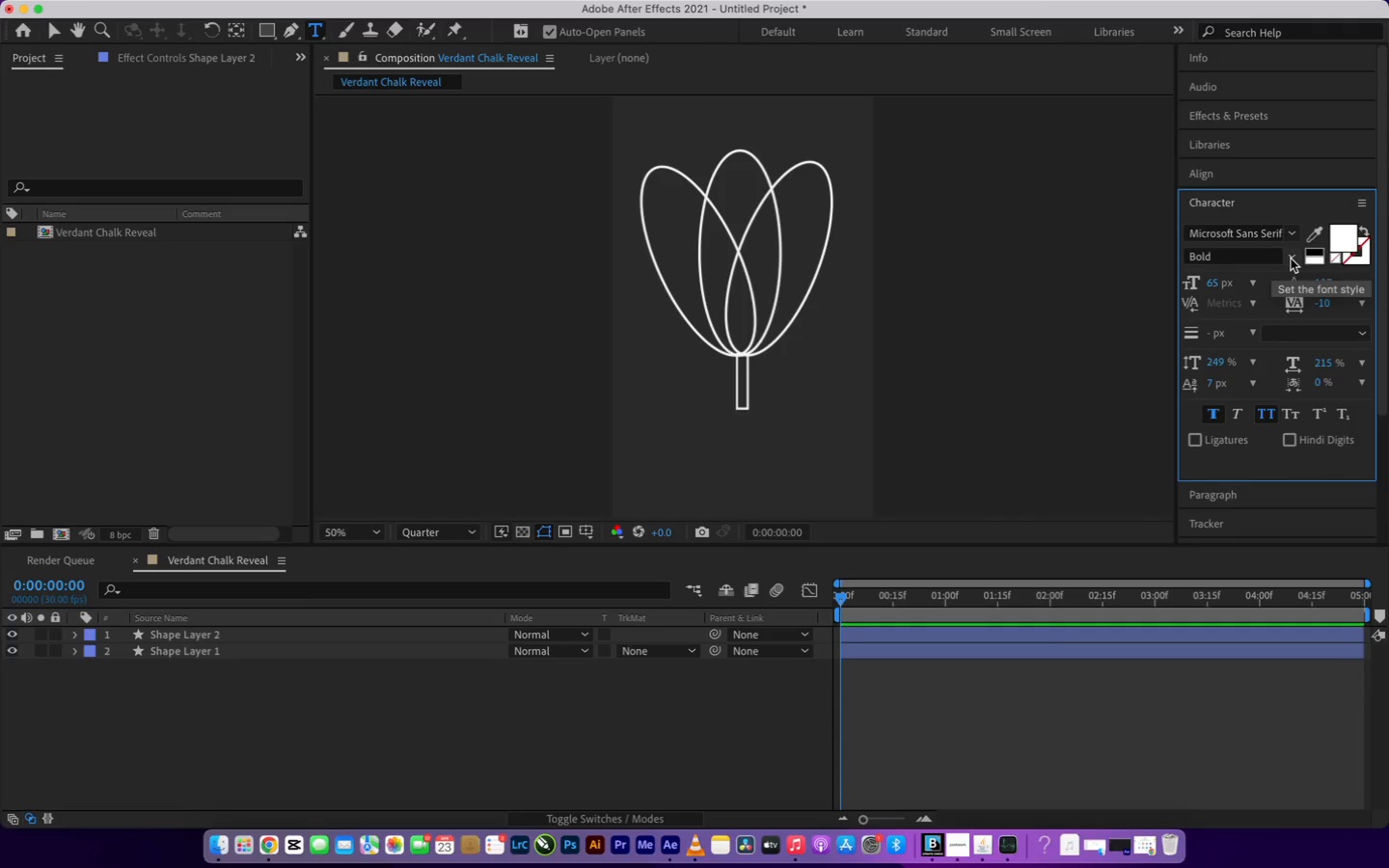 
left_click([1289, 258])
 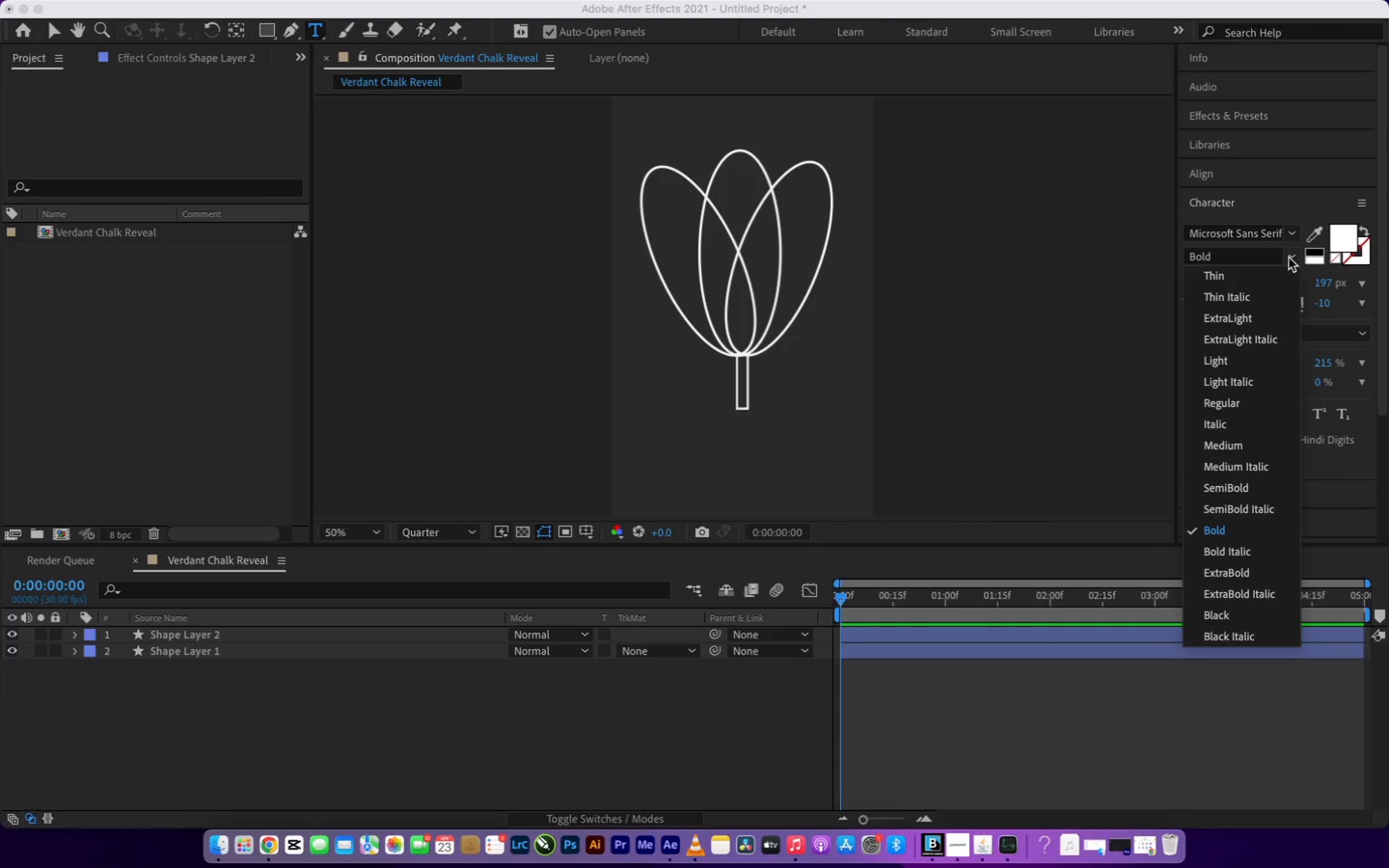 
scroll: coordinate [1256, 467], scroll_direction: up, amount: 6.0
 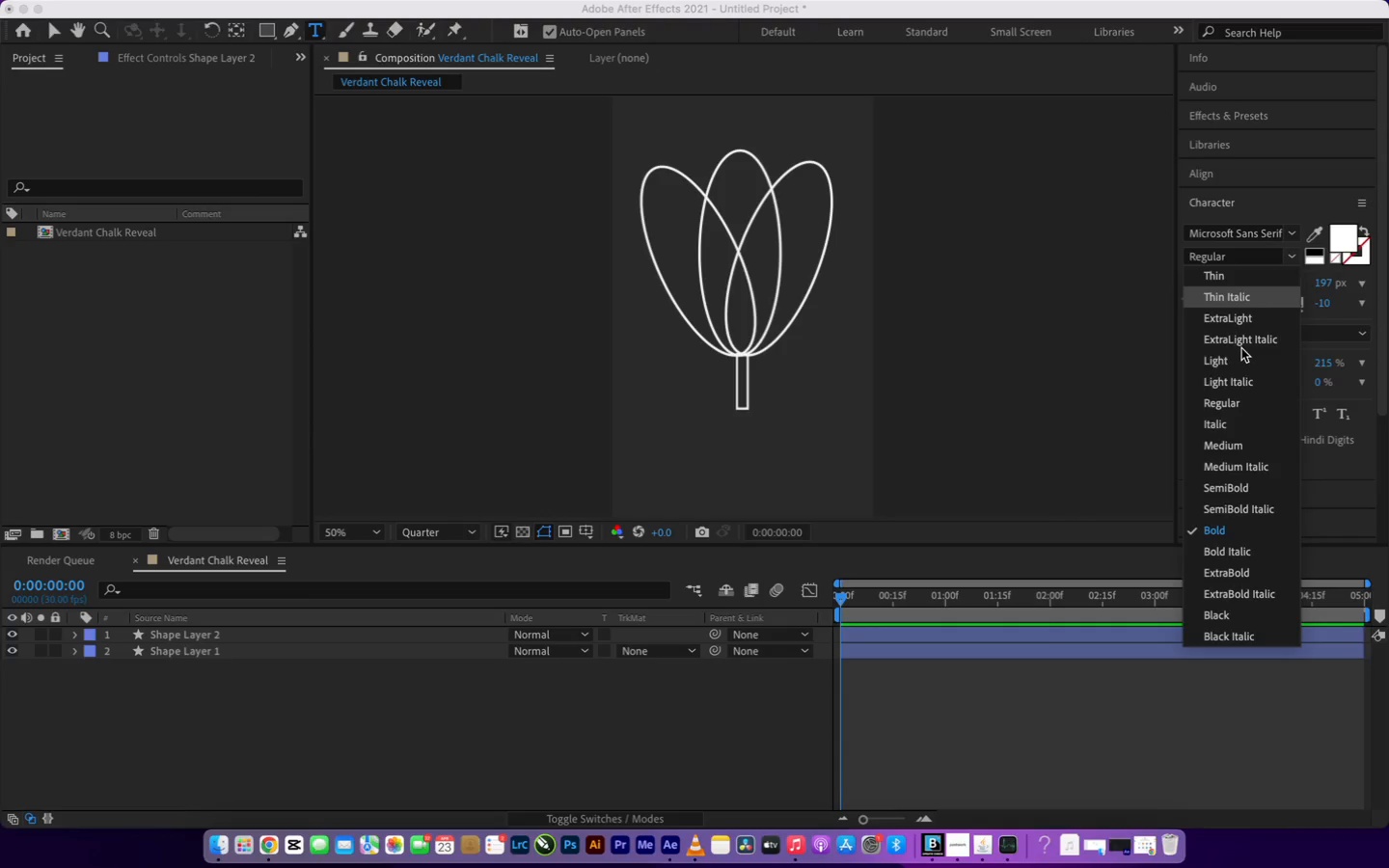 
left_click([1243, 407])
 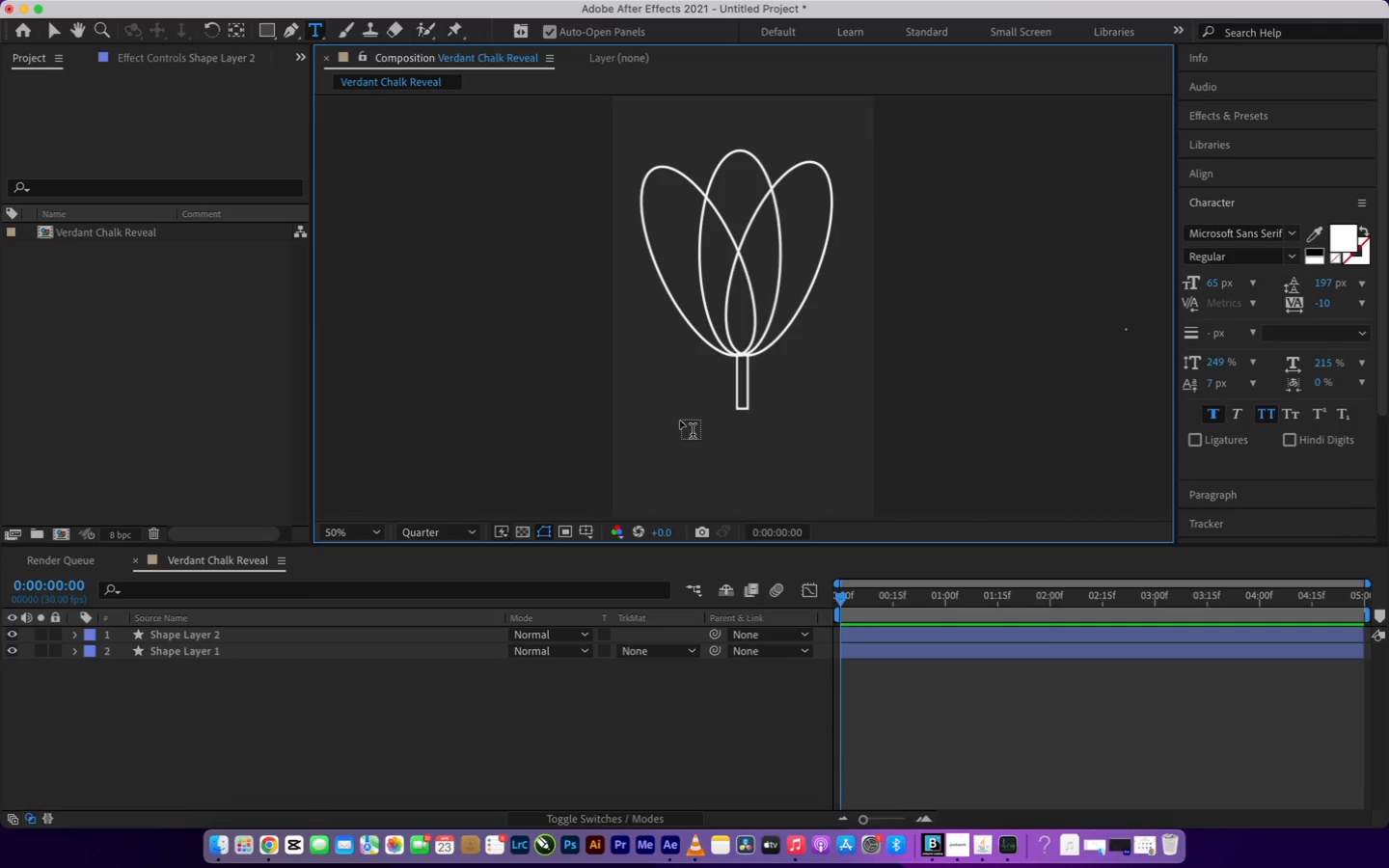 
wait(7.83)
 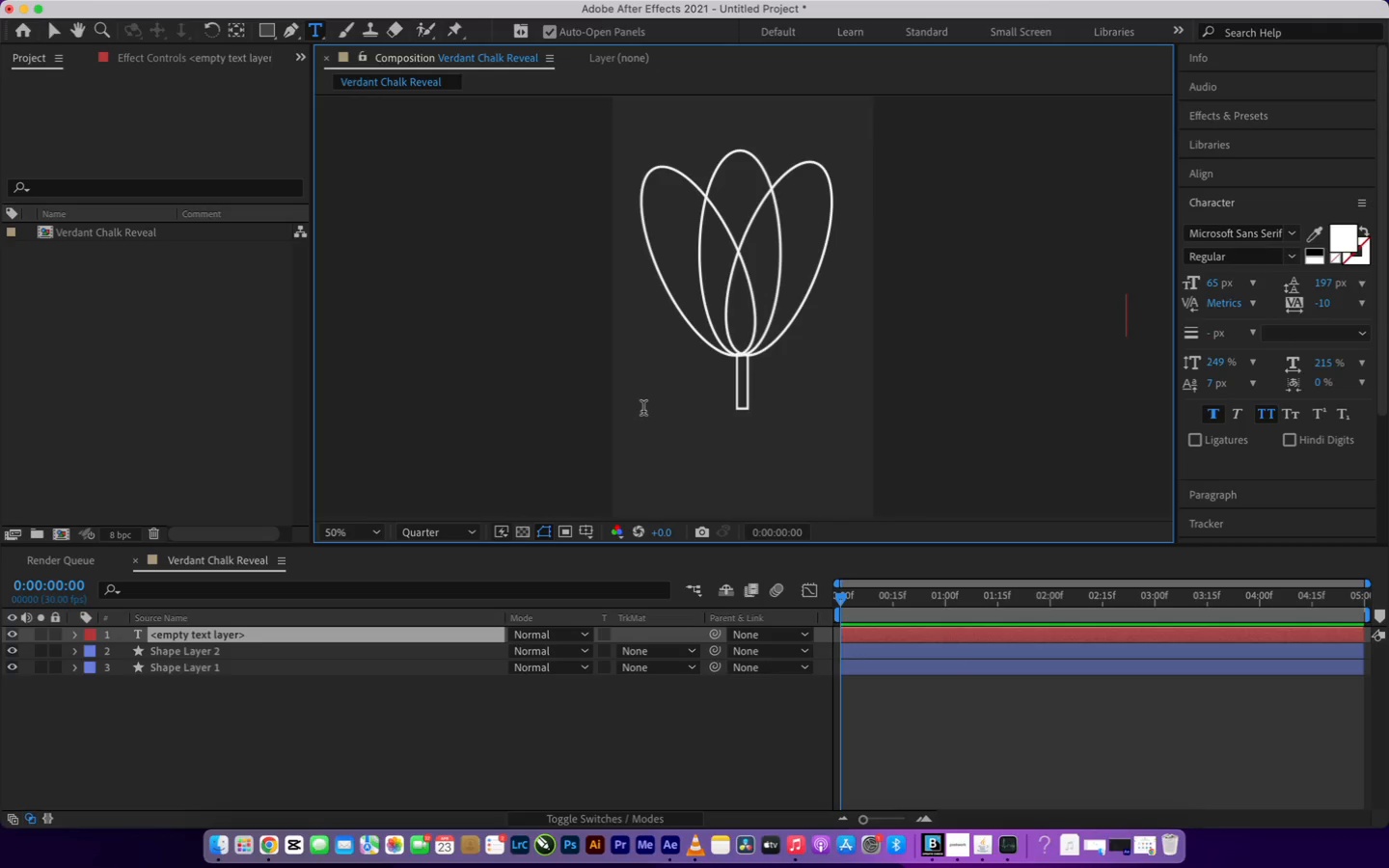 
key(Meta+Z)
 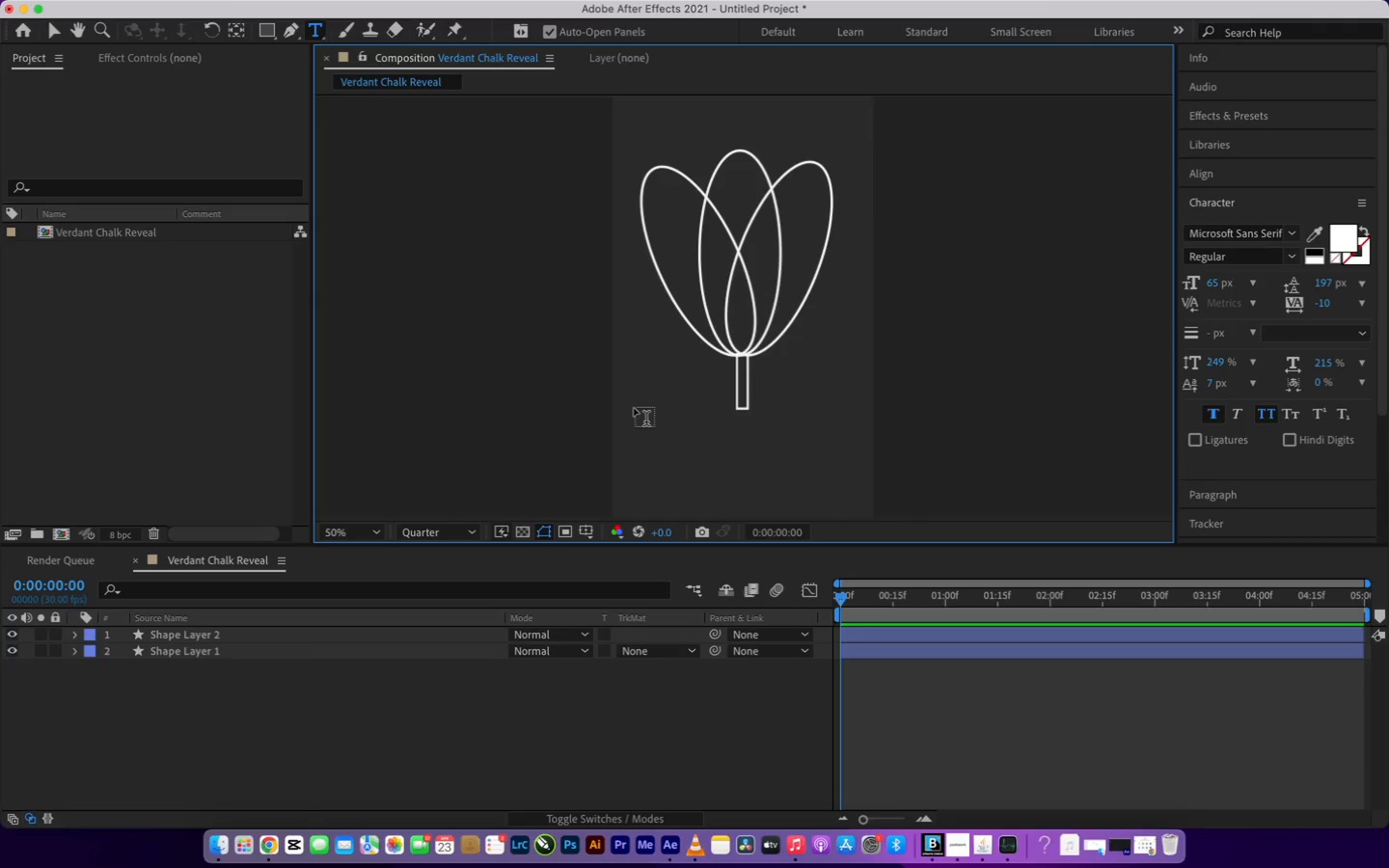 
left_click([629, 409])
 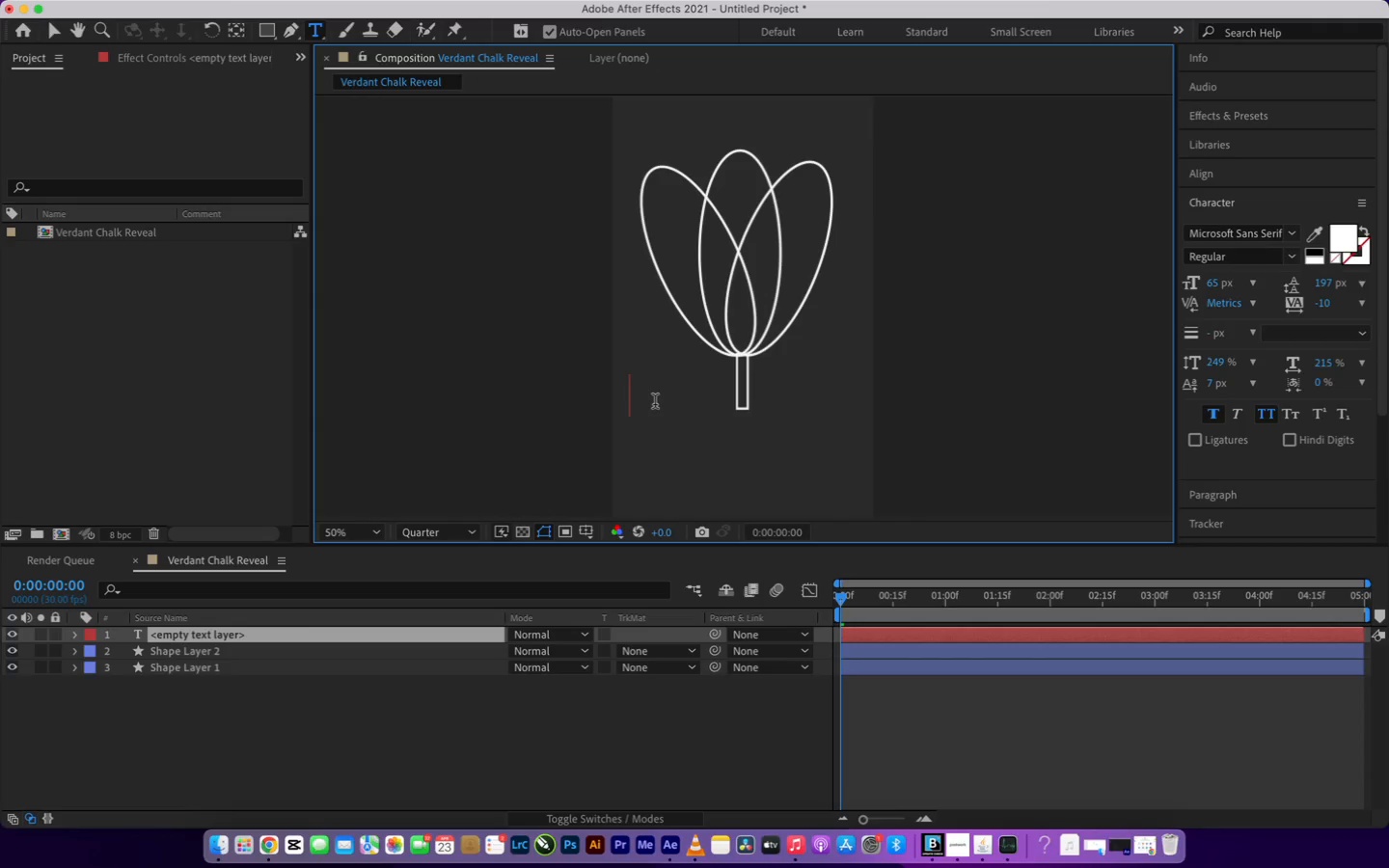 
type(Verda)
 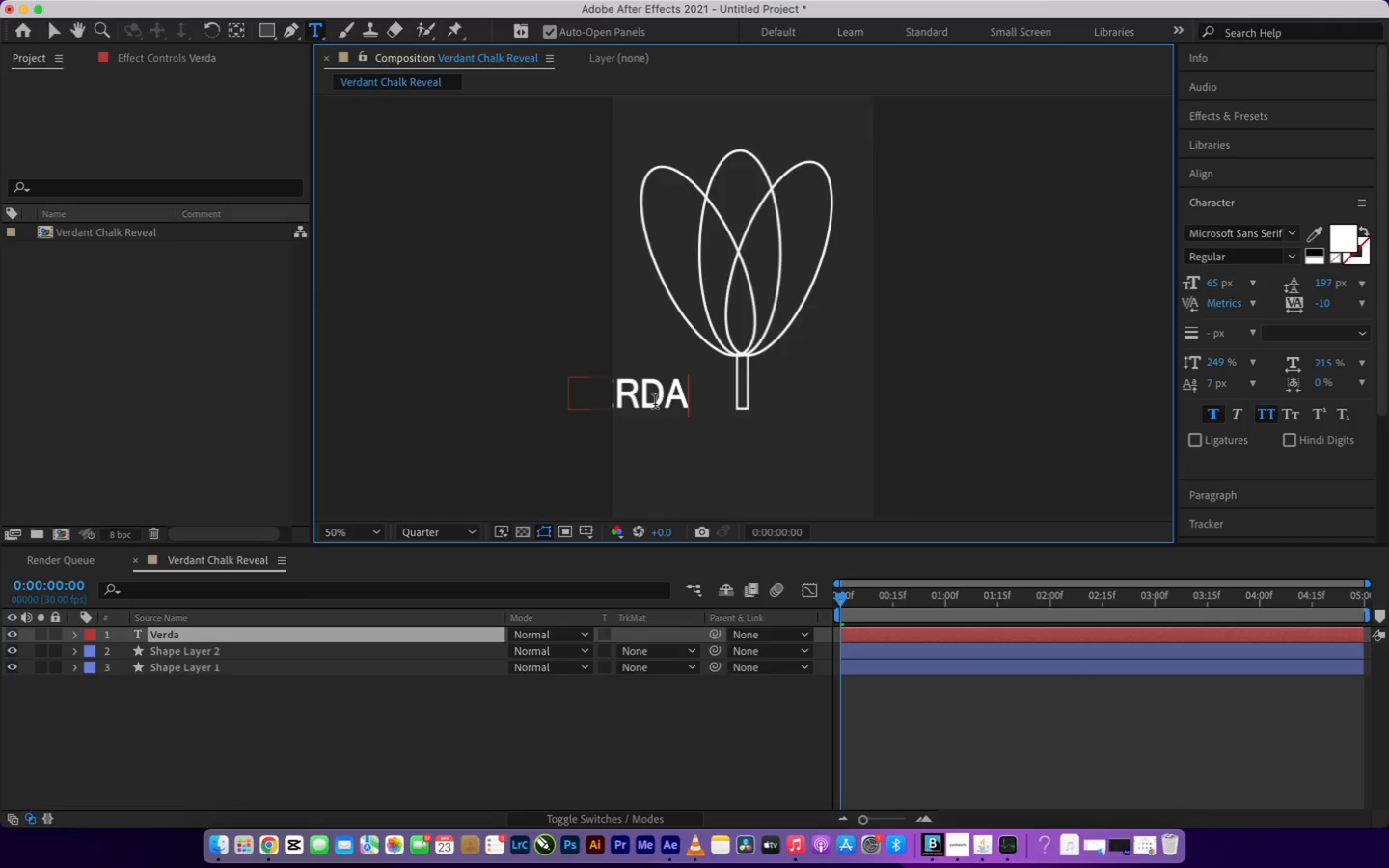 
wait(9.07)
 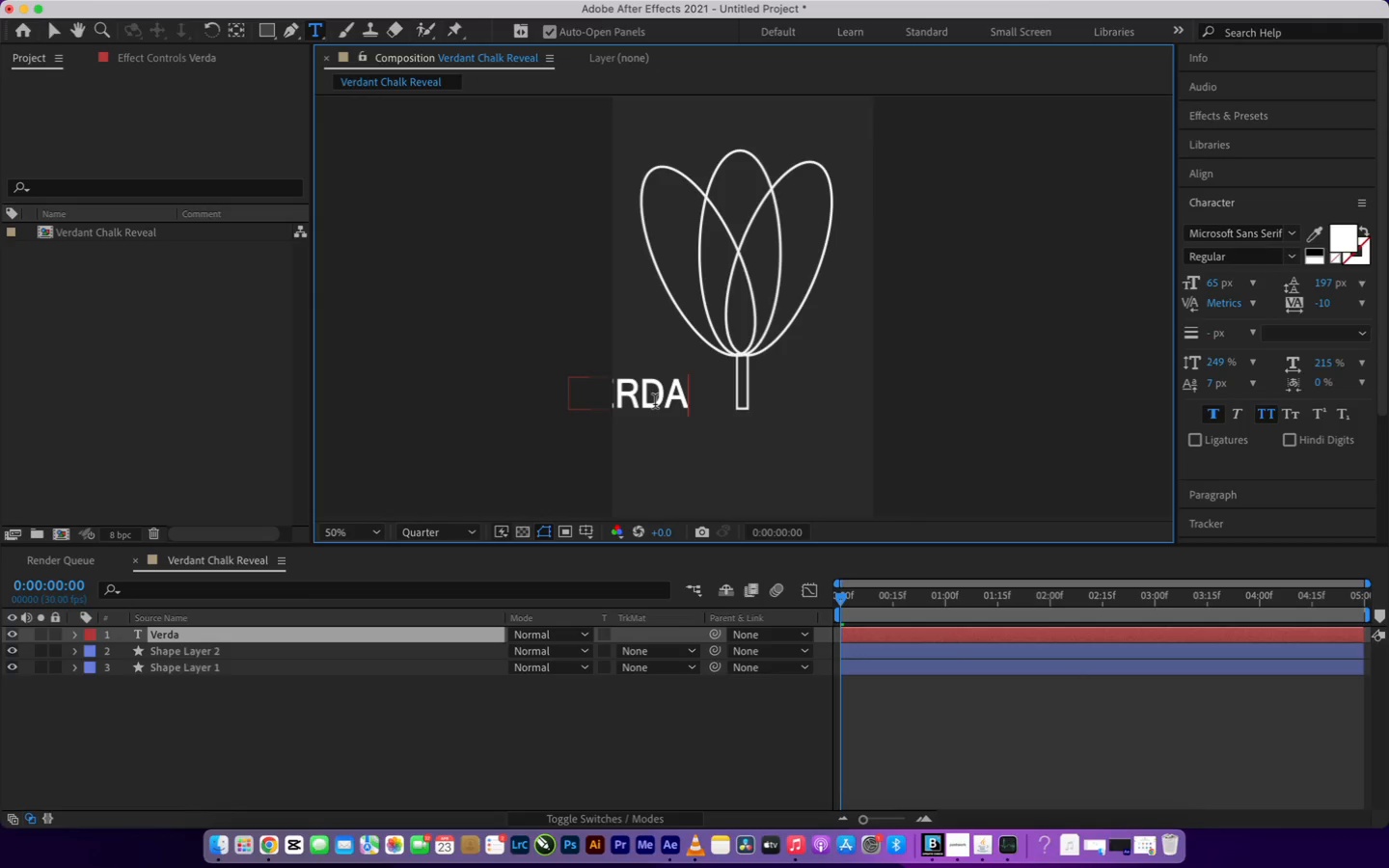 
type(nt sip a)
key(Backspace)
type(& sprout)
 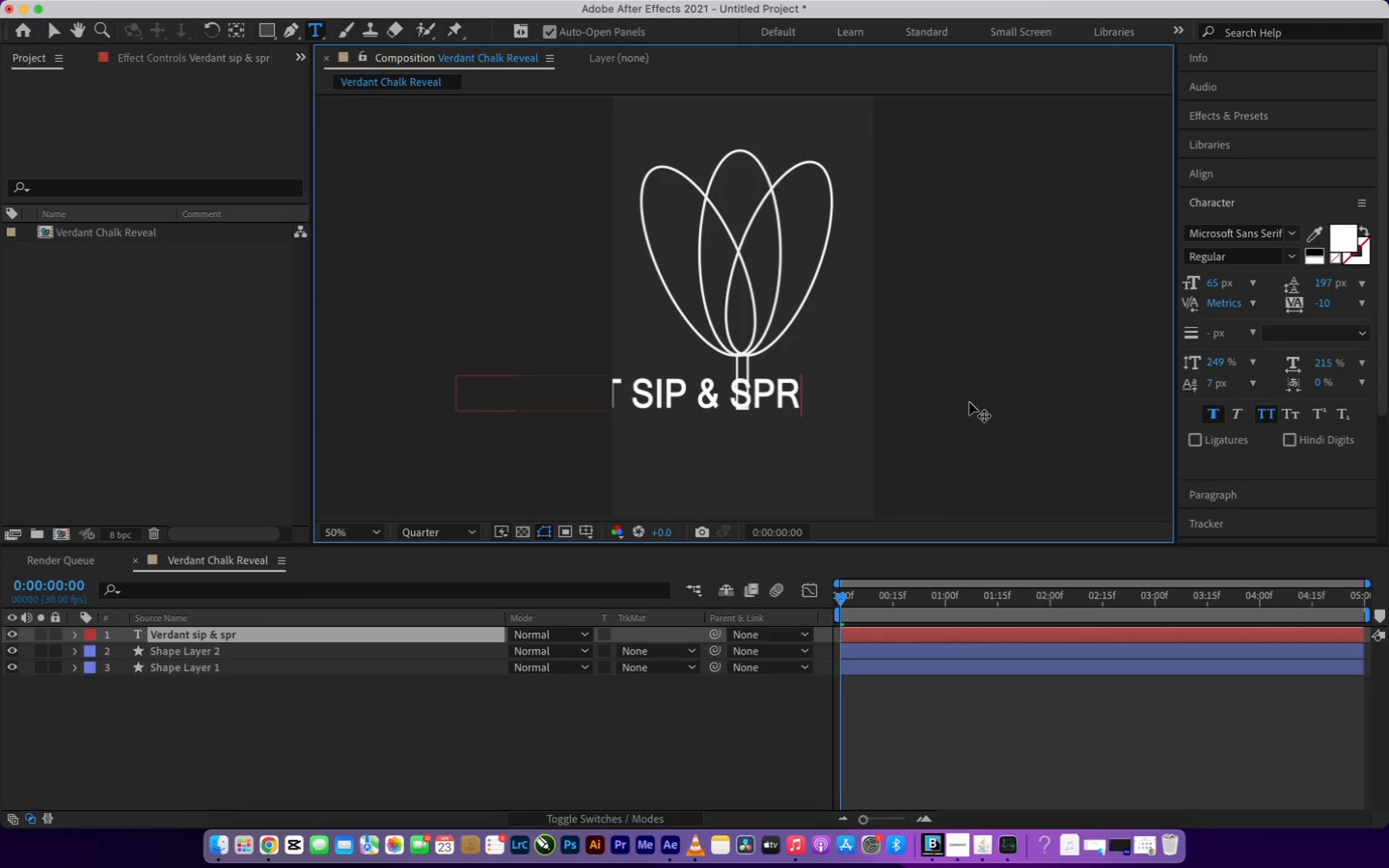 
wait(5.43)
 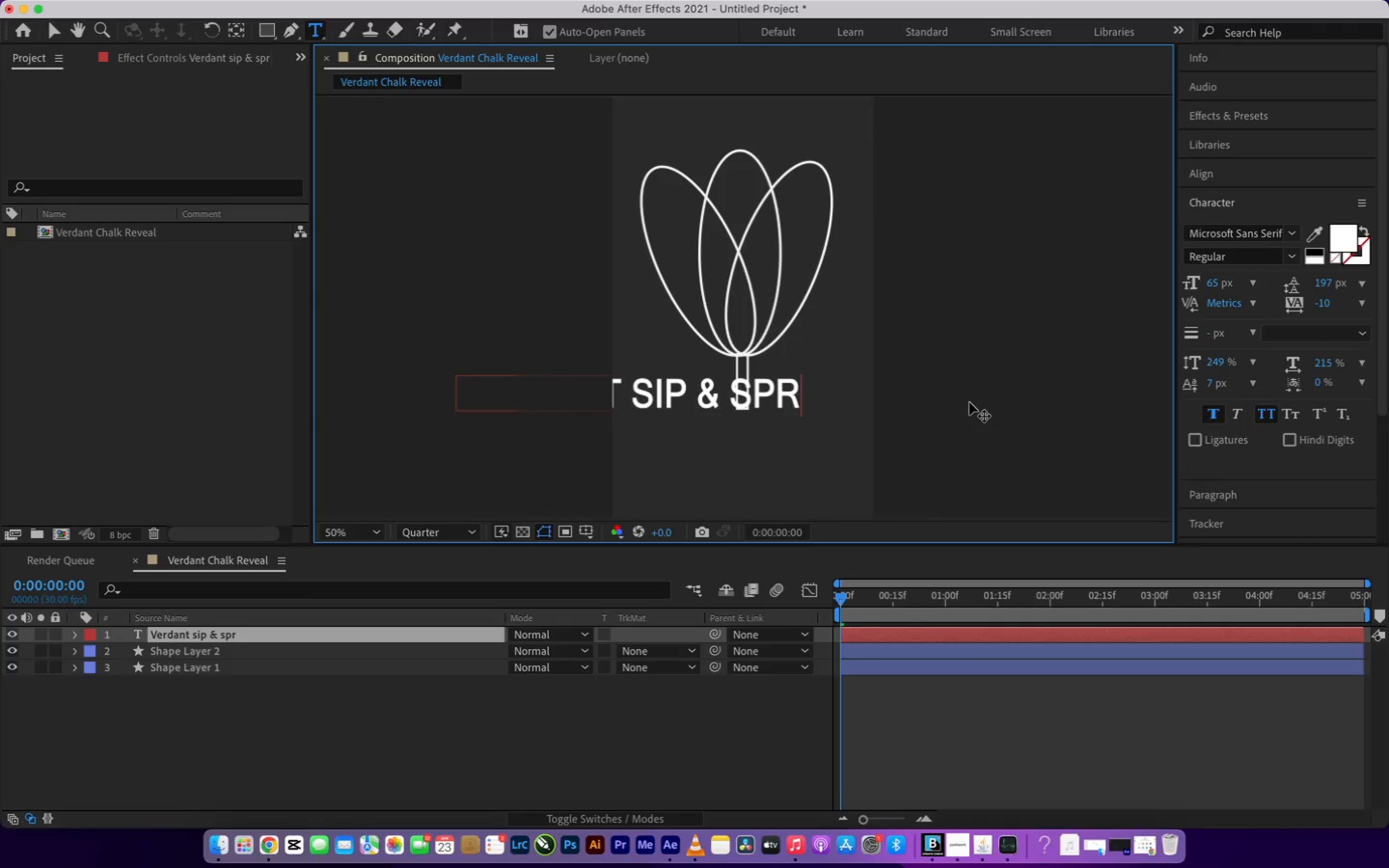 
left_click([1220, 419])
 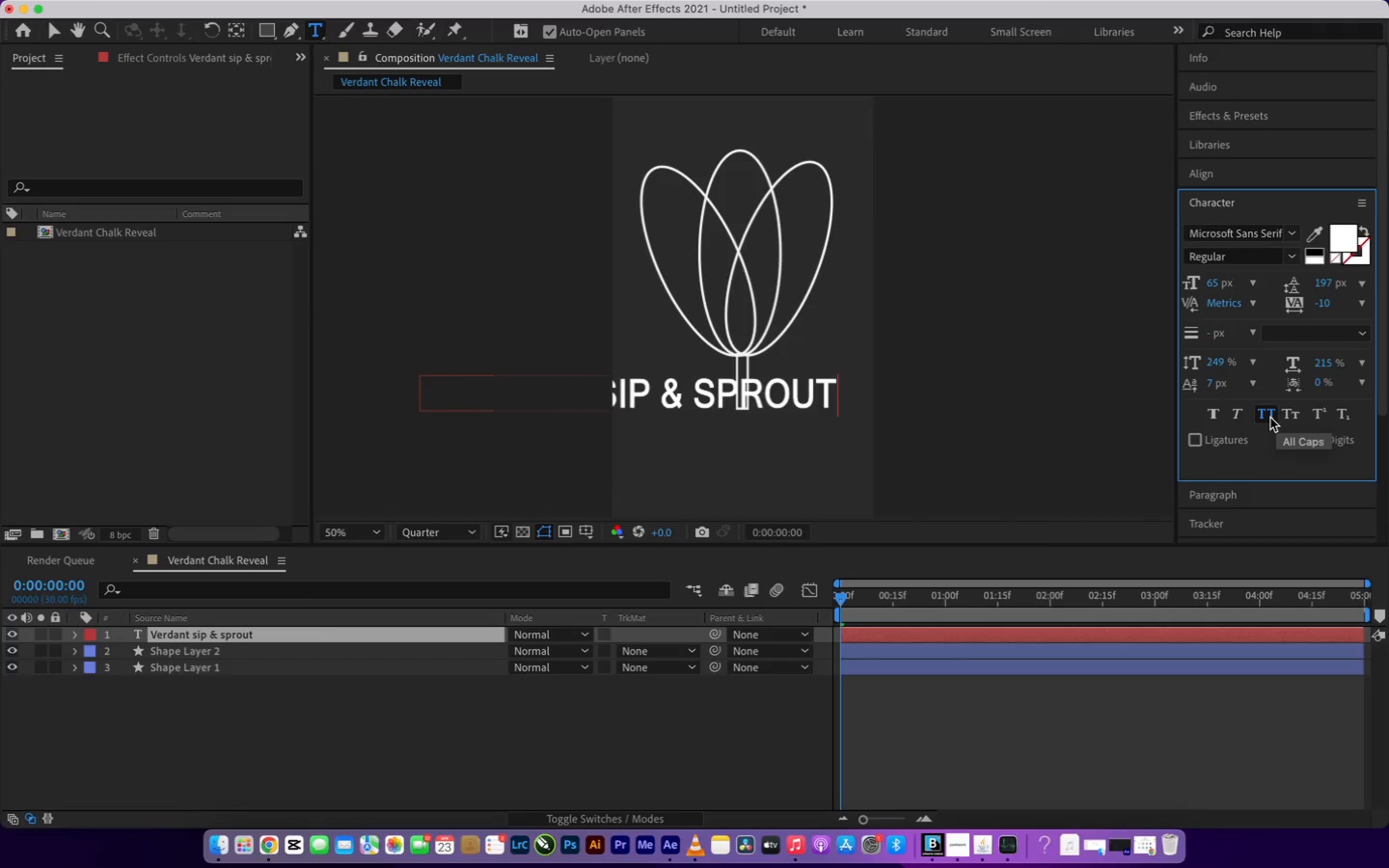 
left_click([1270, 418])
 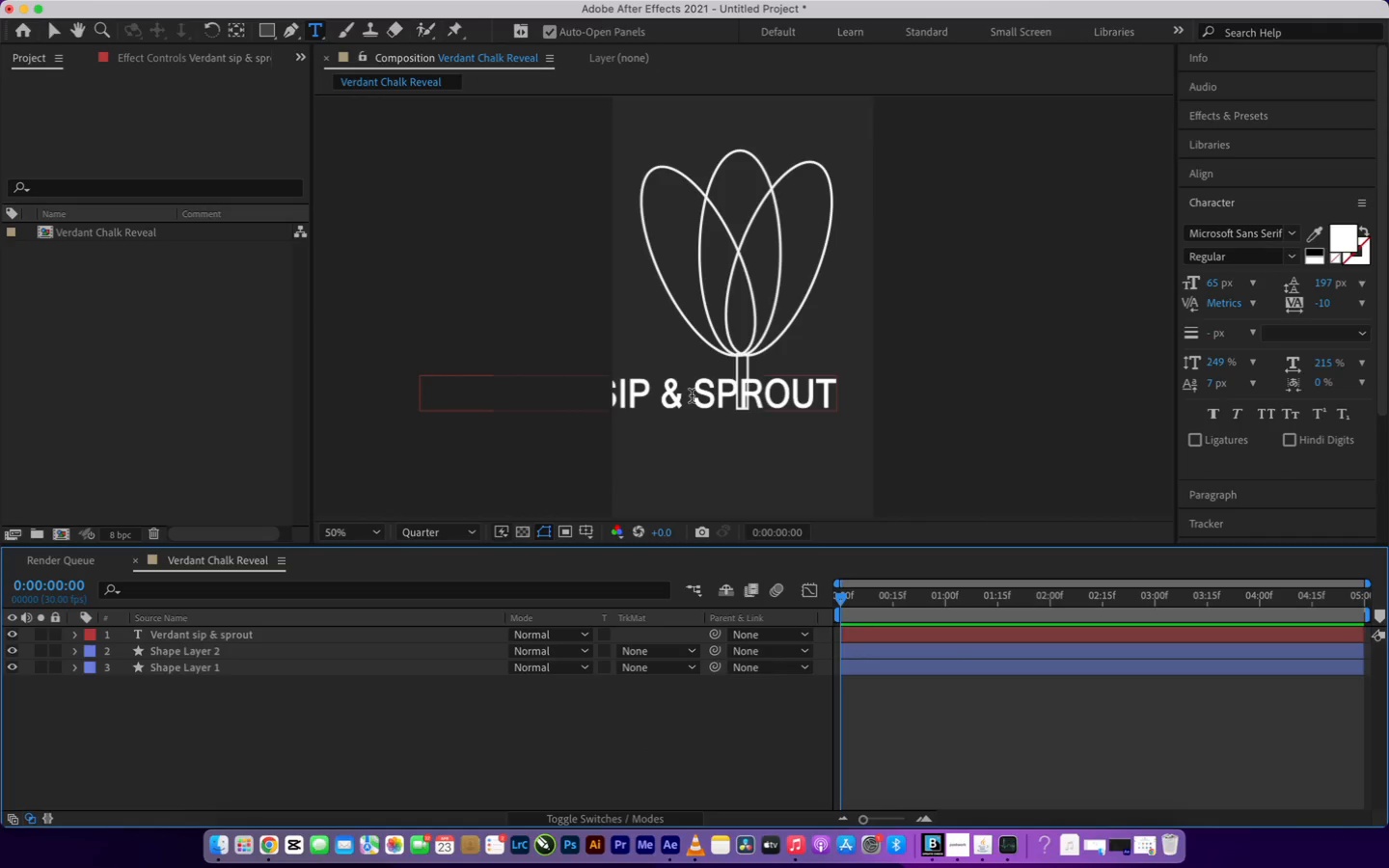 
wait(6.5)
 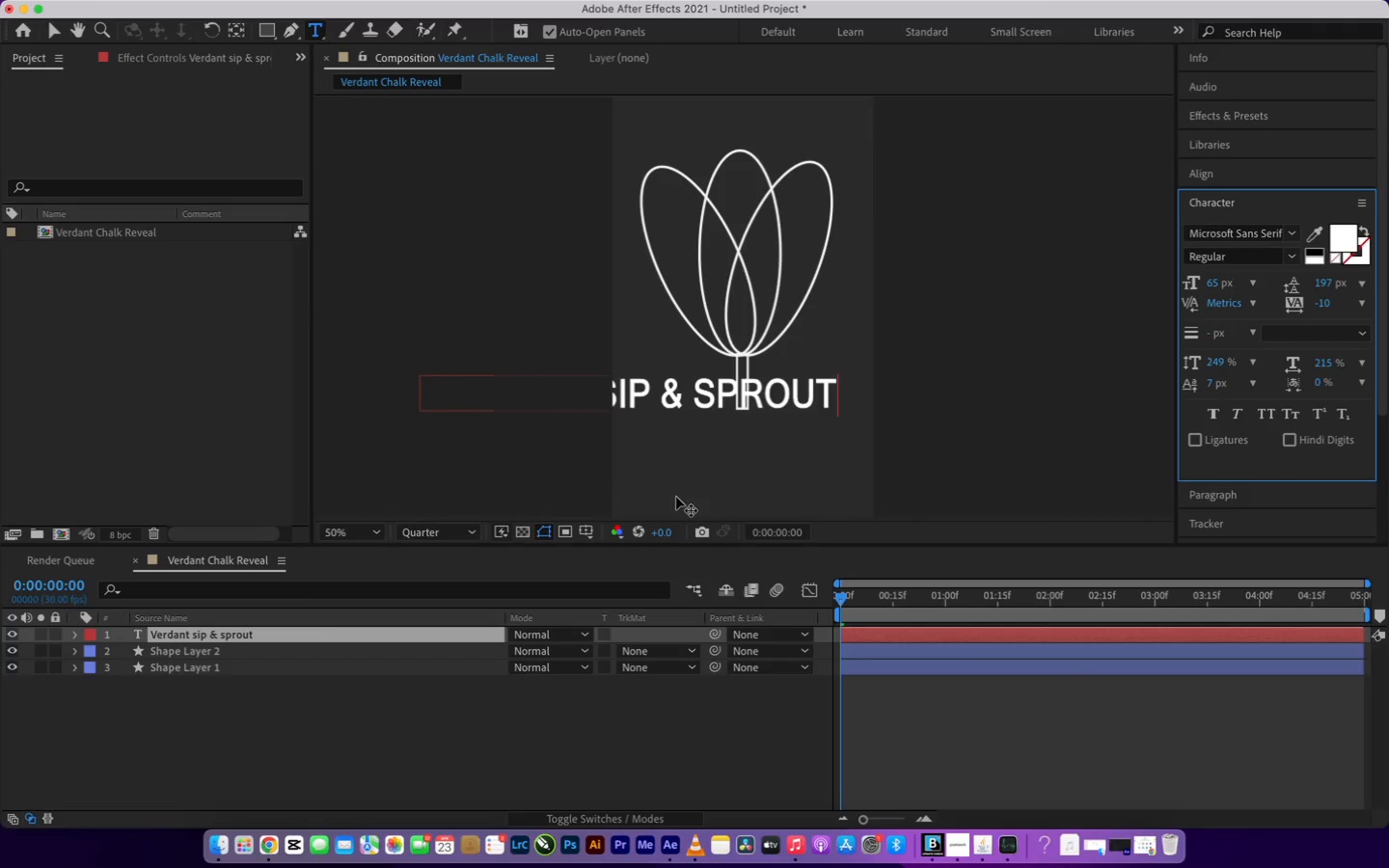 
left_click([596, 709])
 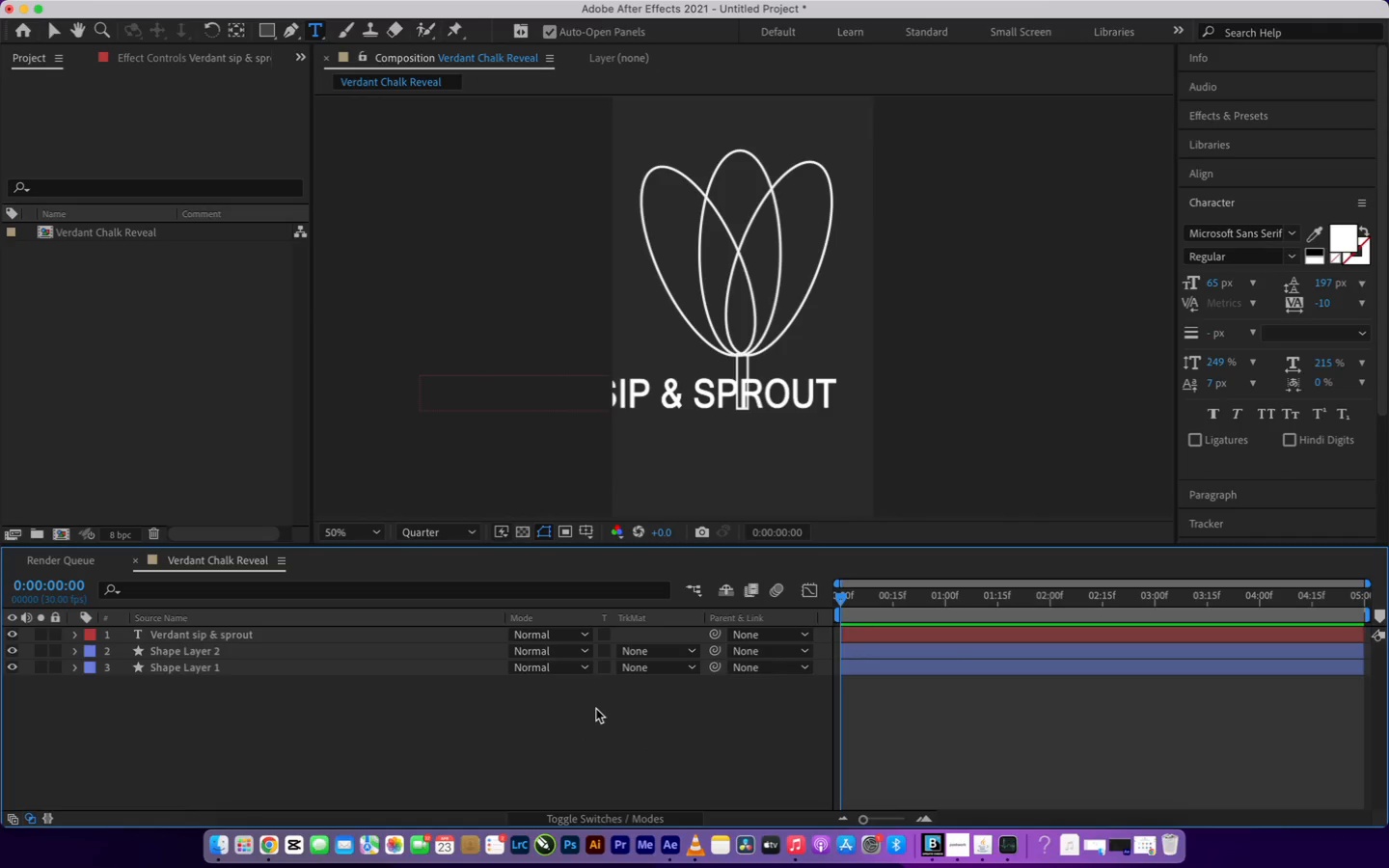 
key(V)
 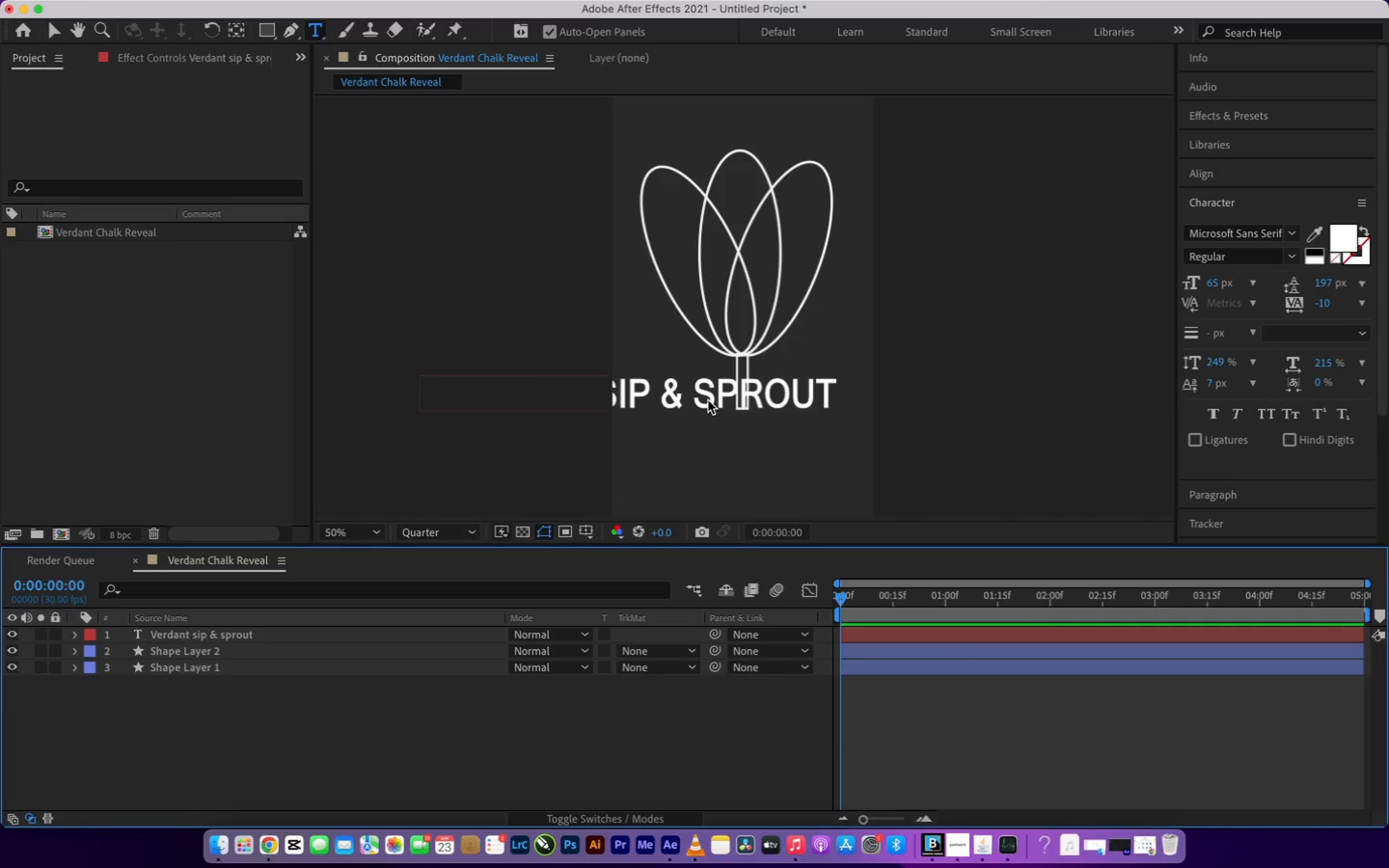 
left_click([708, 394])
 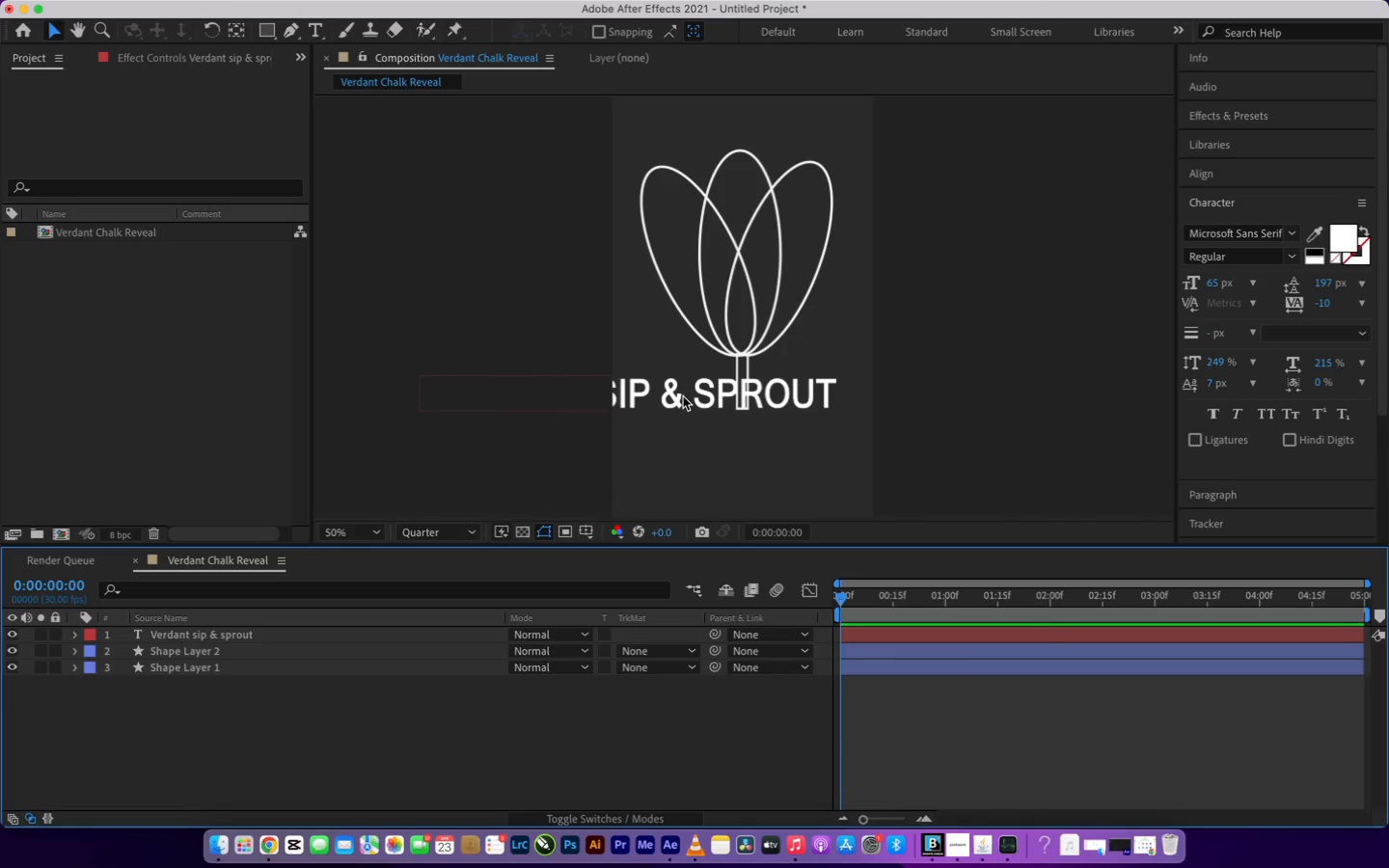 
left_click_drag(start_coordinate=[682, 395], to_coordinate=[766, 436])
 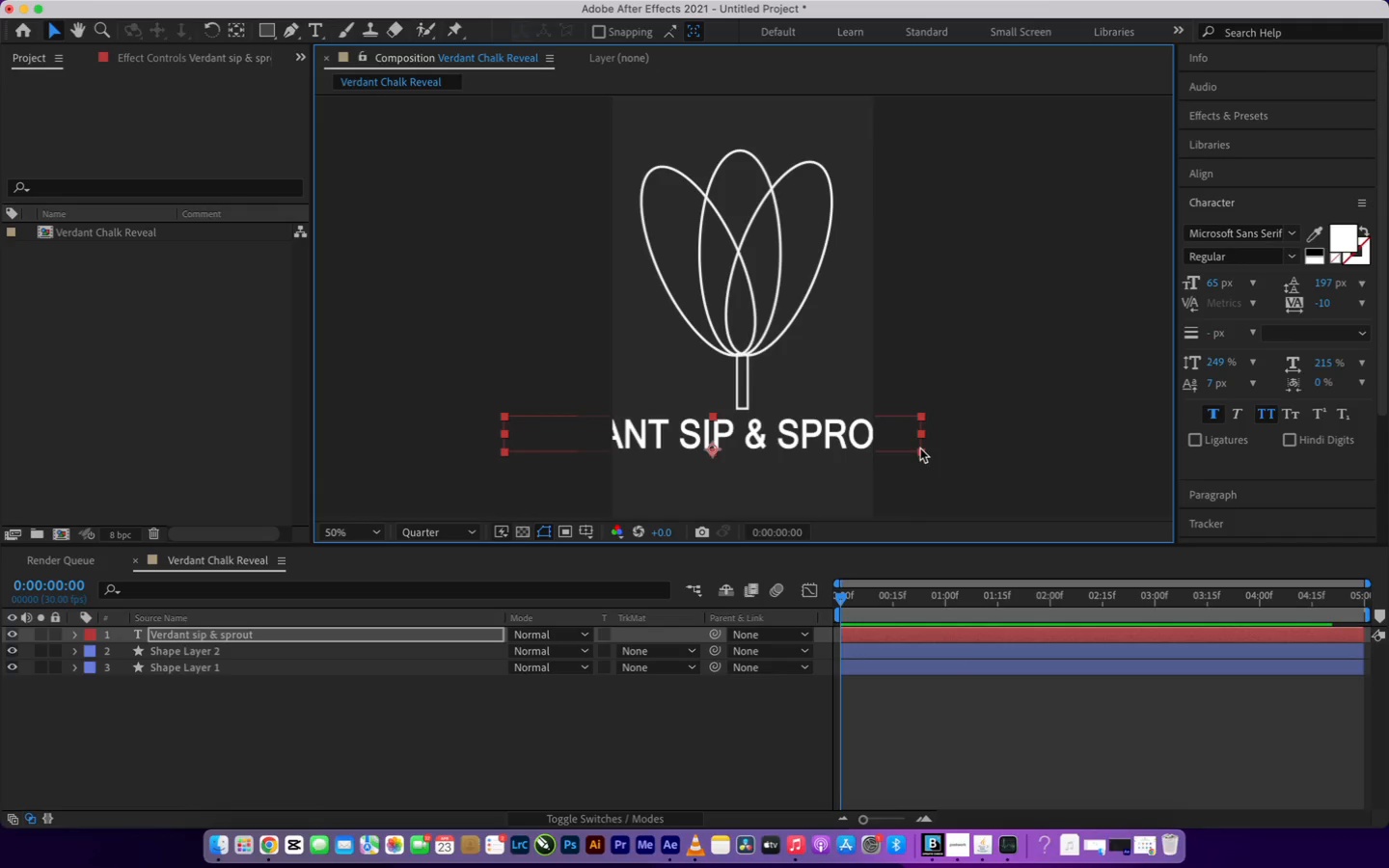 
left_click_drag(start_coordinate=[922, 453], to_coordinate=[885, 425])
 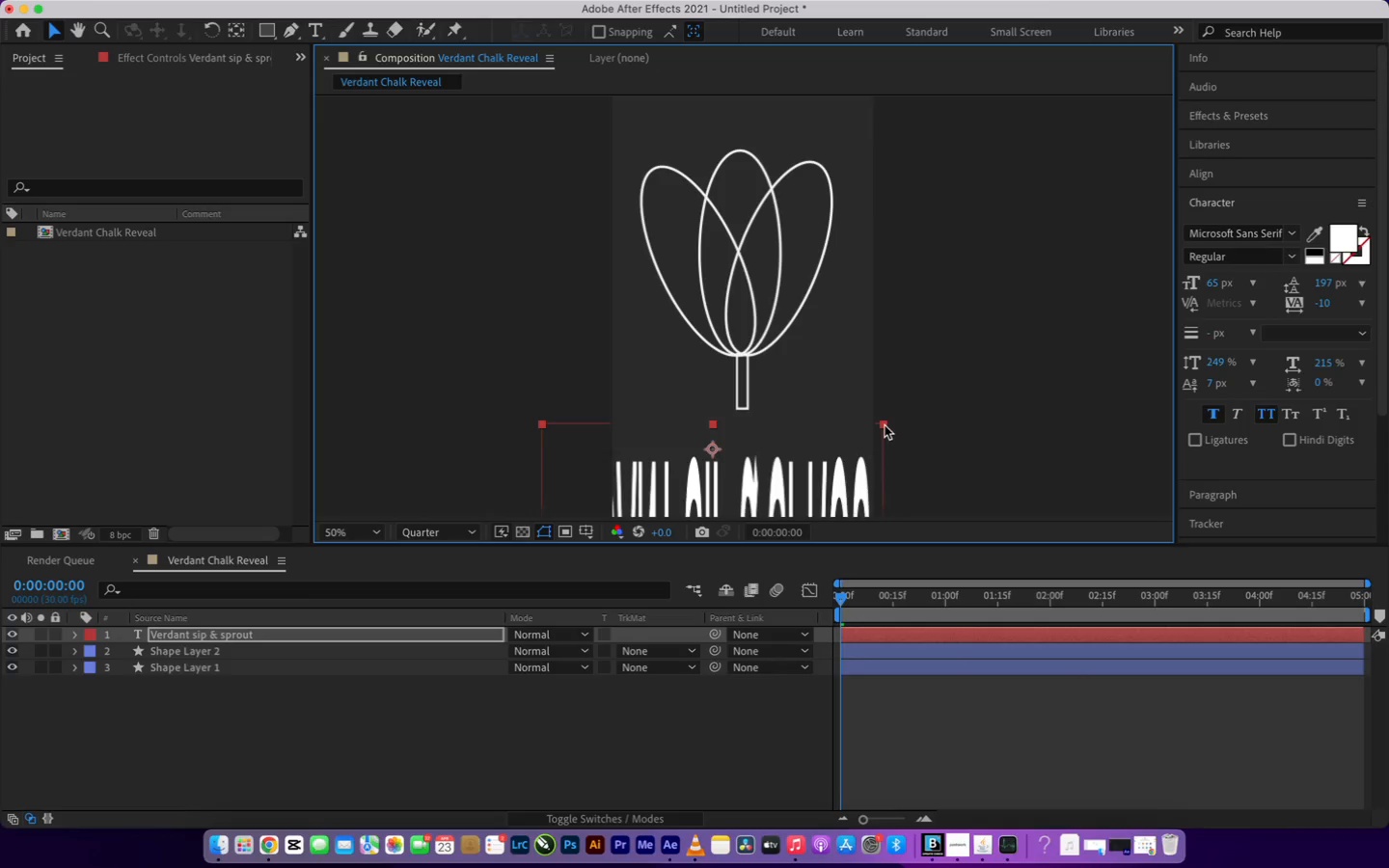 
key(Meta+Z)
 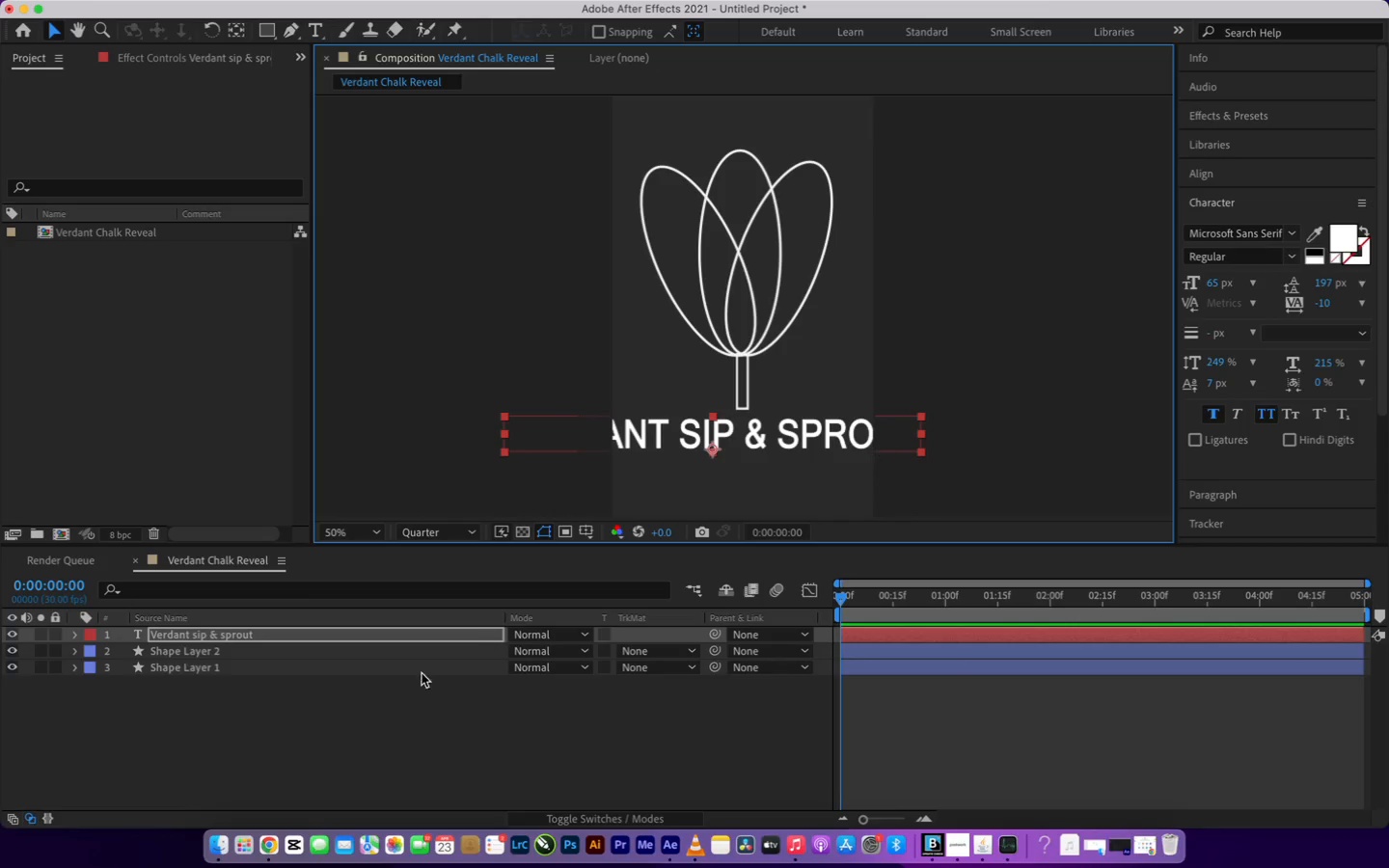 
left_click([218, 631])
 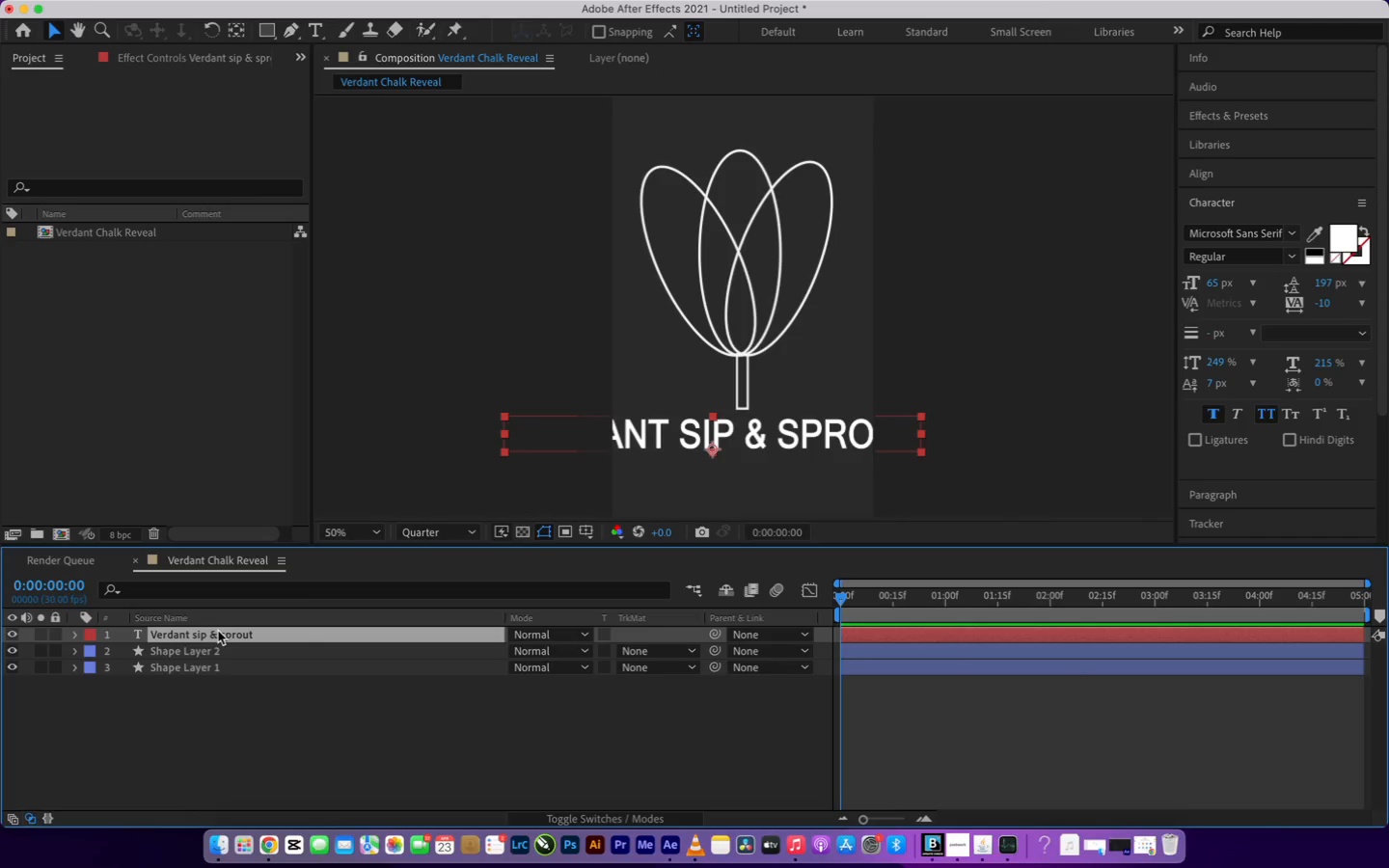 
key(S)
 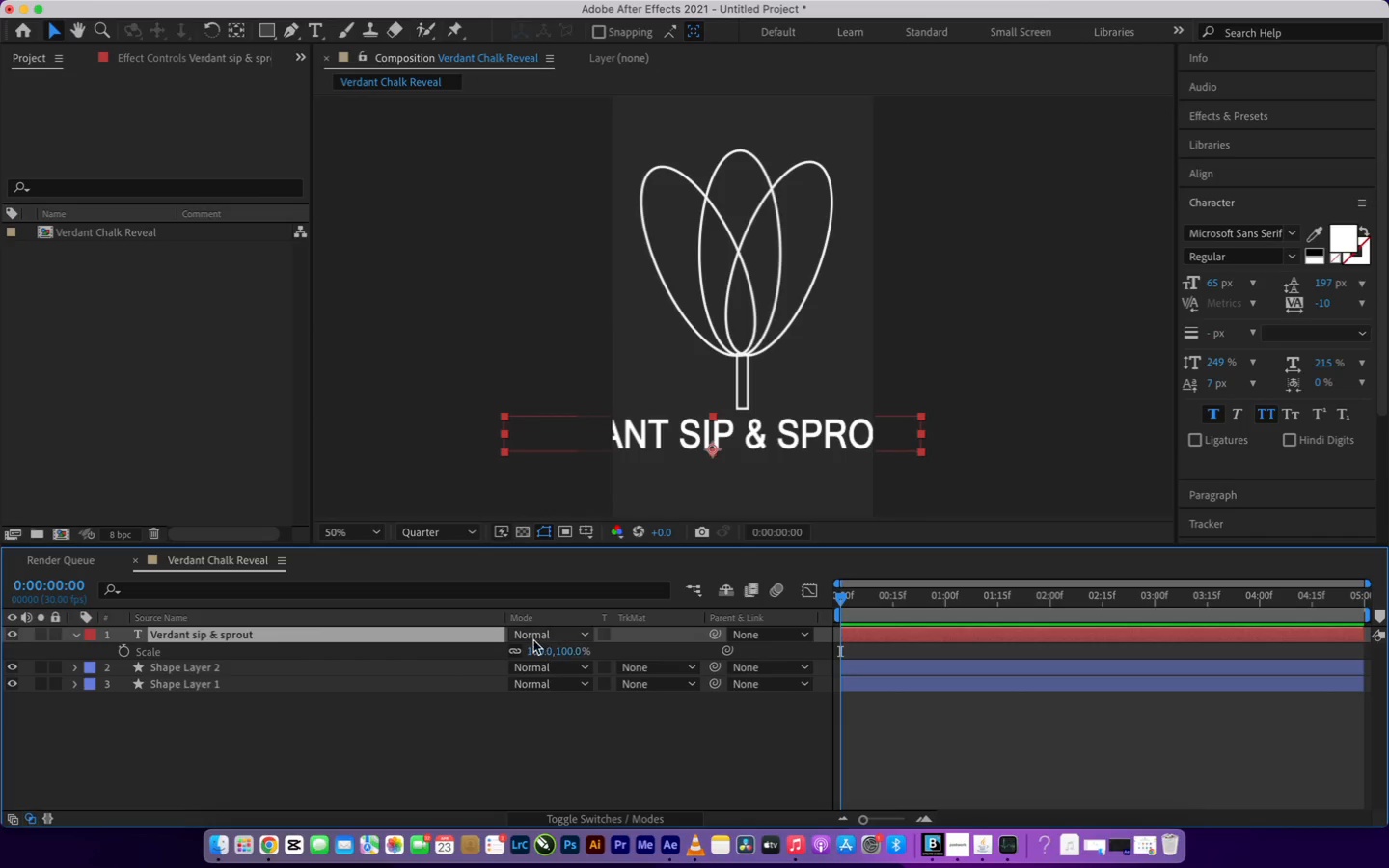 
left_click_drag(start_coordinate=[539, 654], to_coordinate=[490, 641])
 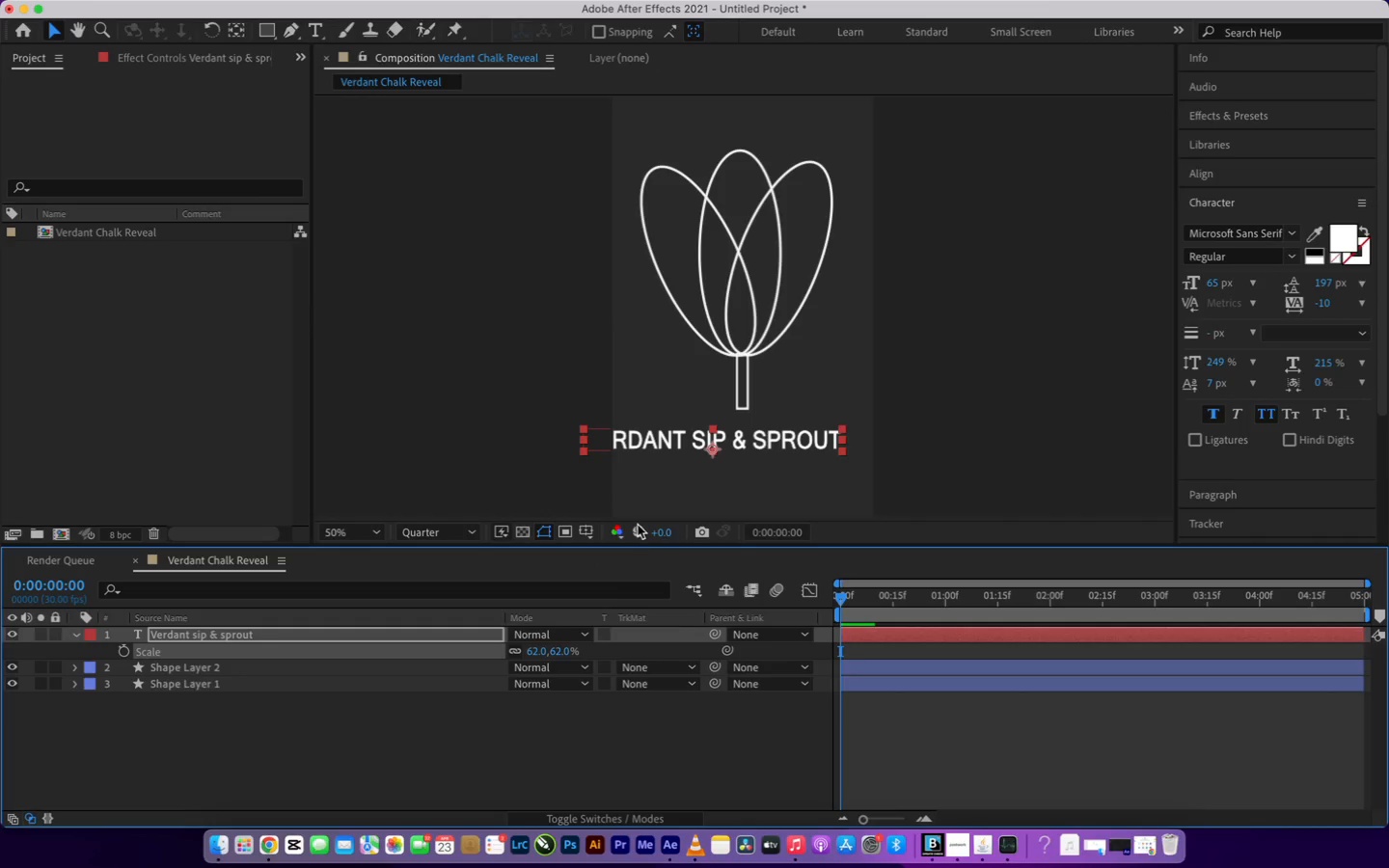 
left_click_drag(start_coordinate=[711, 451], to_coordinate=[740, 440])
 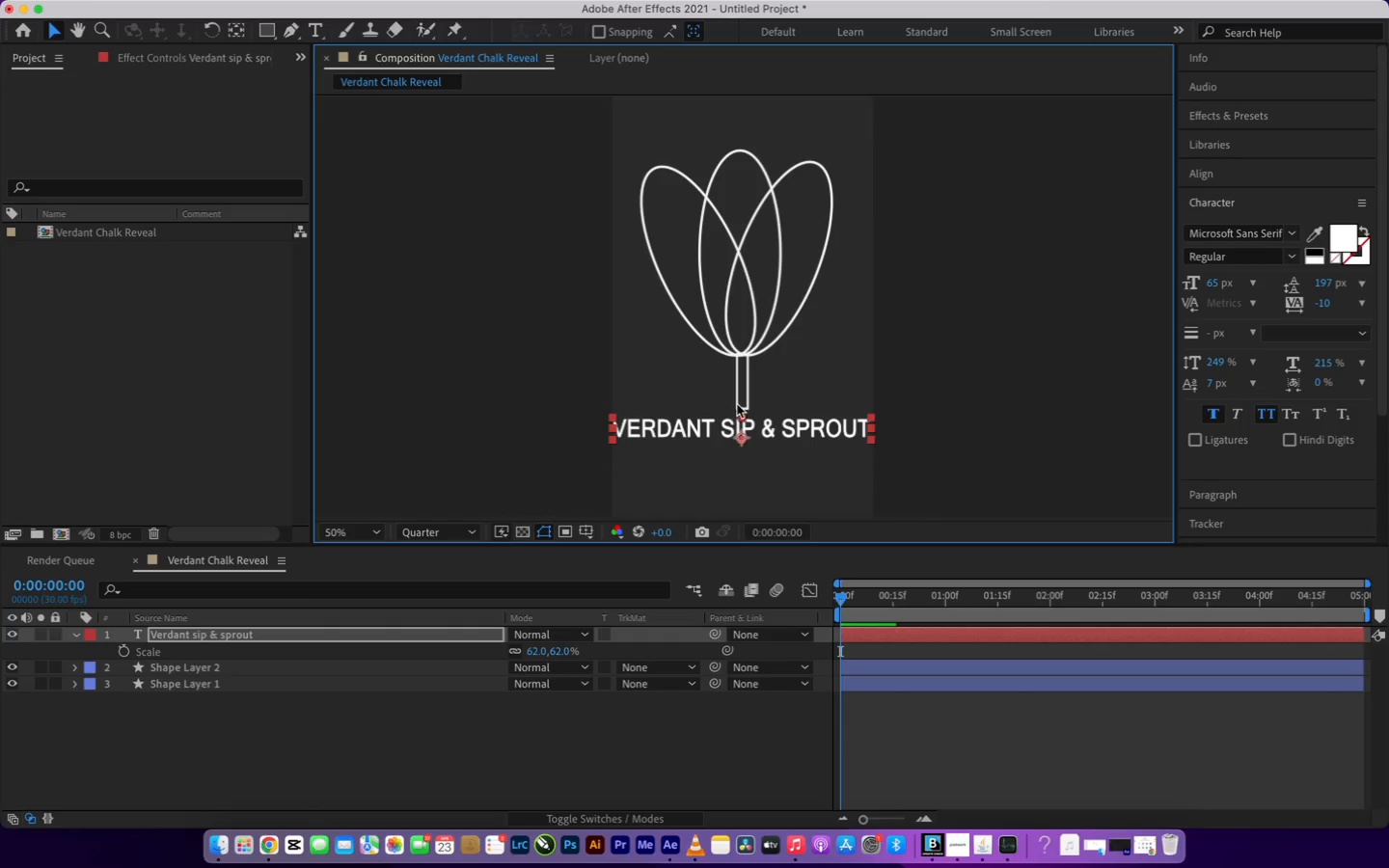 
left_click([740, 397])
 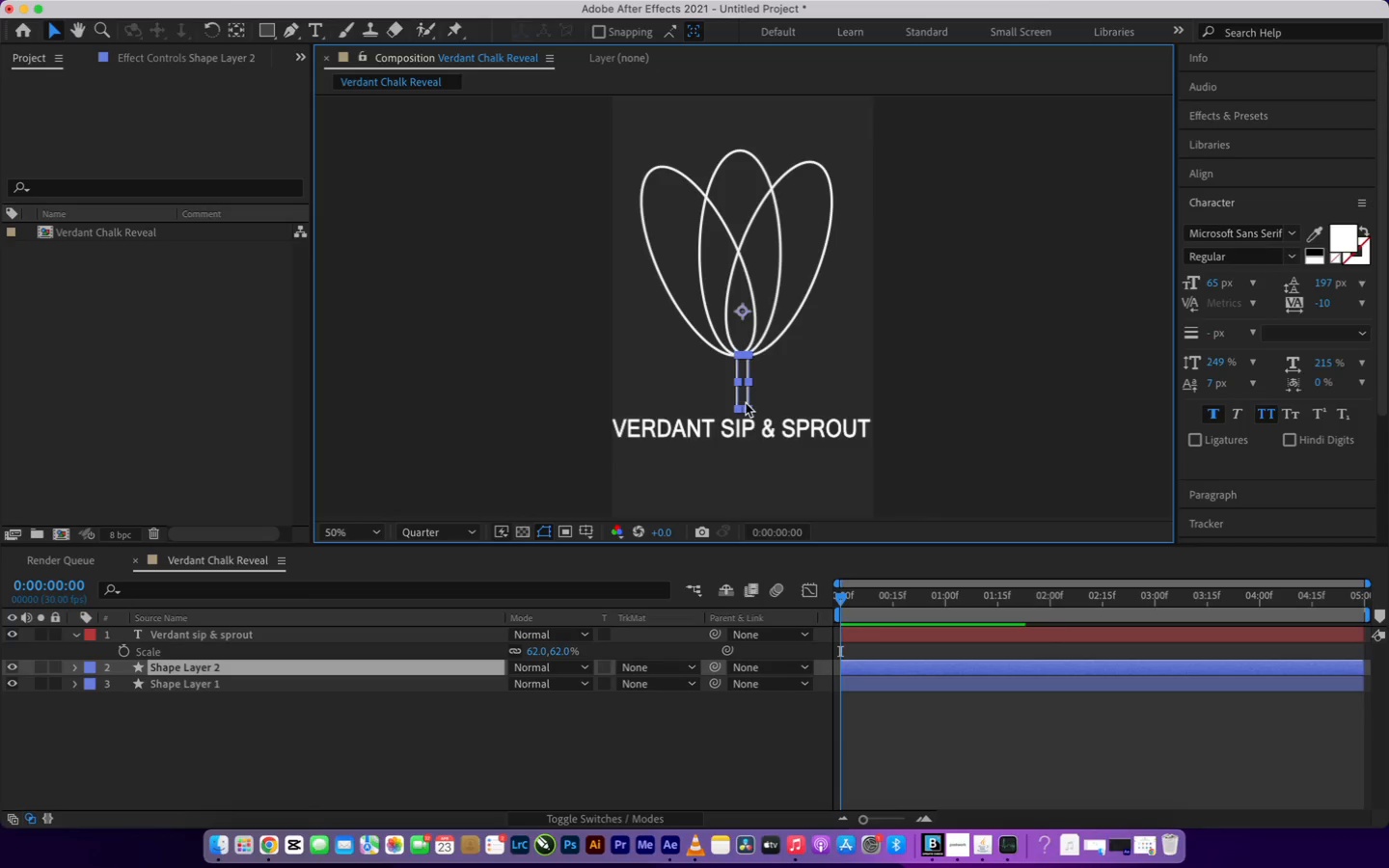 
scroll: coordinate [742, 409], scroll_direction: down, amount: 3.0
 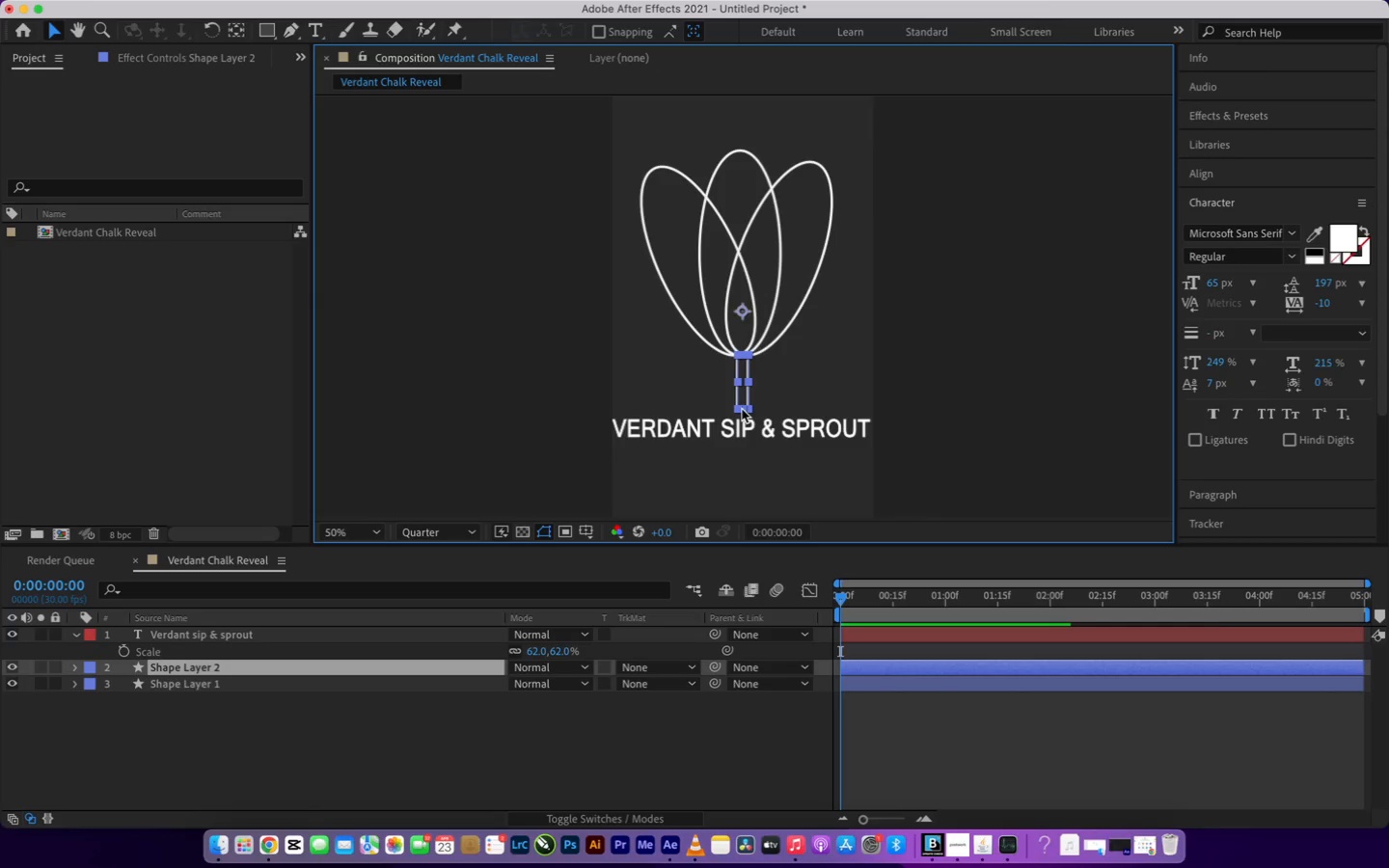 
scroll: coordinate [742, 409], scroll_direction: up, amount: 6.0
 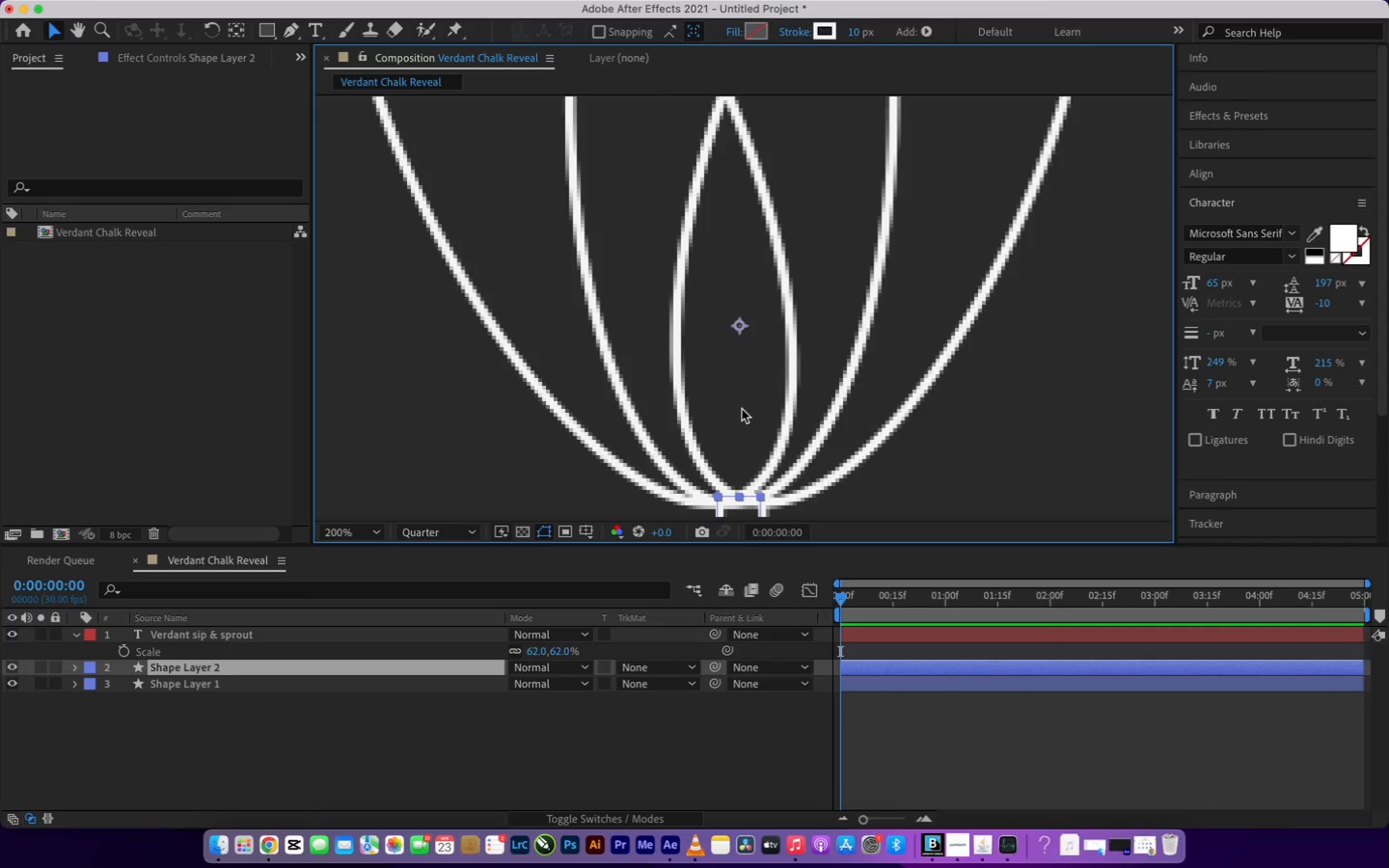 
left_click([742, 409])
 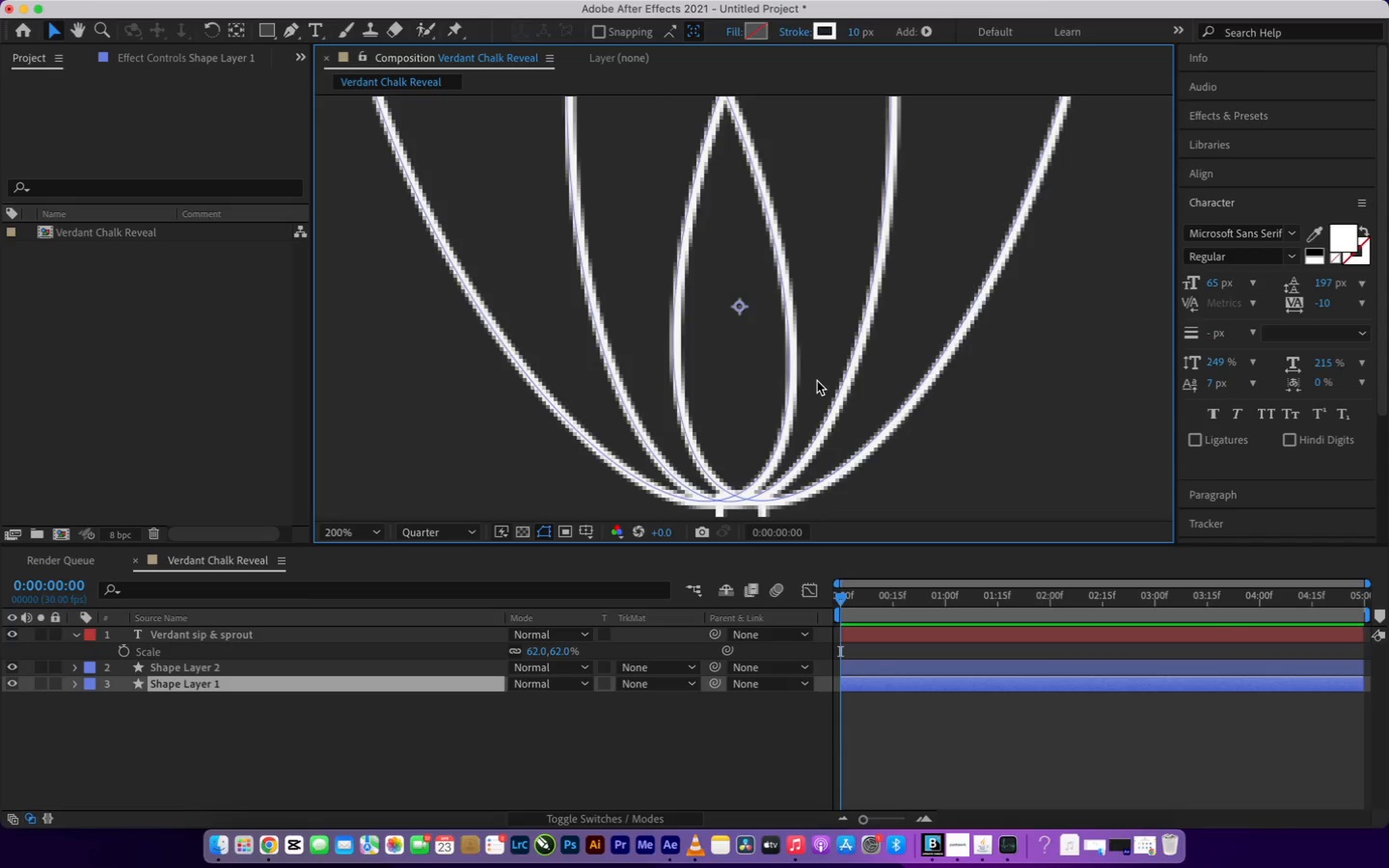 
key(H)
 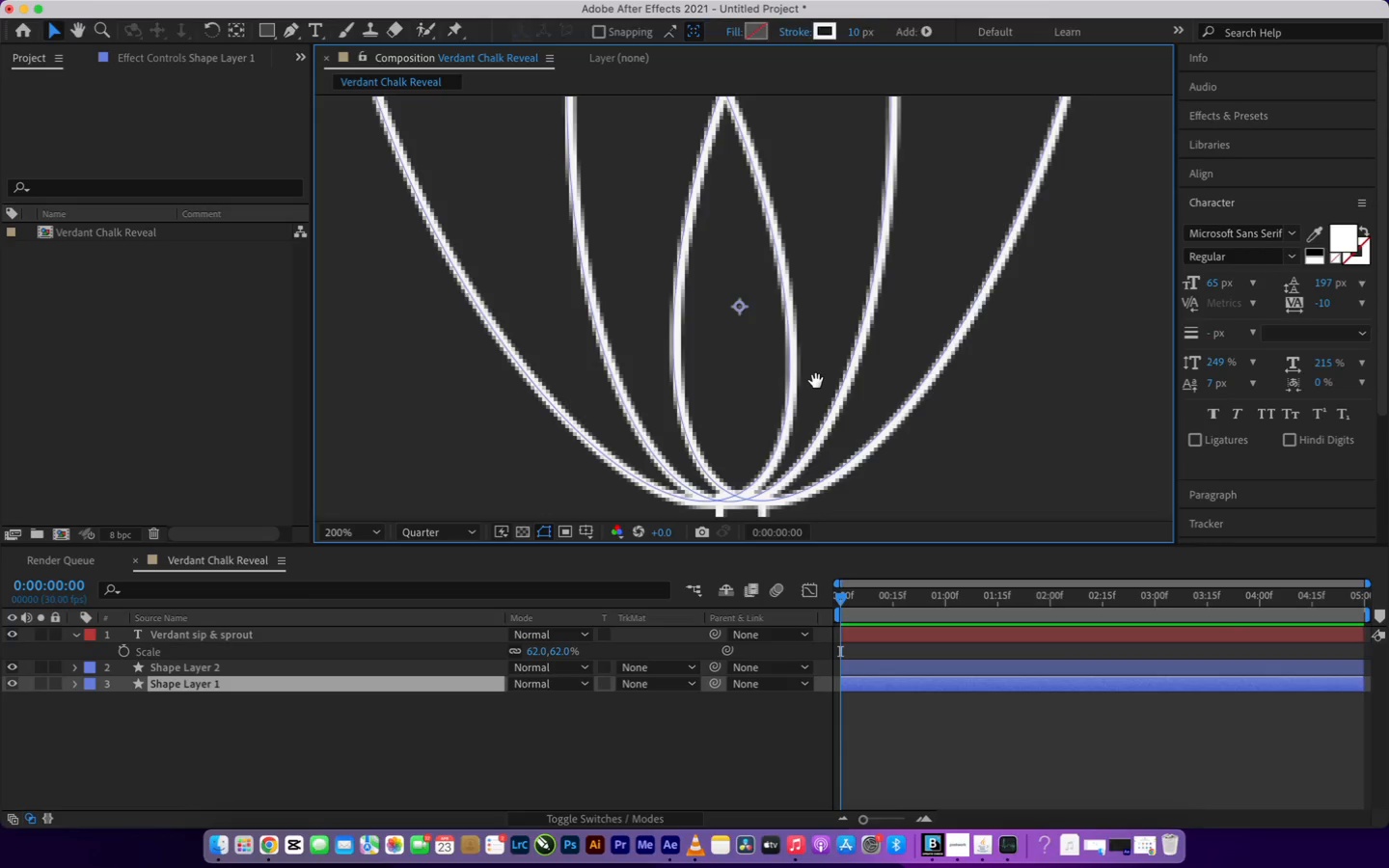 
left_click_drag(start_coordinate=[882, 403], to_coordinate=[882, 334])
 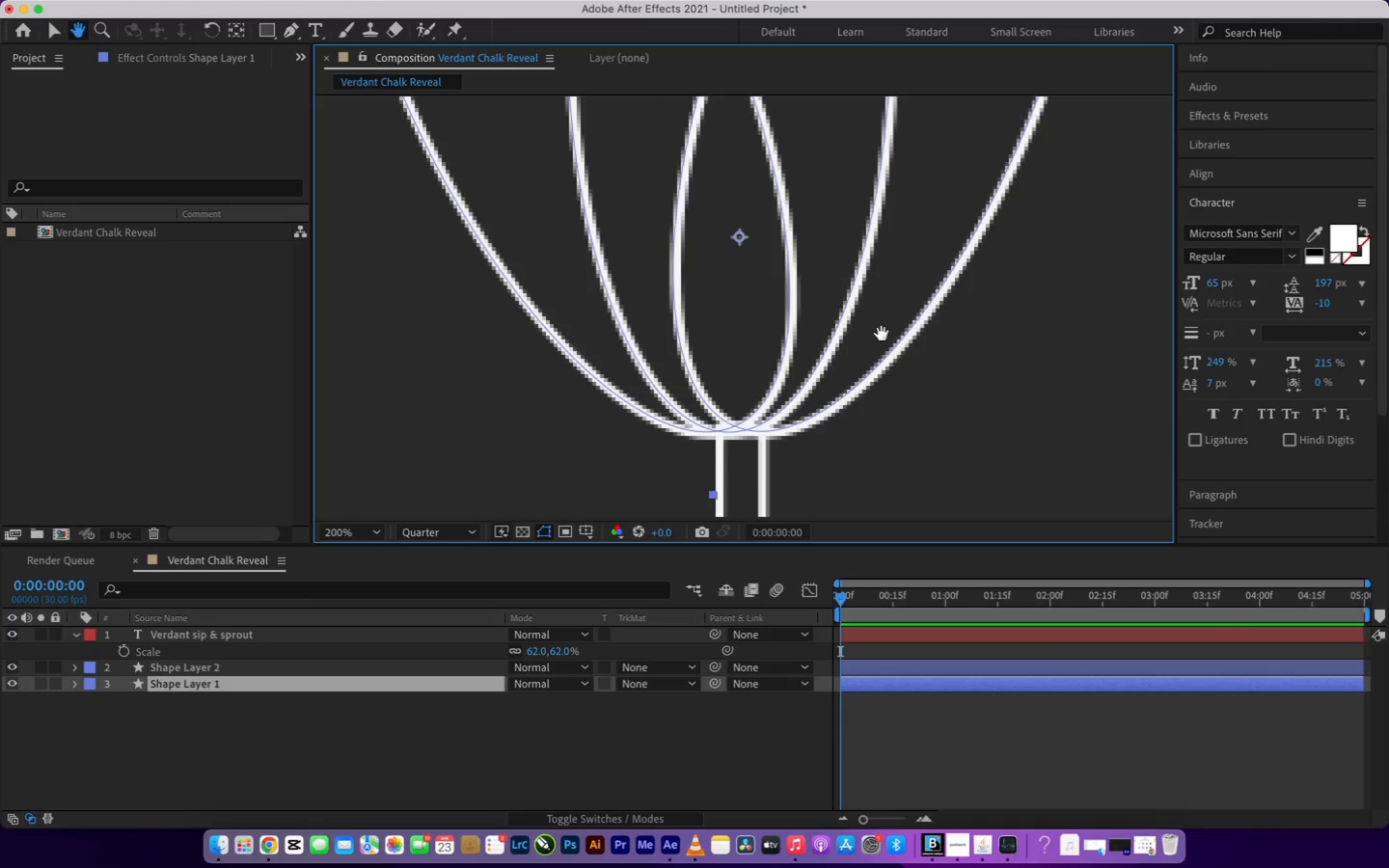 
left_click_drag(start_coordinate=[892, 459], to_coordinate=[867, 246])
 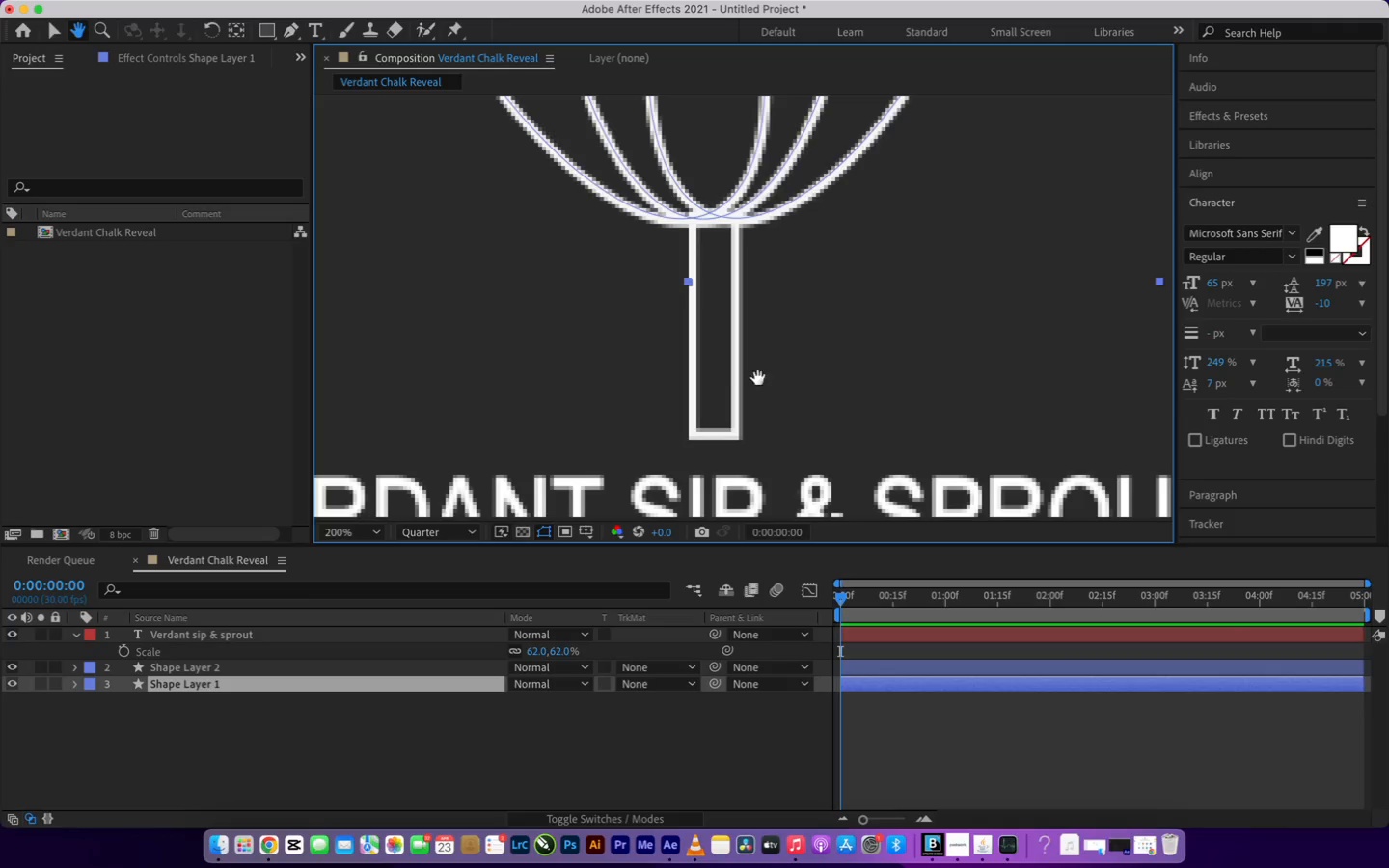 
key(V)
 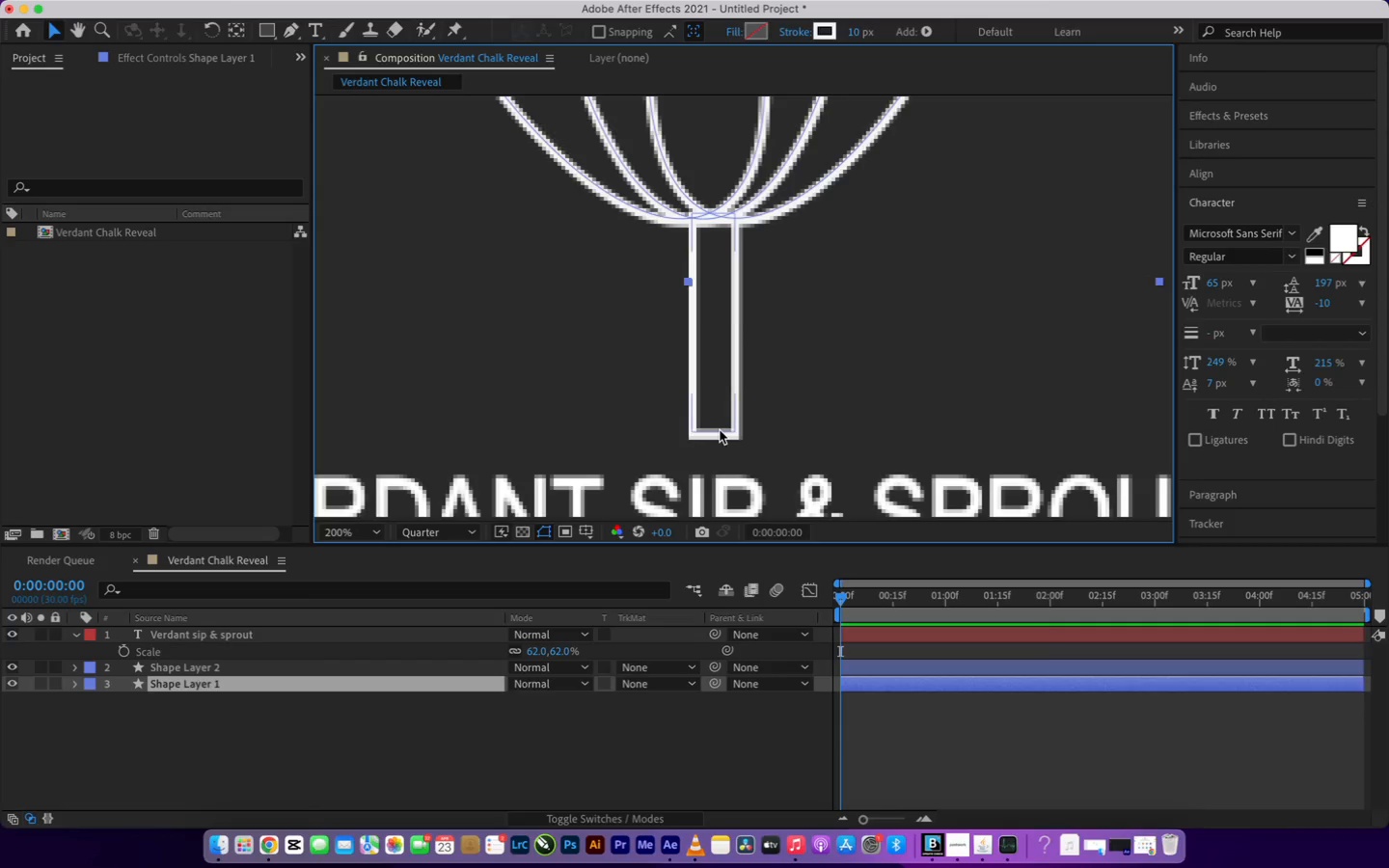 
left_click([720, 431])
 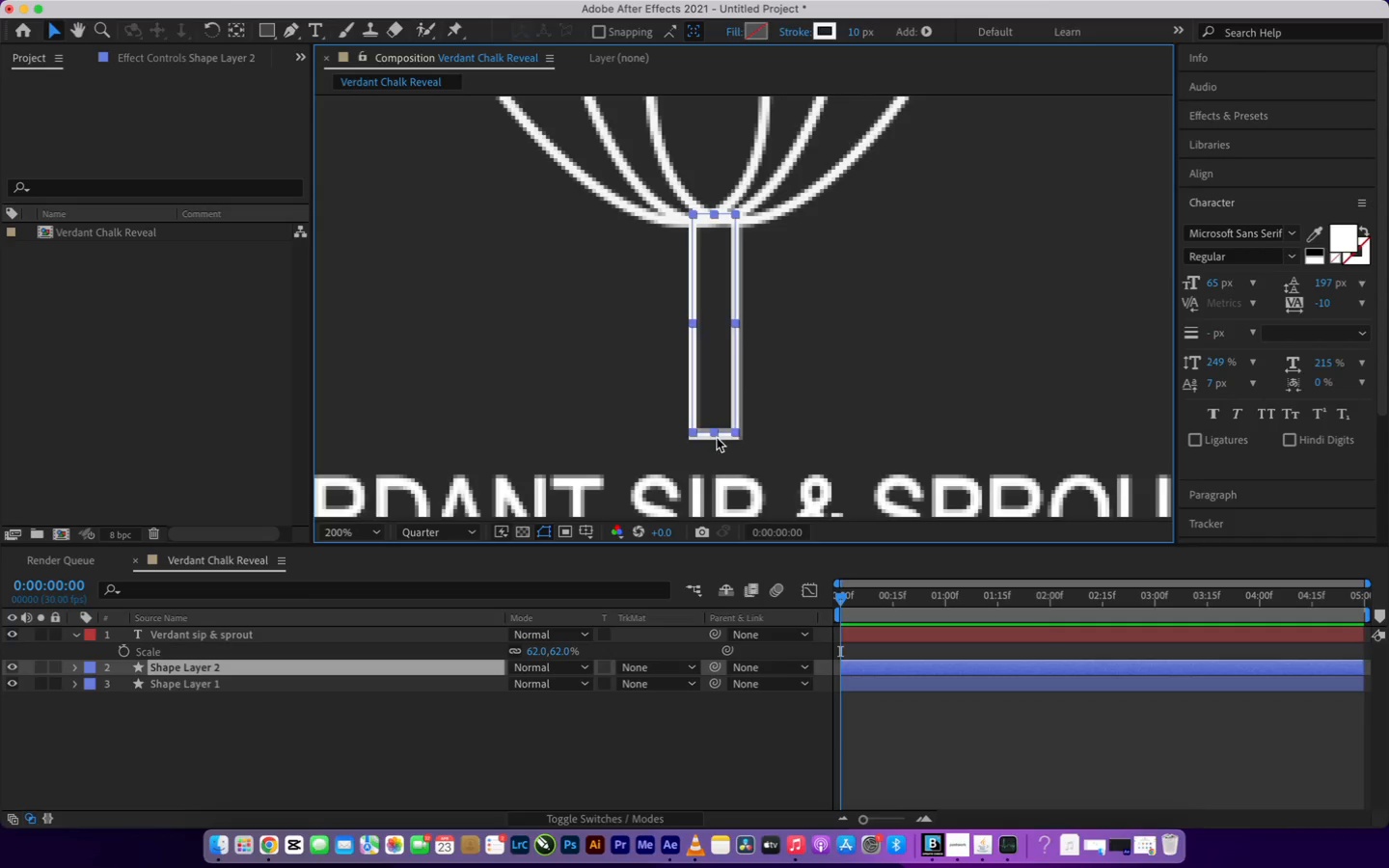 
left_click_drag(start_coordinate=[716, 434], to_coordinate=[719, 385])
 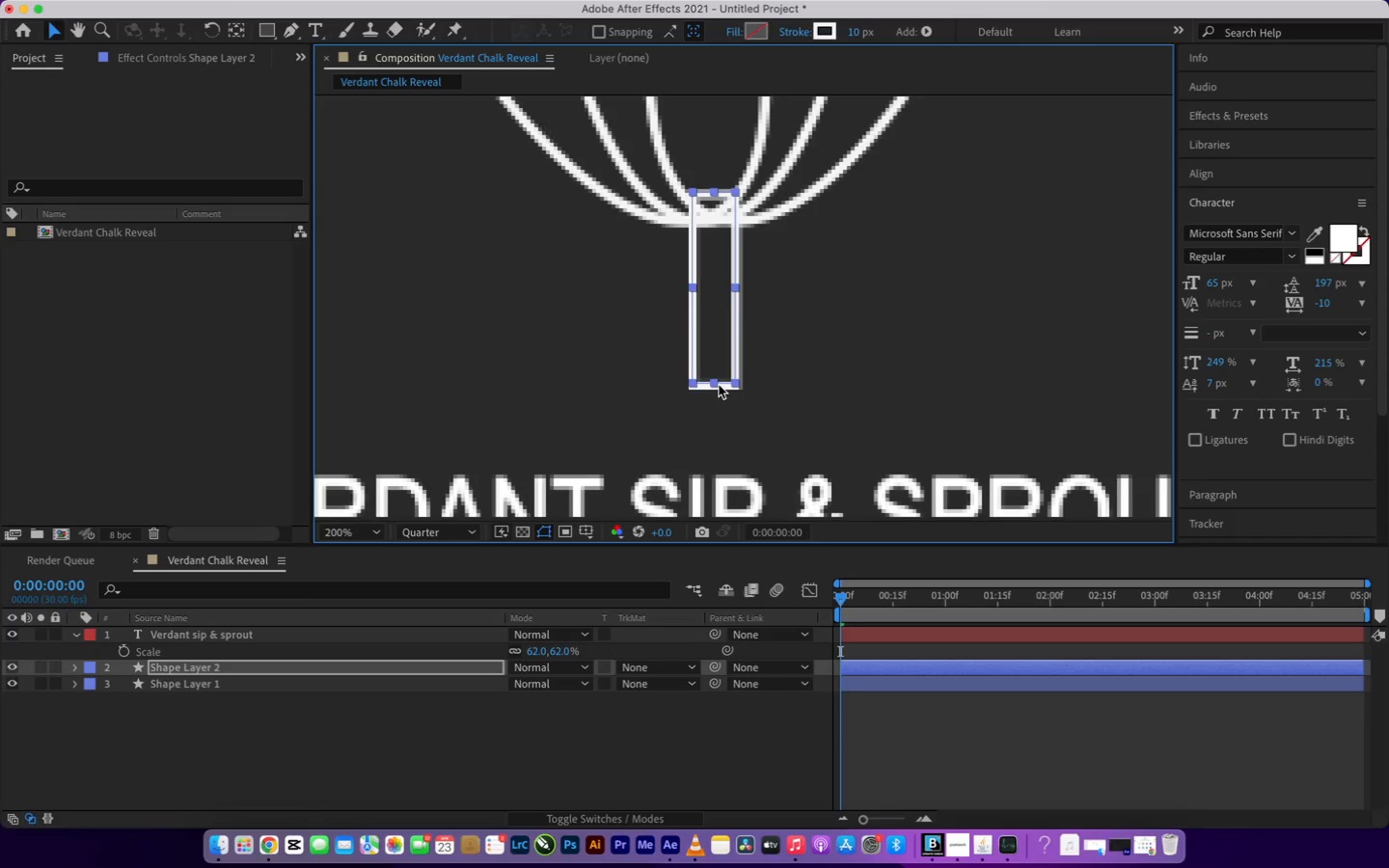 
left_click_drag(start_coordinate=[717, 294], to_coordinate=[715, 335])
 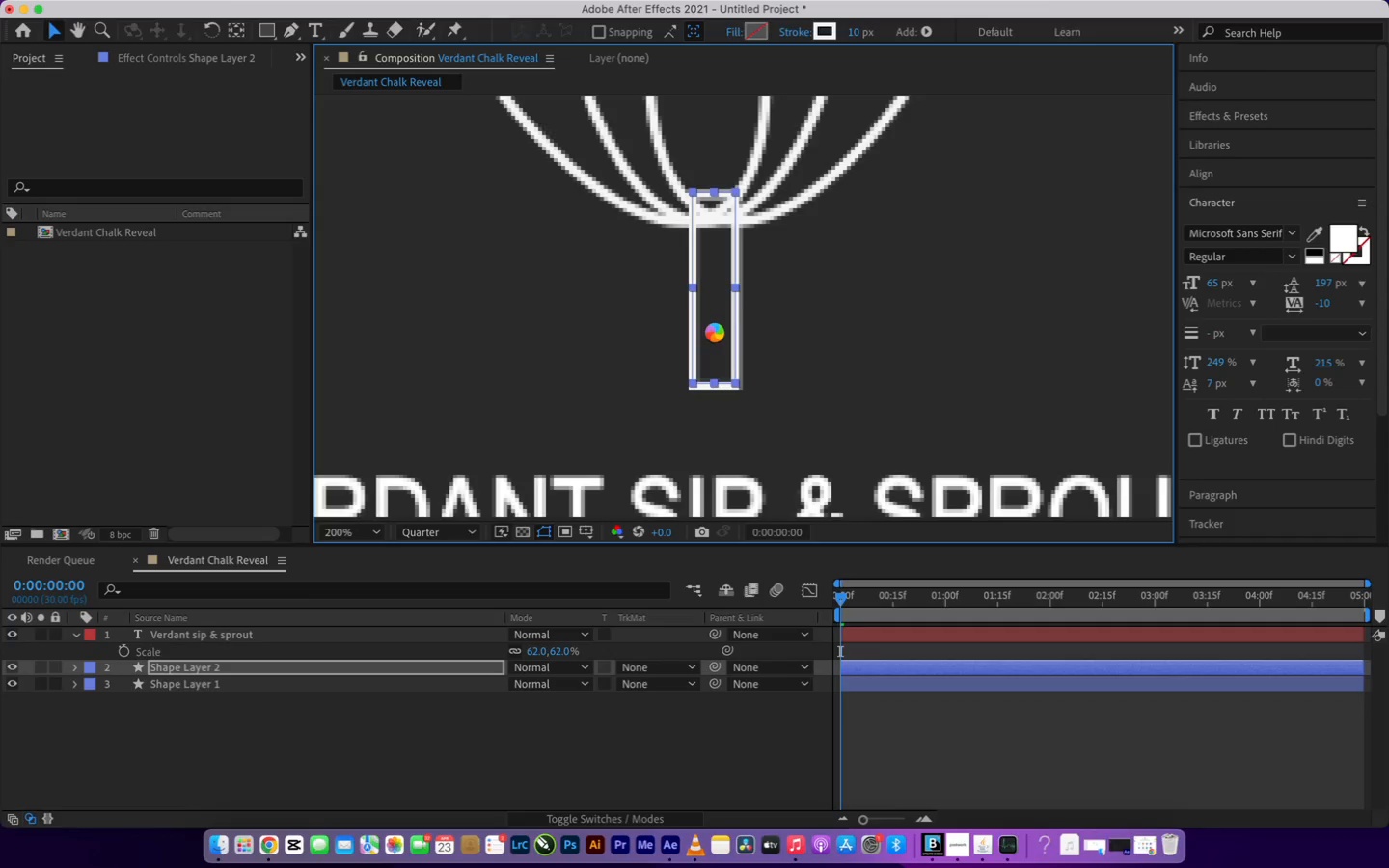 
left_click_drag(start_coordinate=[723, 293], to_coordinate=[720, 332])
 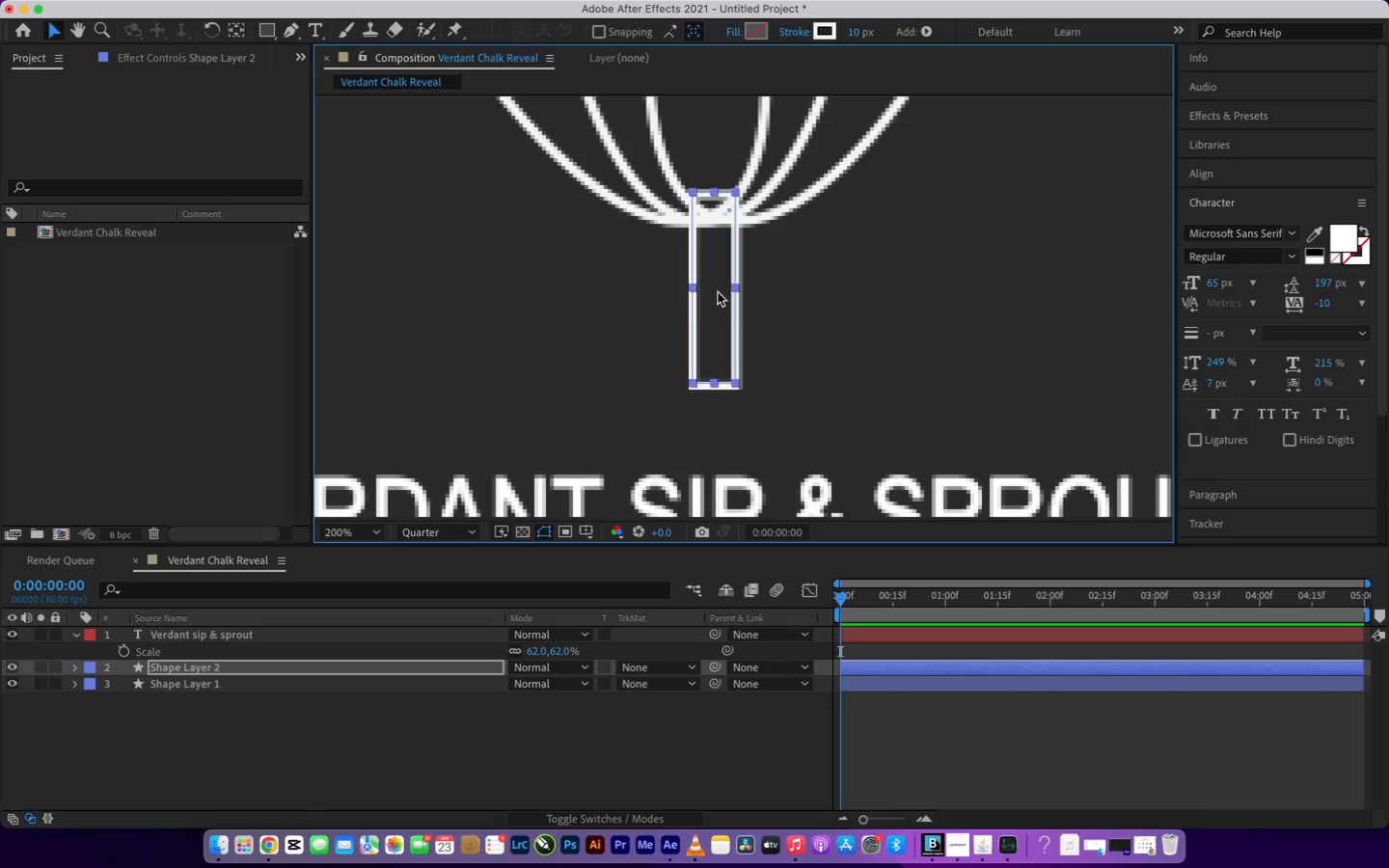 
left_click([718, 291])
 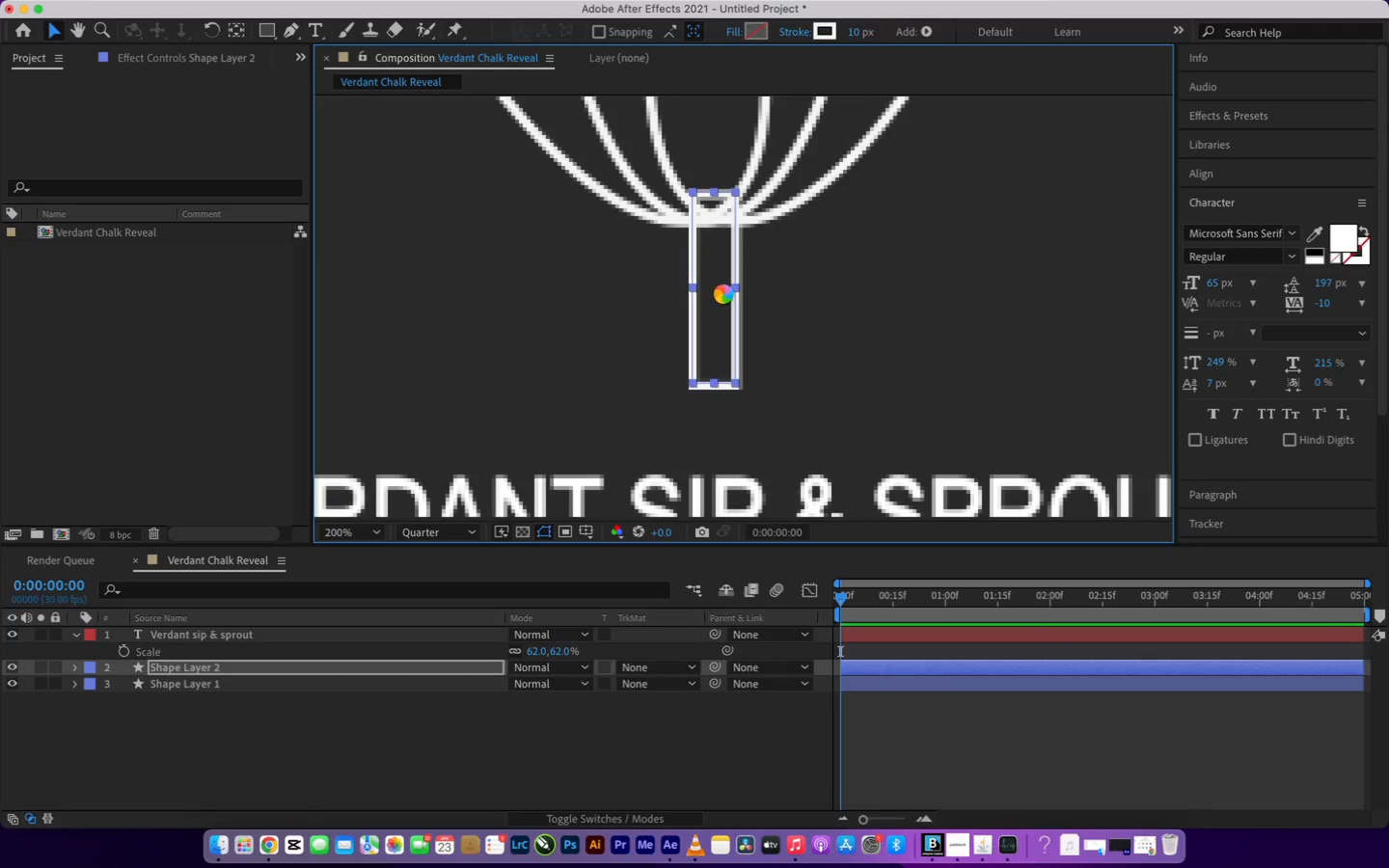 
left_click_drag(start_coordinate=[712, 277], to_coordinate=[708, 302])
 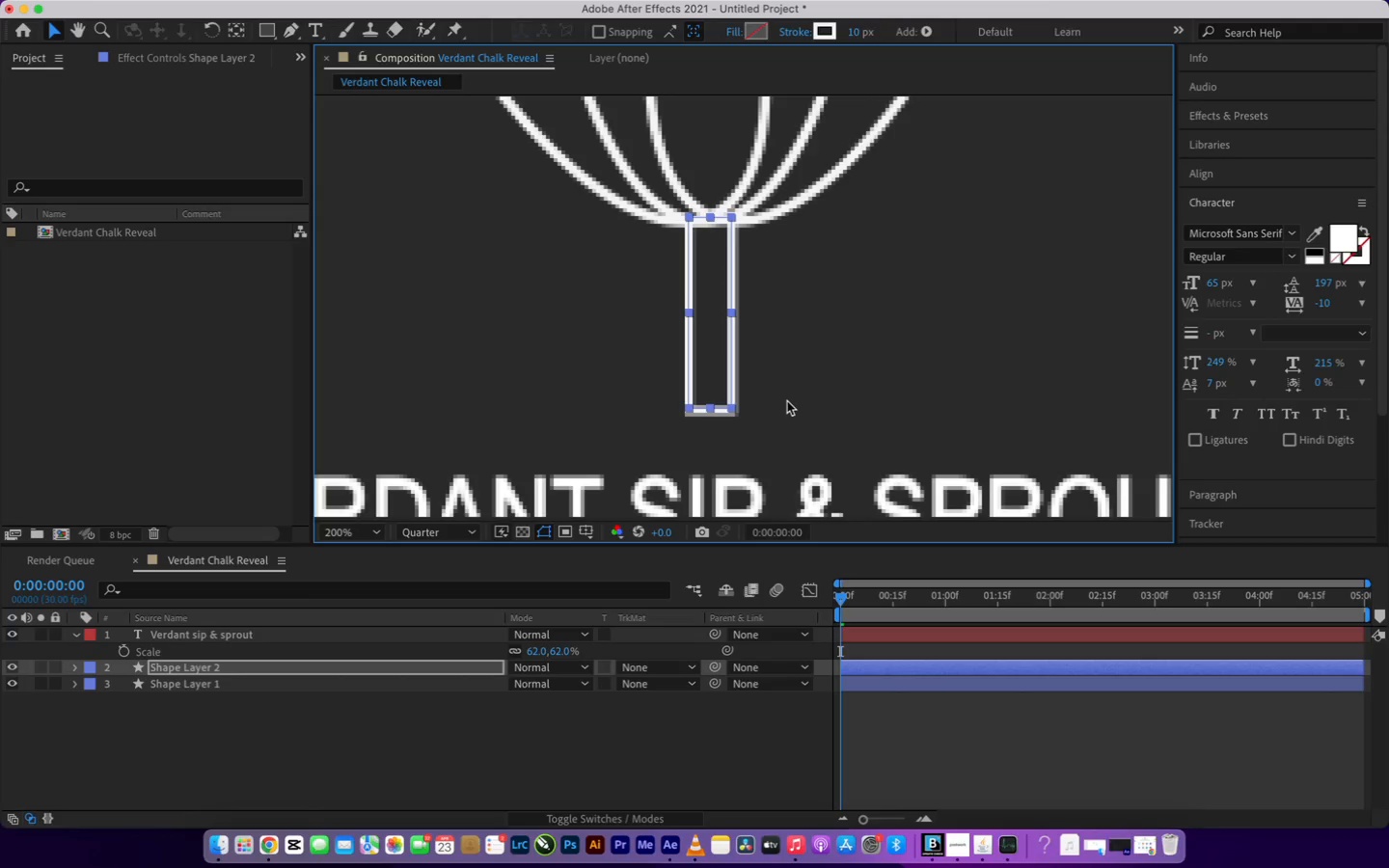 
scroll: coordinate [786, 401], scroll_direction: down, amount: 1.0
 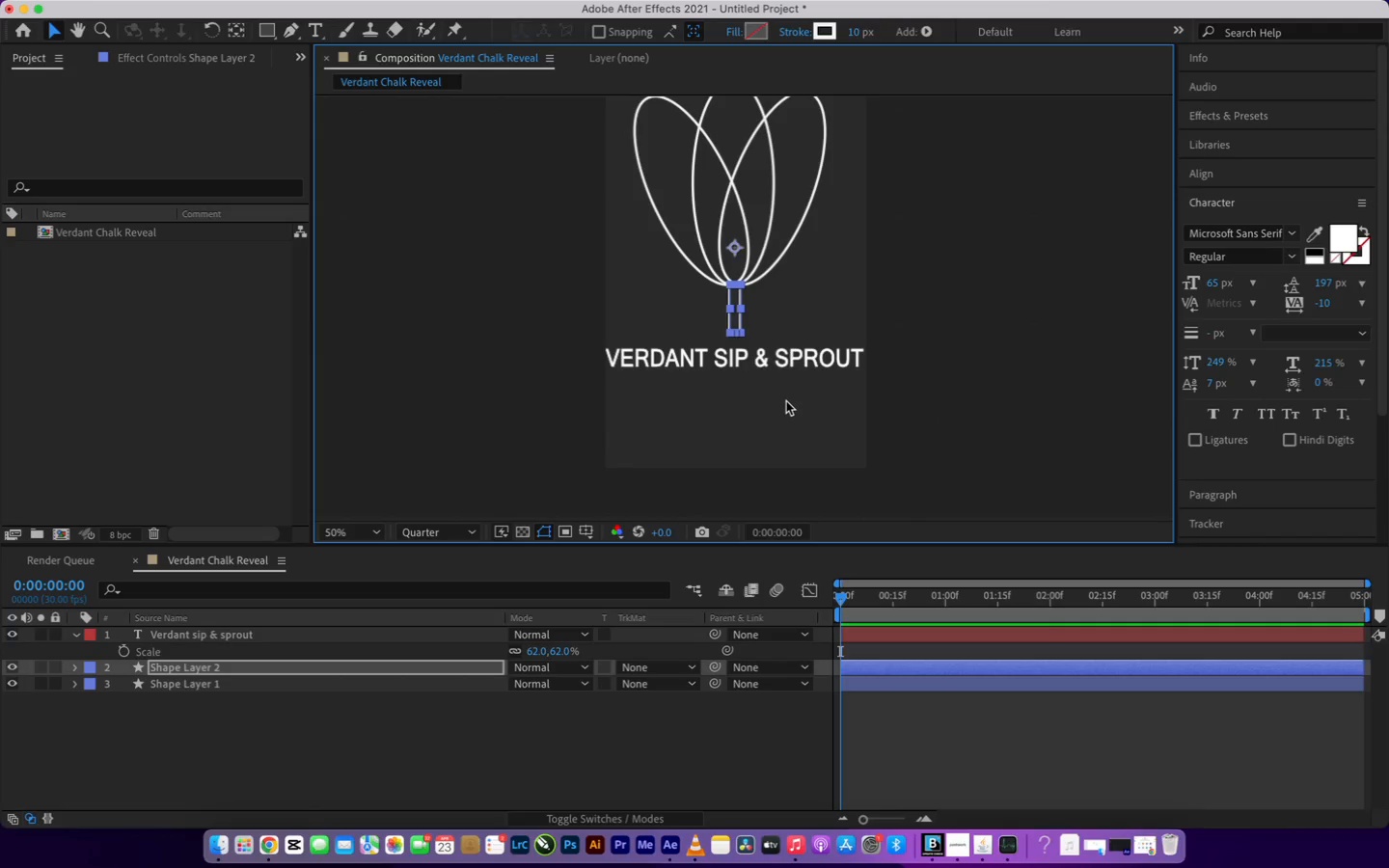 
left_click([917, 358])
 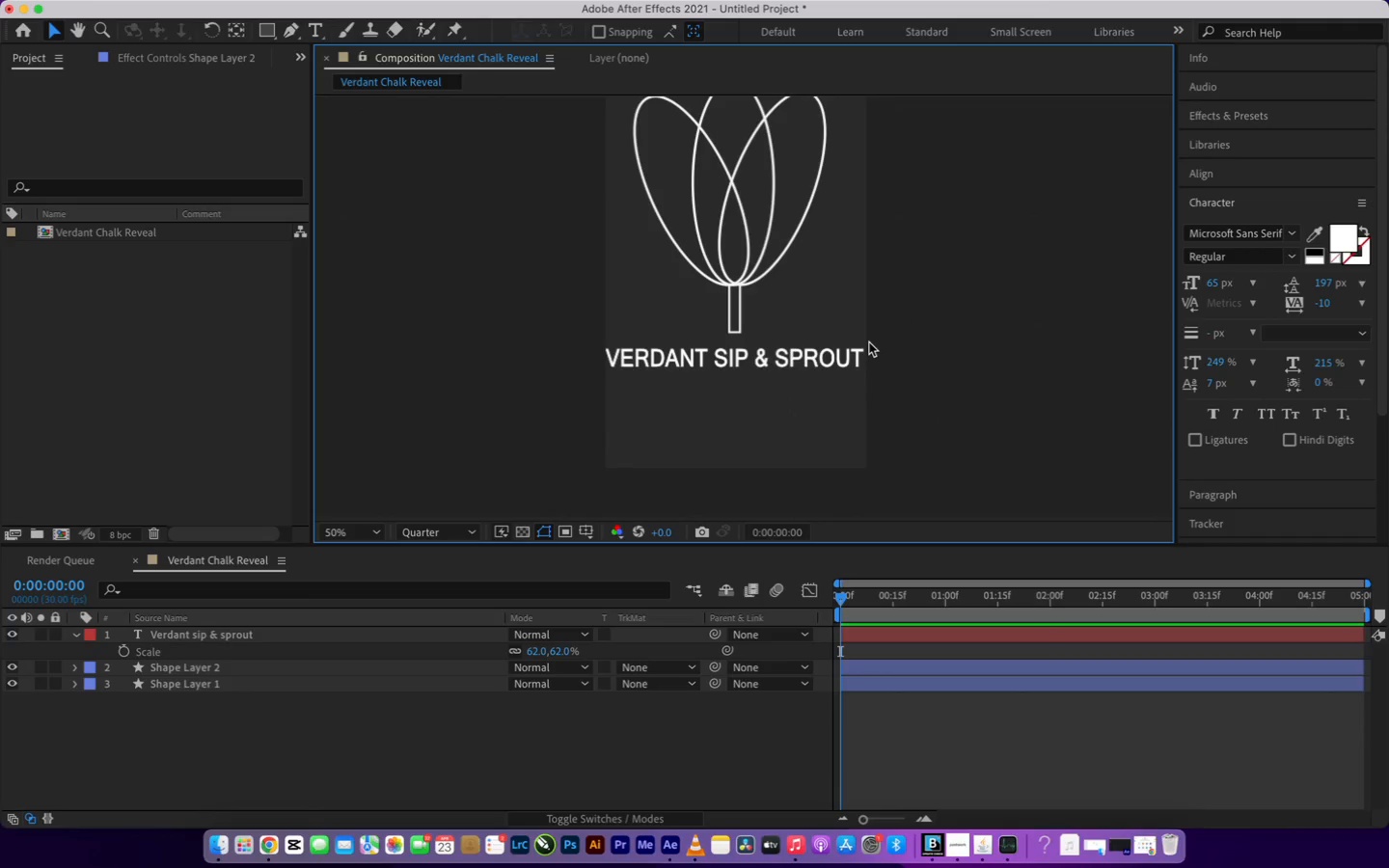 
type(hh)
 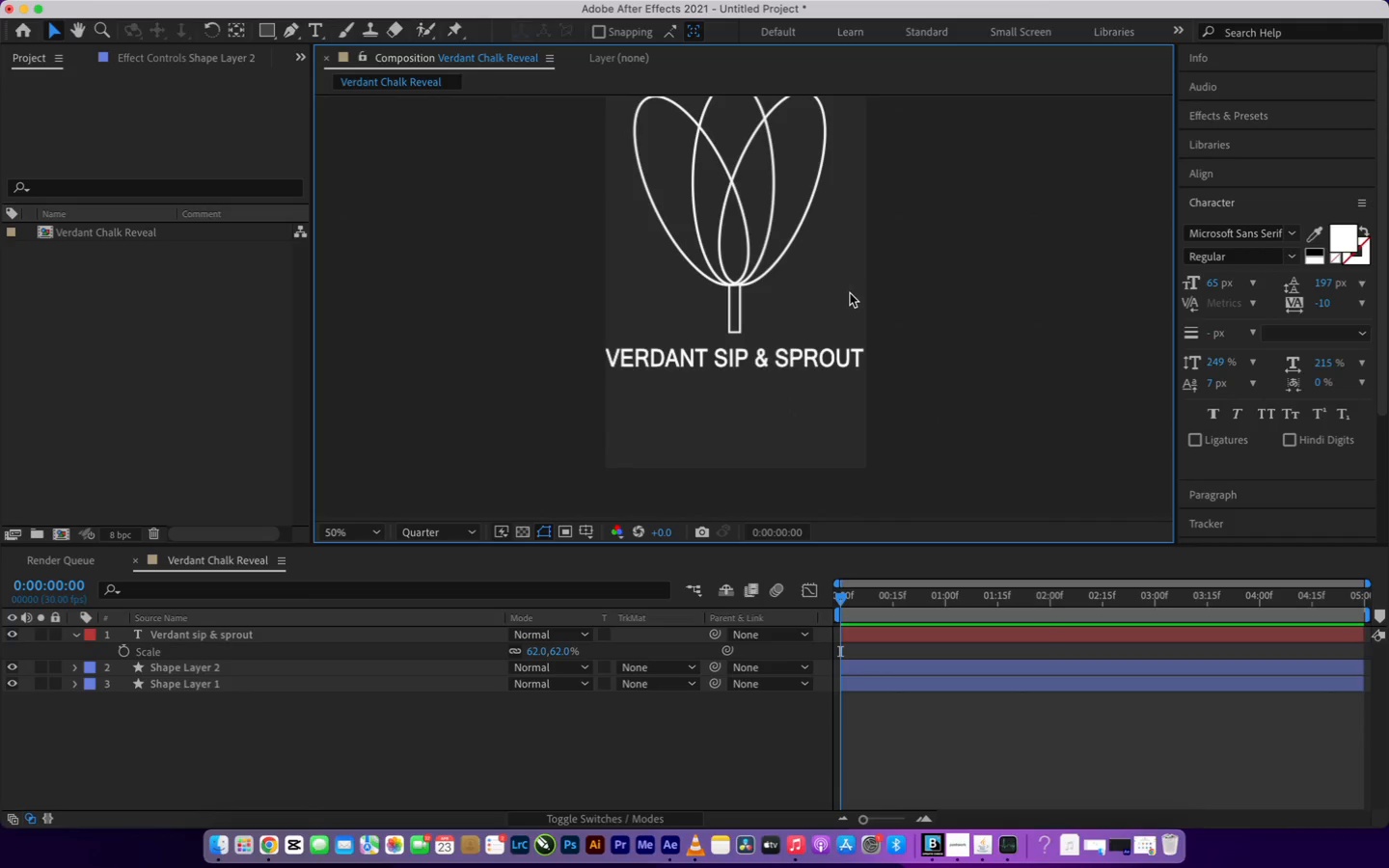 
left_click_drag(start_coordinate=[850, 293], to_coordinate=[844, 335])
 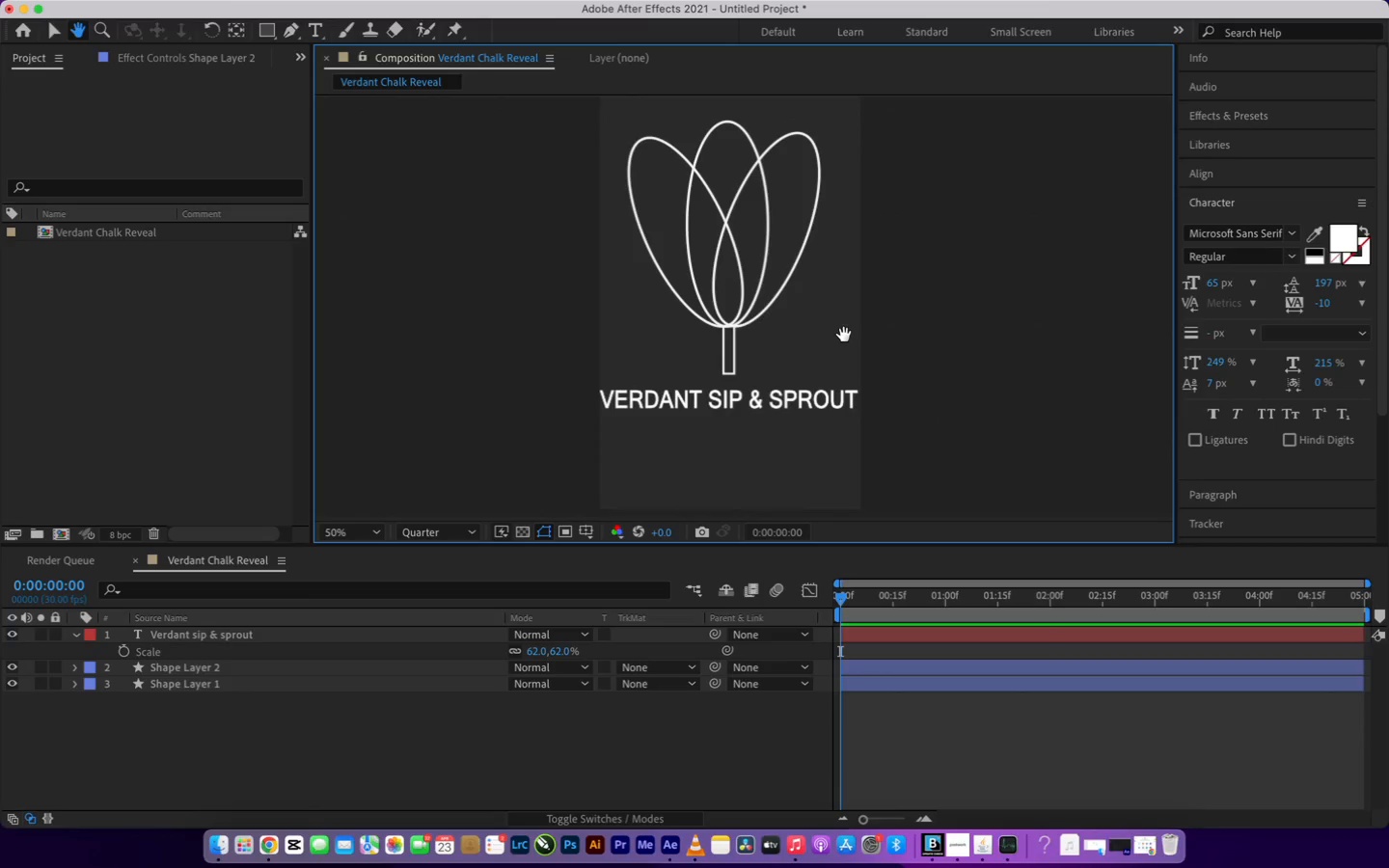 
left_click_drag(start_coordinate=[822, 287], to_coordinate=[824, 298])
 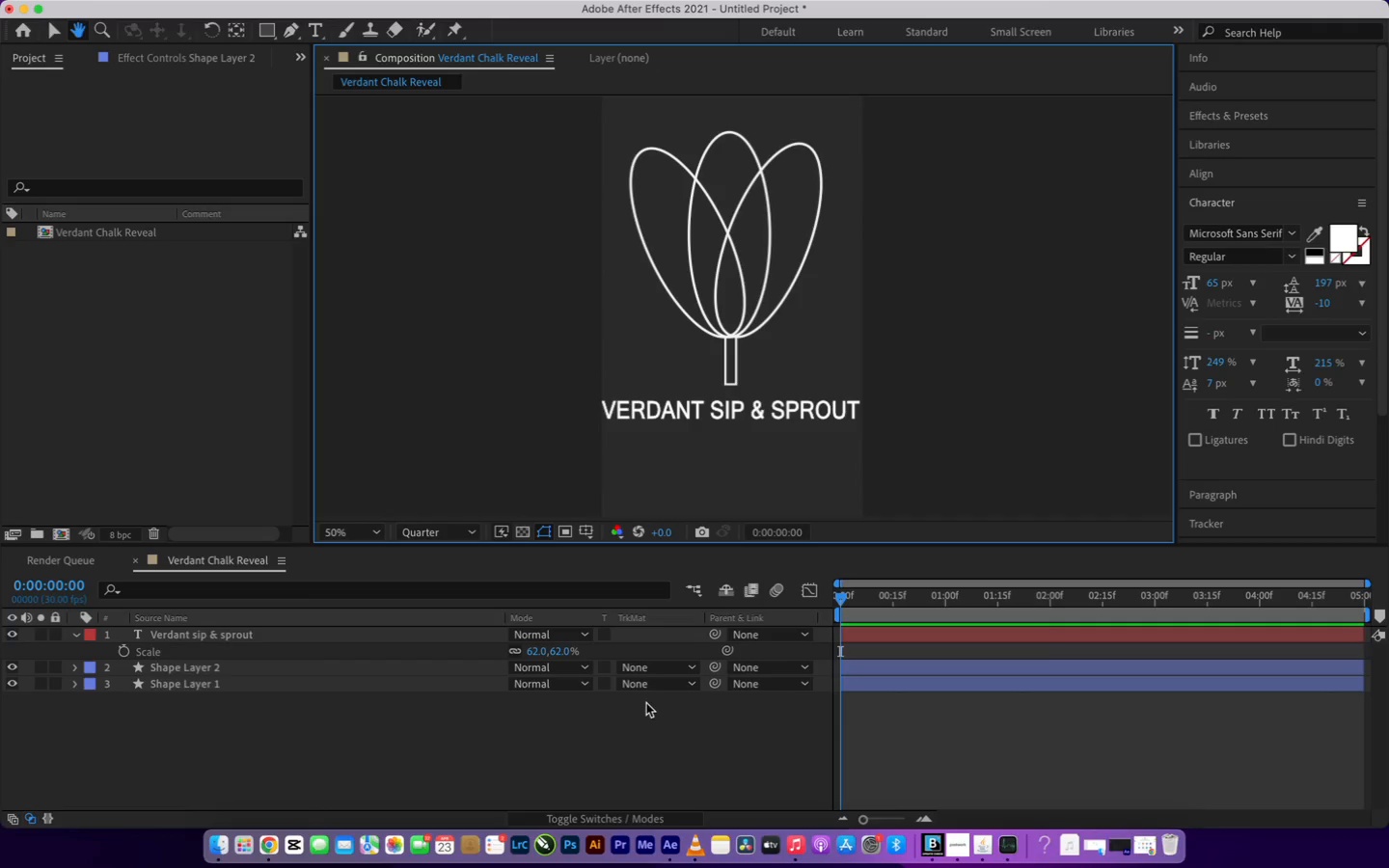 
left_click([636, 747])
 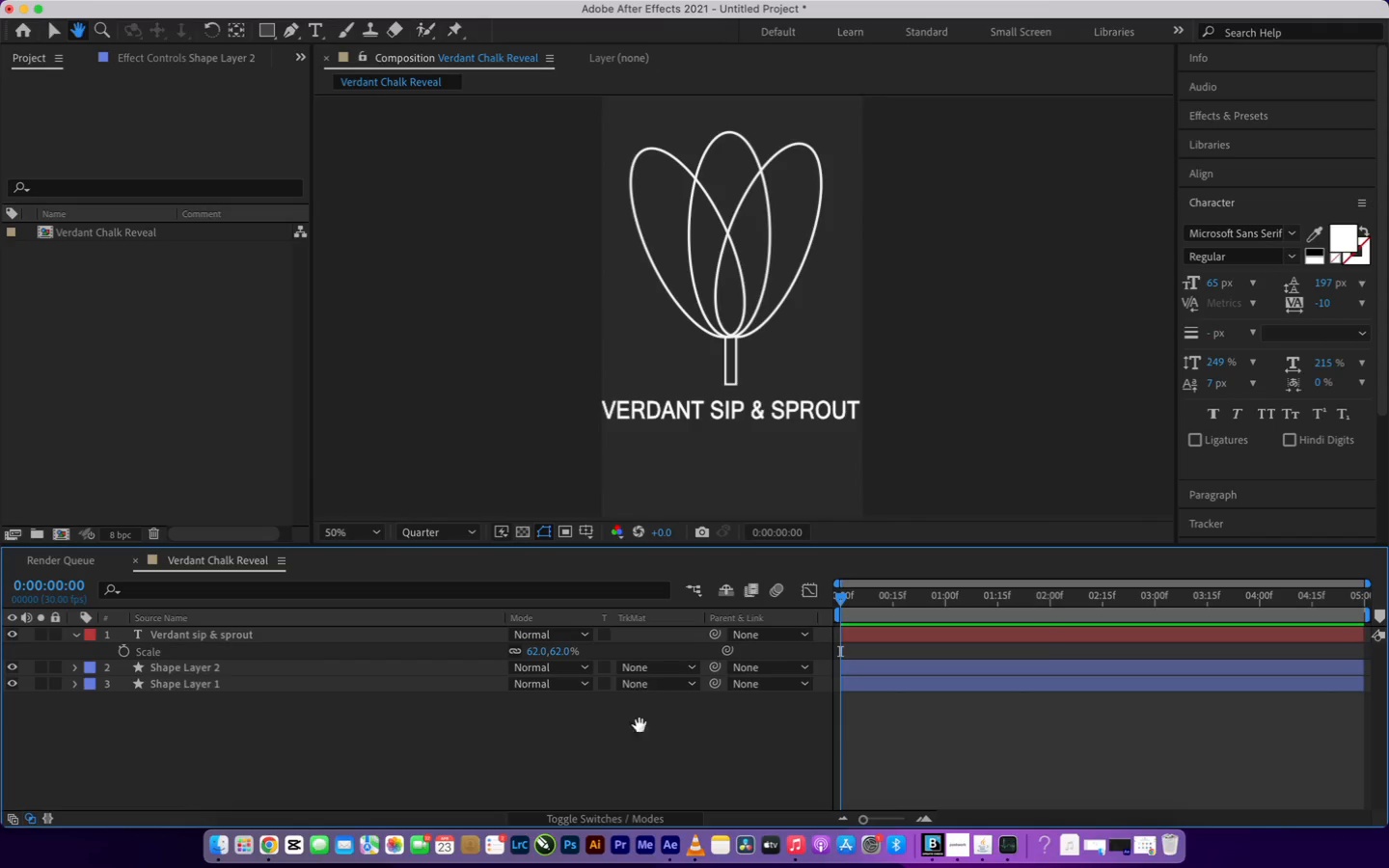 
key(V)
 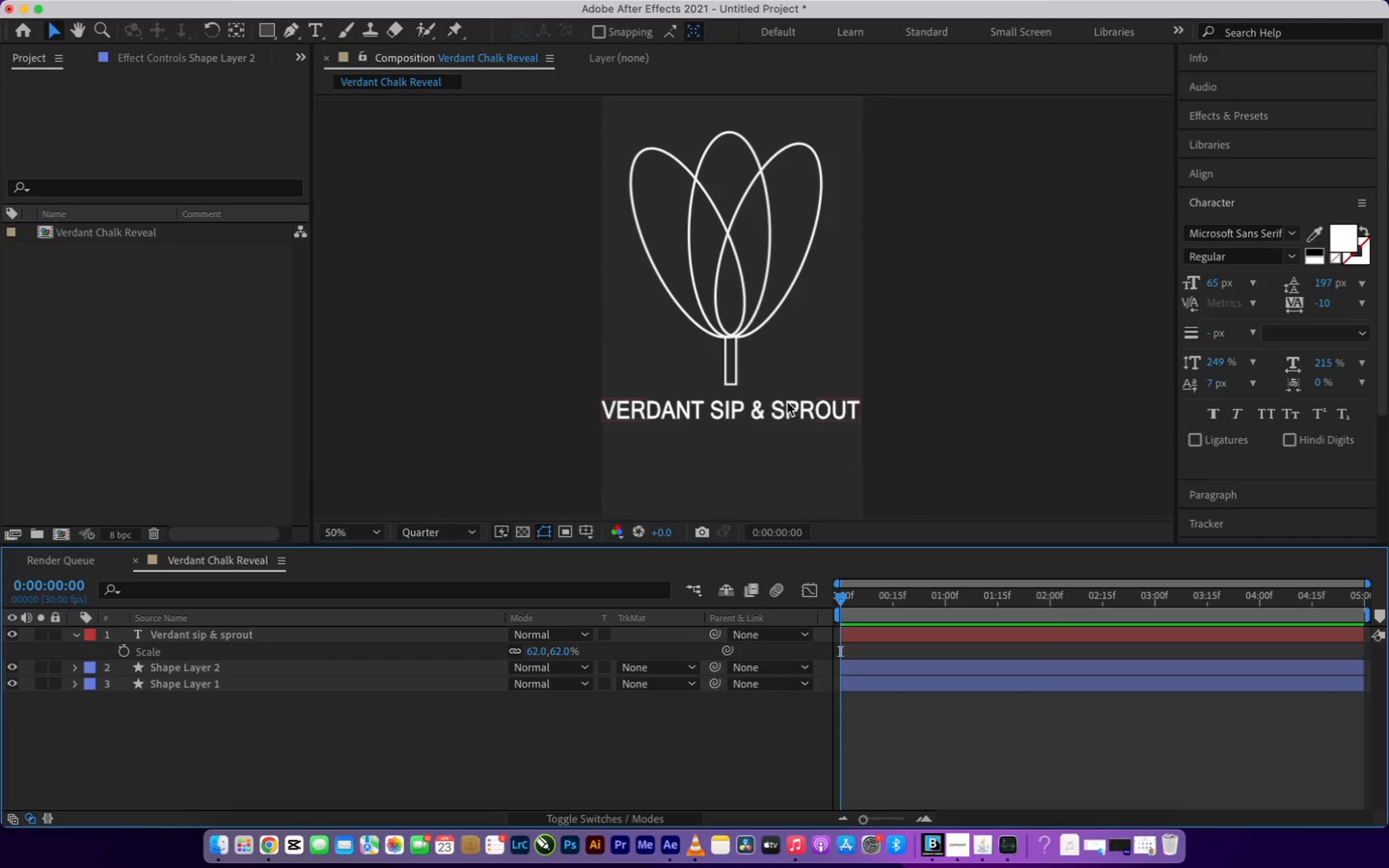 
left_click([786, 405])
 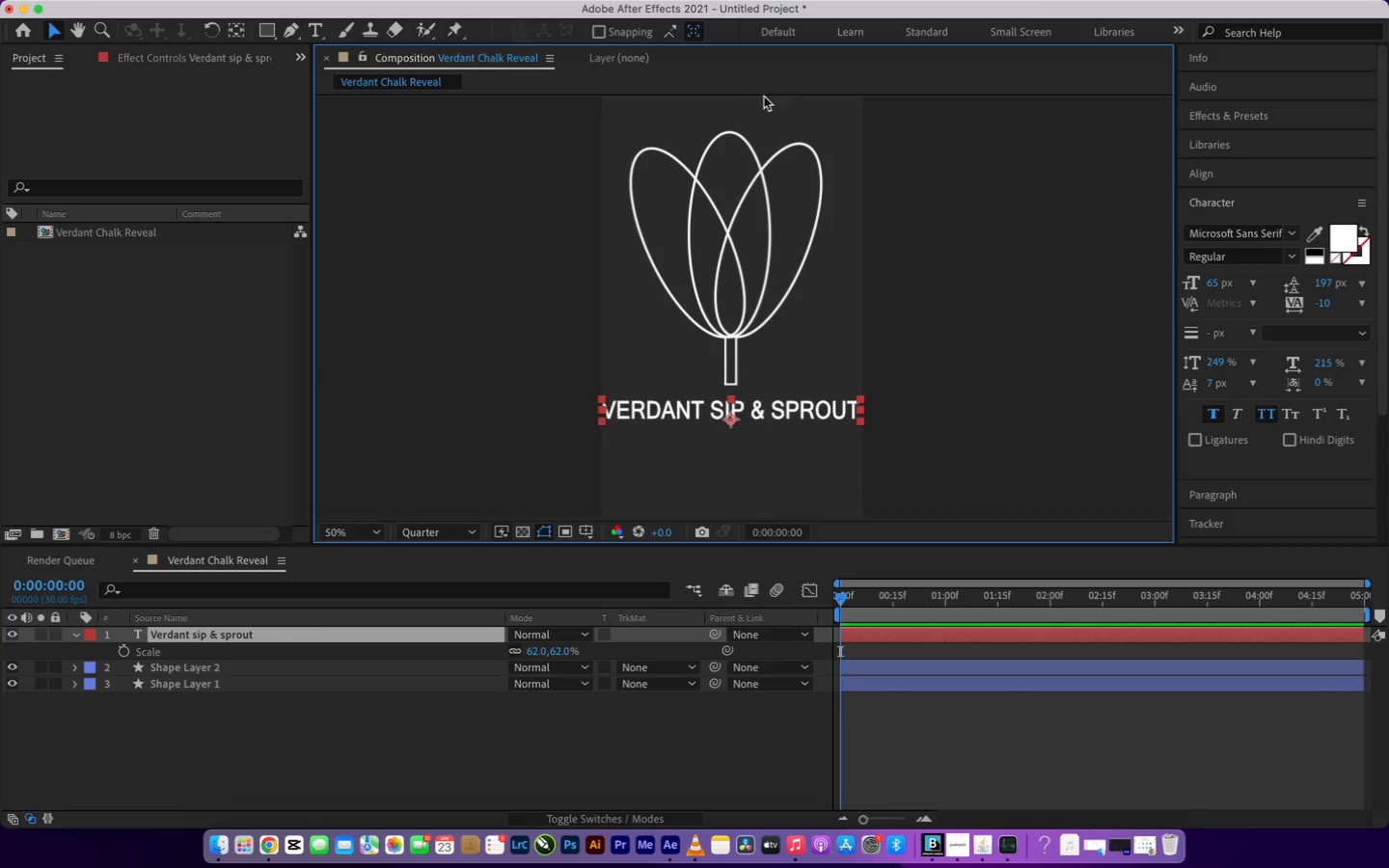 
left_click([725, 205])
 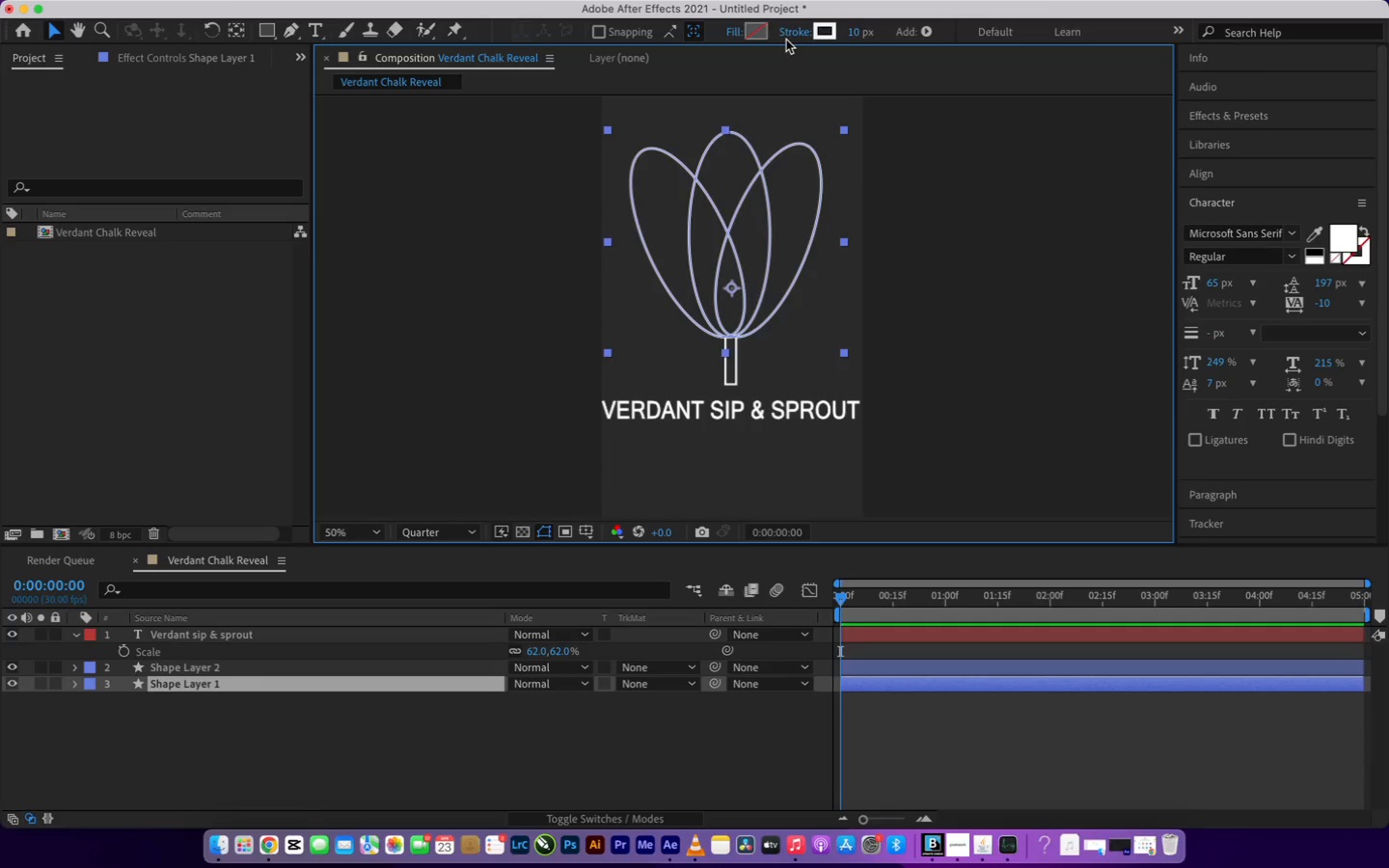 
wait(5.14)
 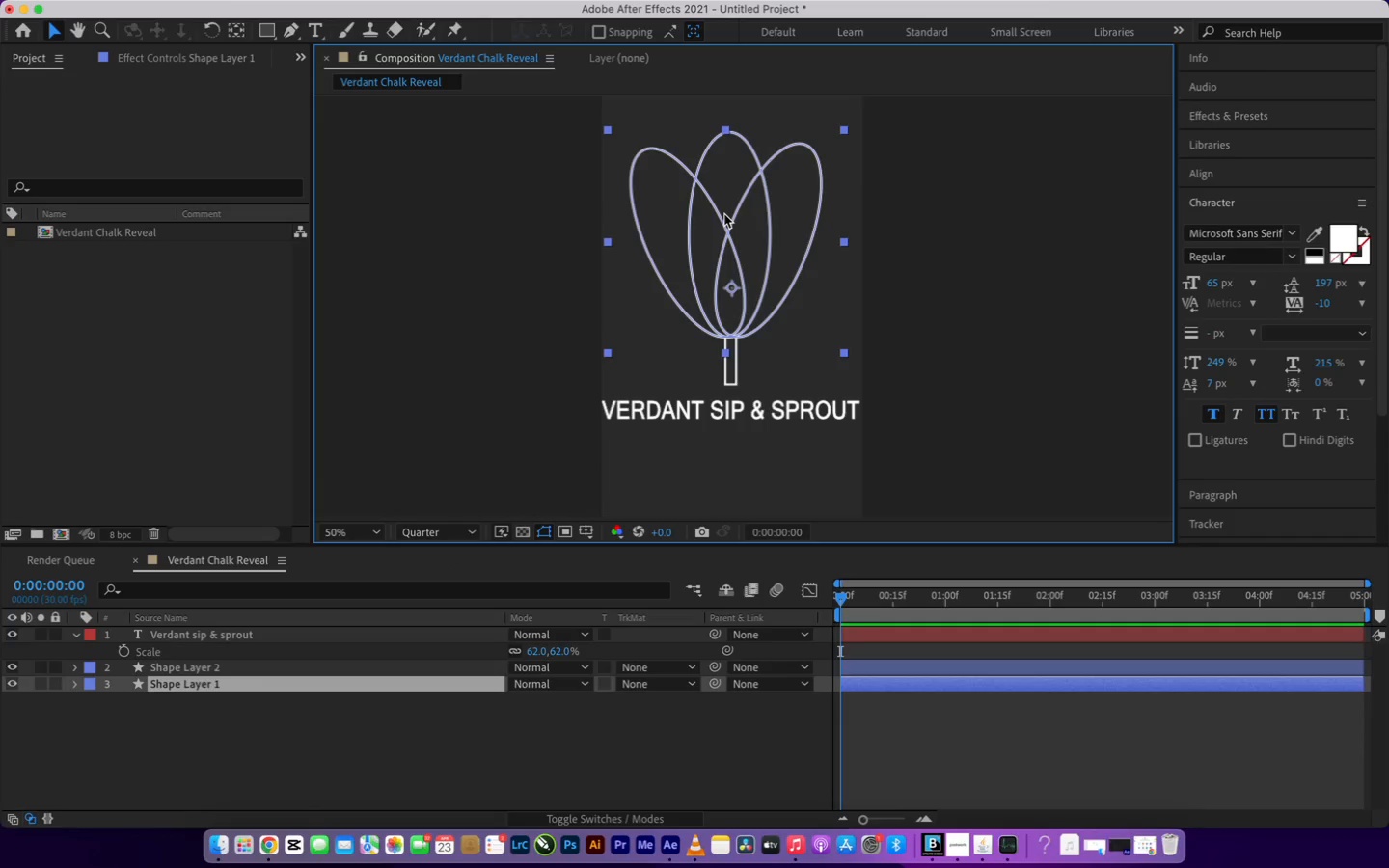 
left_click([672, 412])
 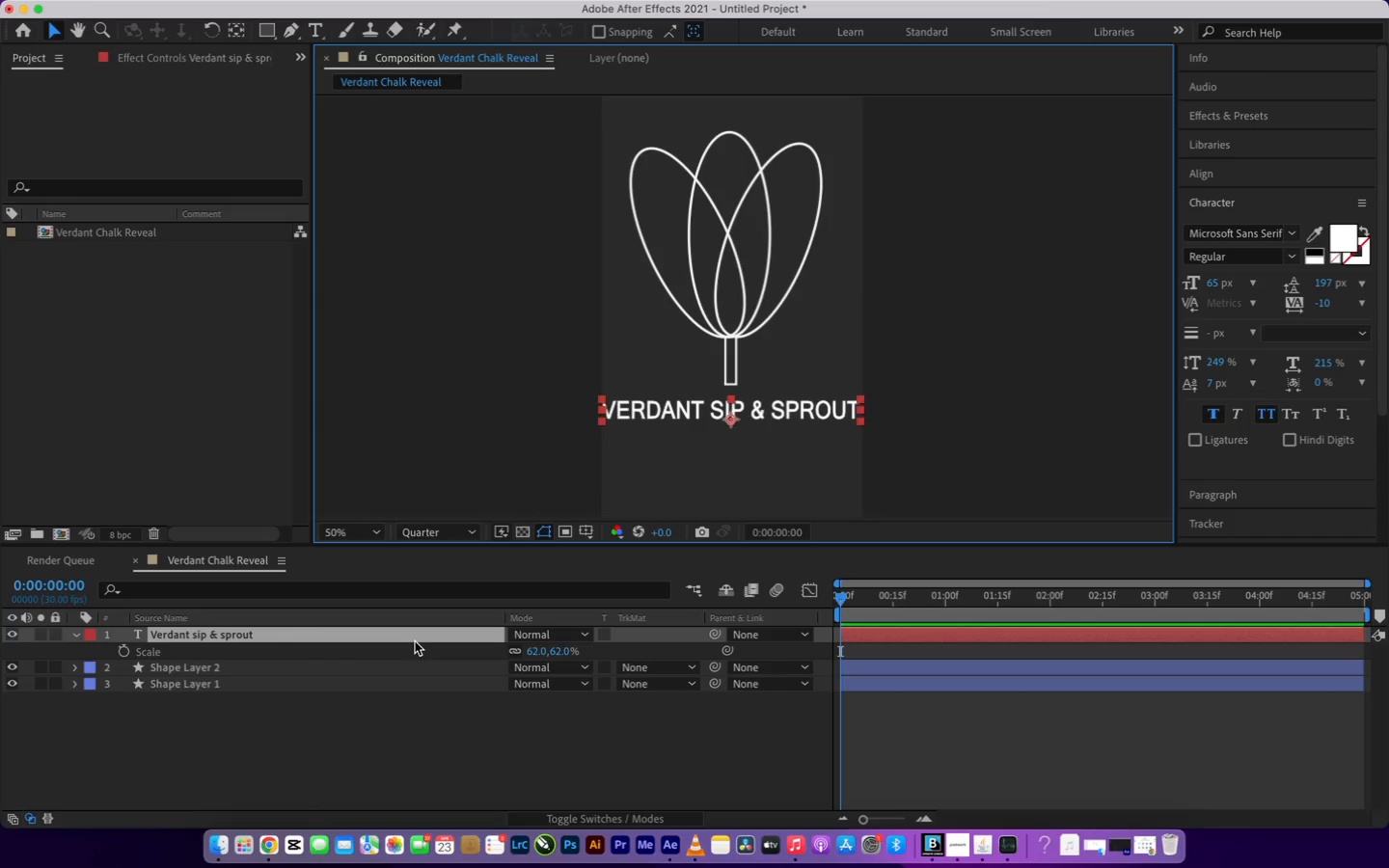 
right_click([422, 634])
 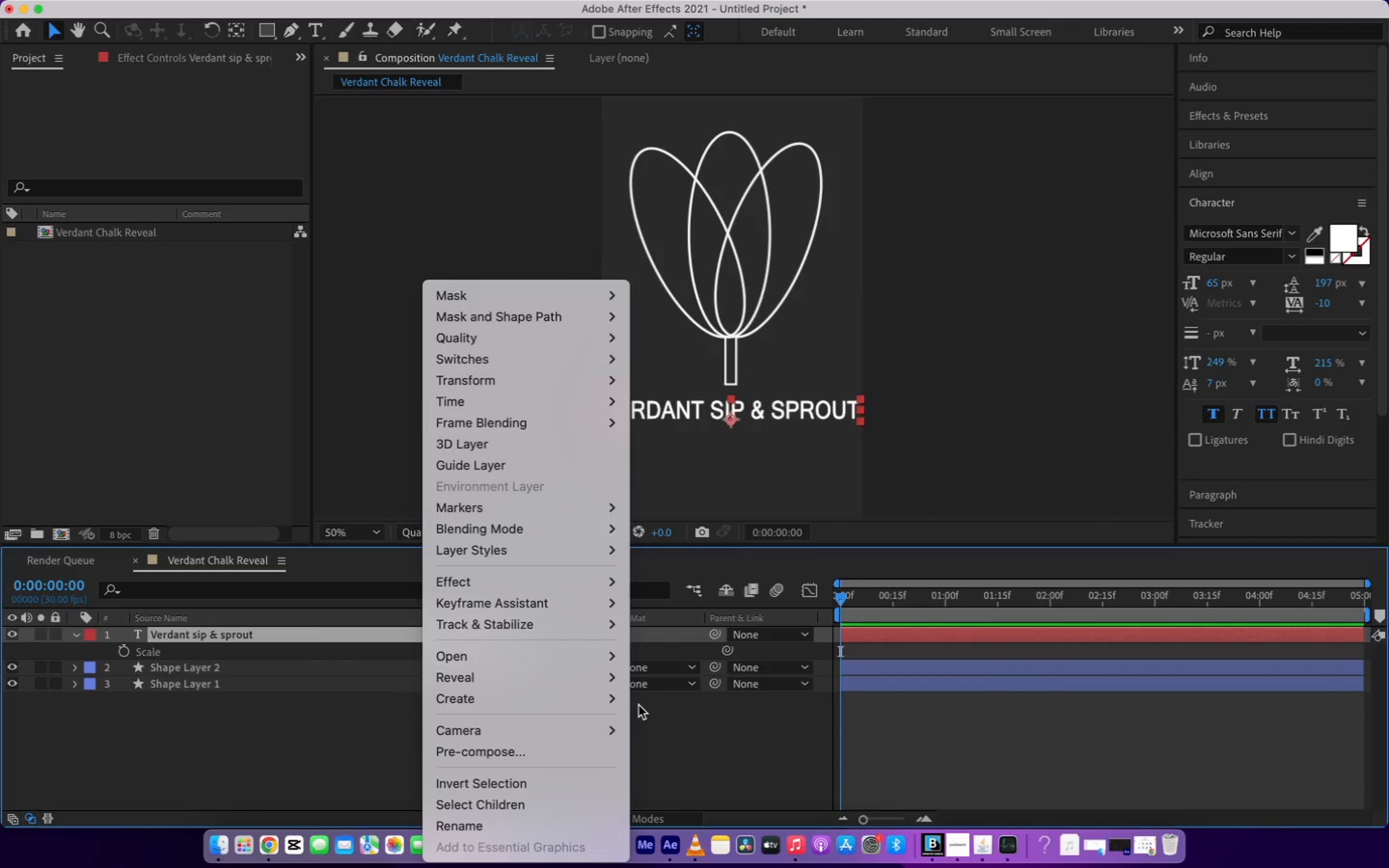 
wait(6.12)
 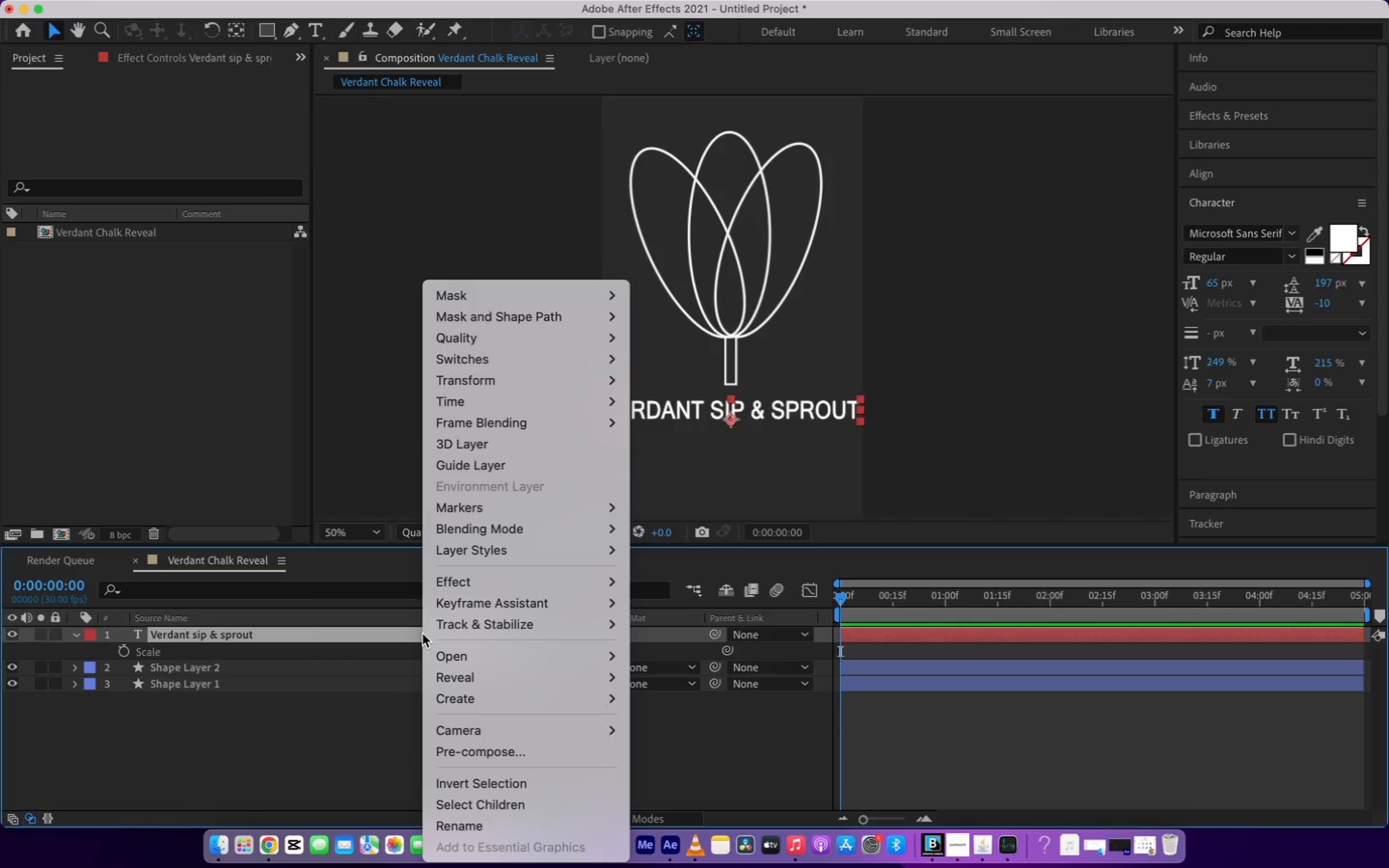 
left_click([646, 713])
 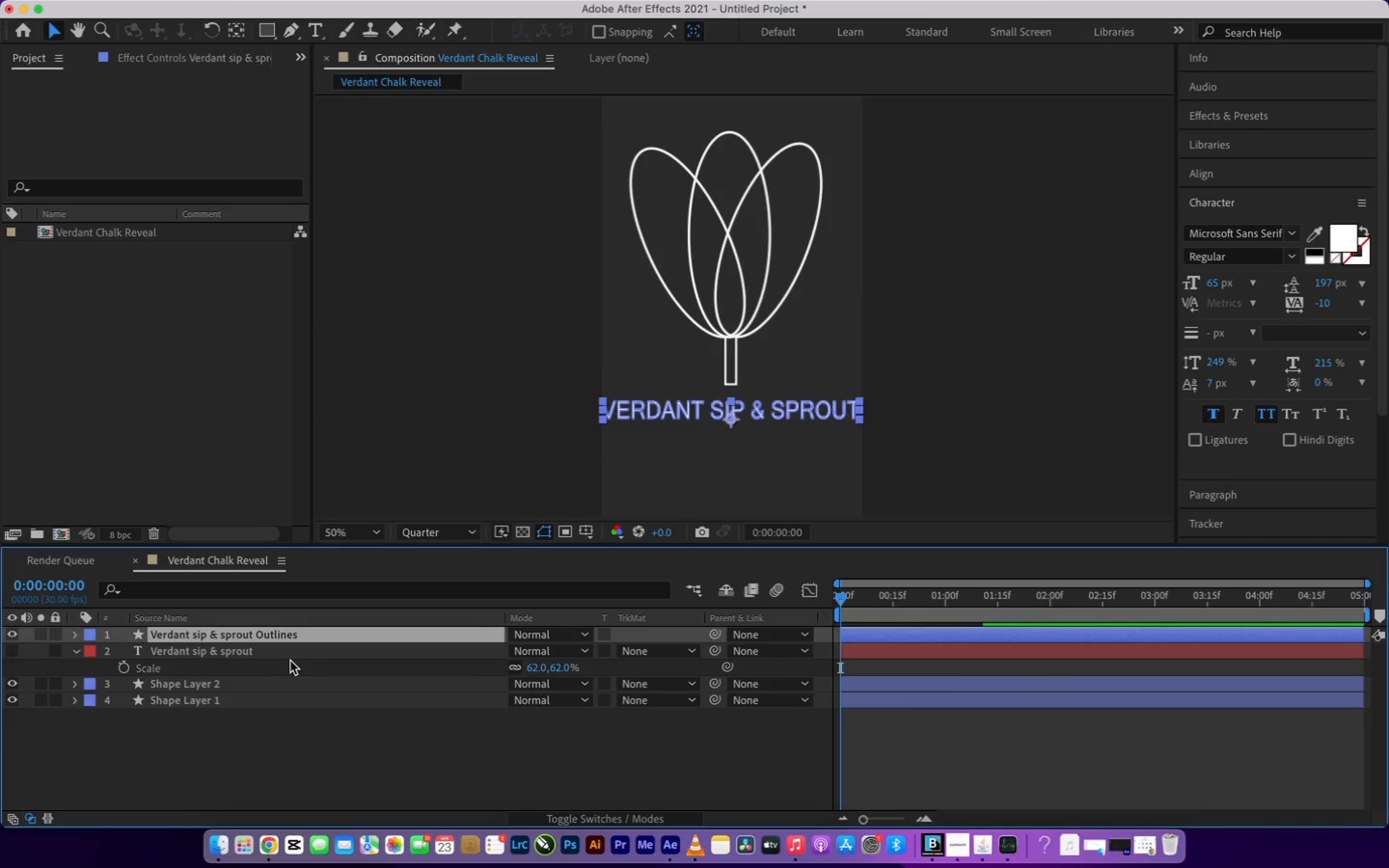 
wait(6.72)
 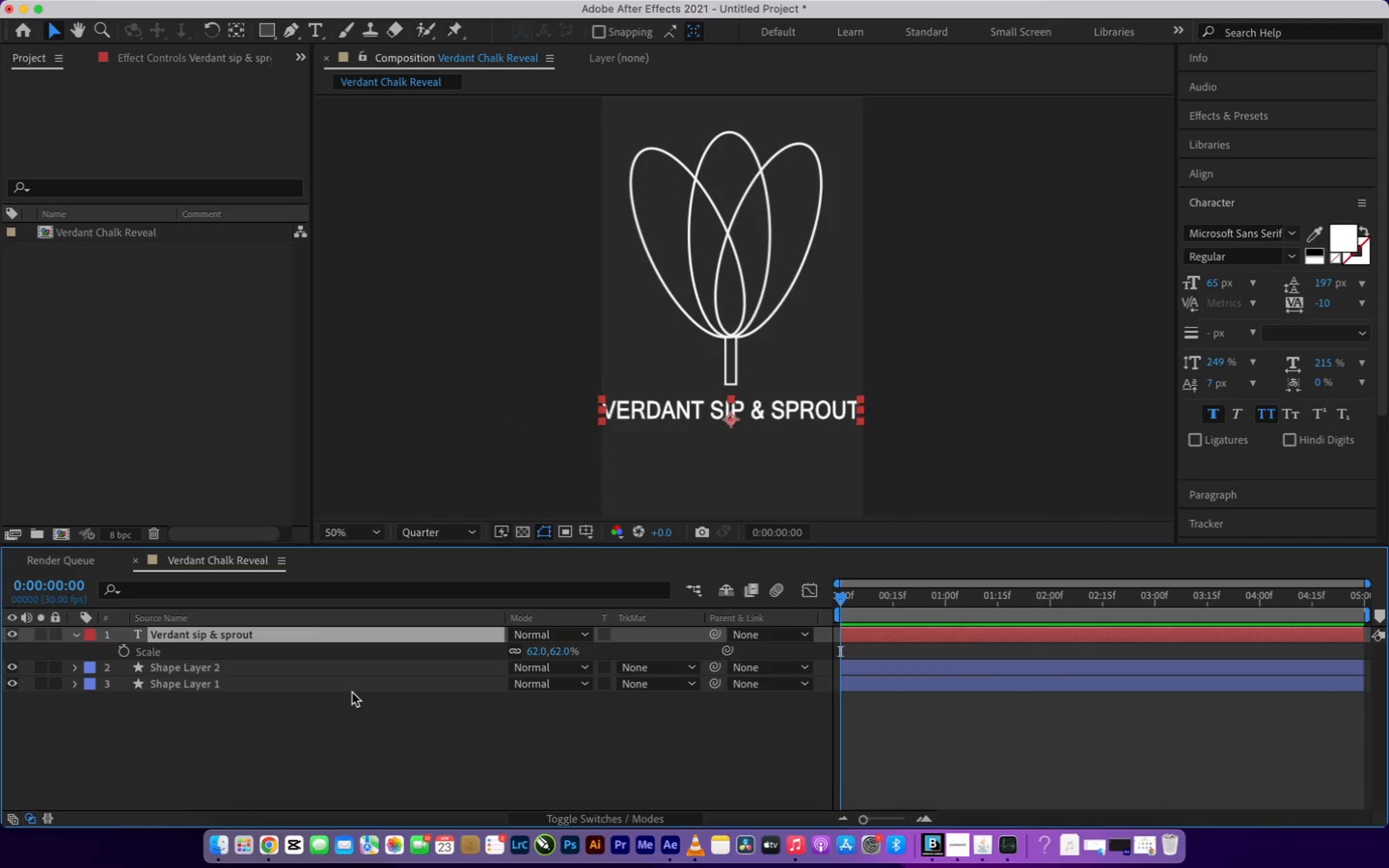 
left_click([322, 634])
 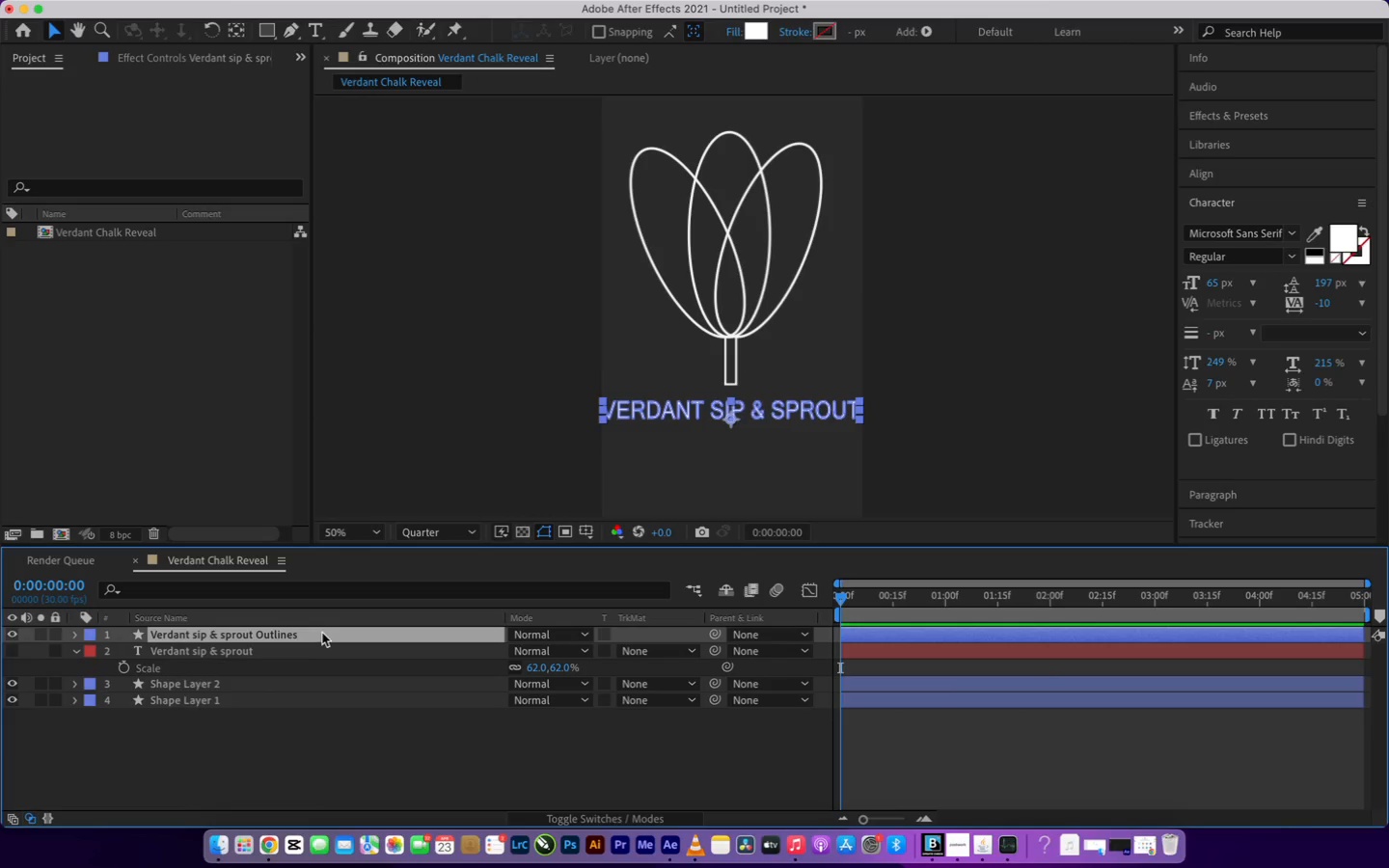 
left_click_drag(start_coordinate=[312, 657], to_coordinate=[337, 632])
 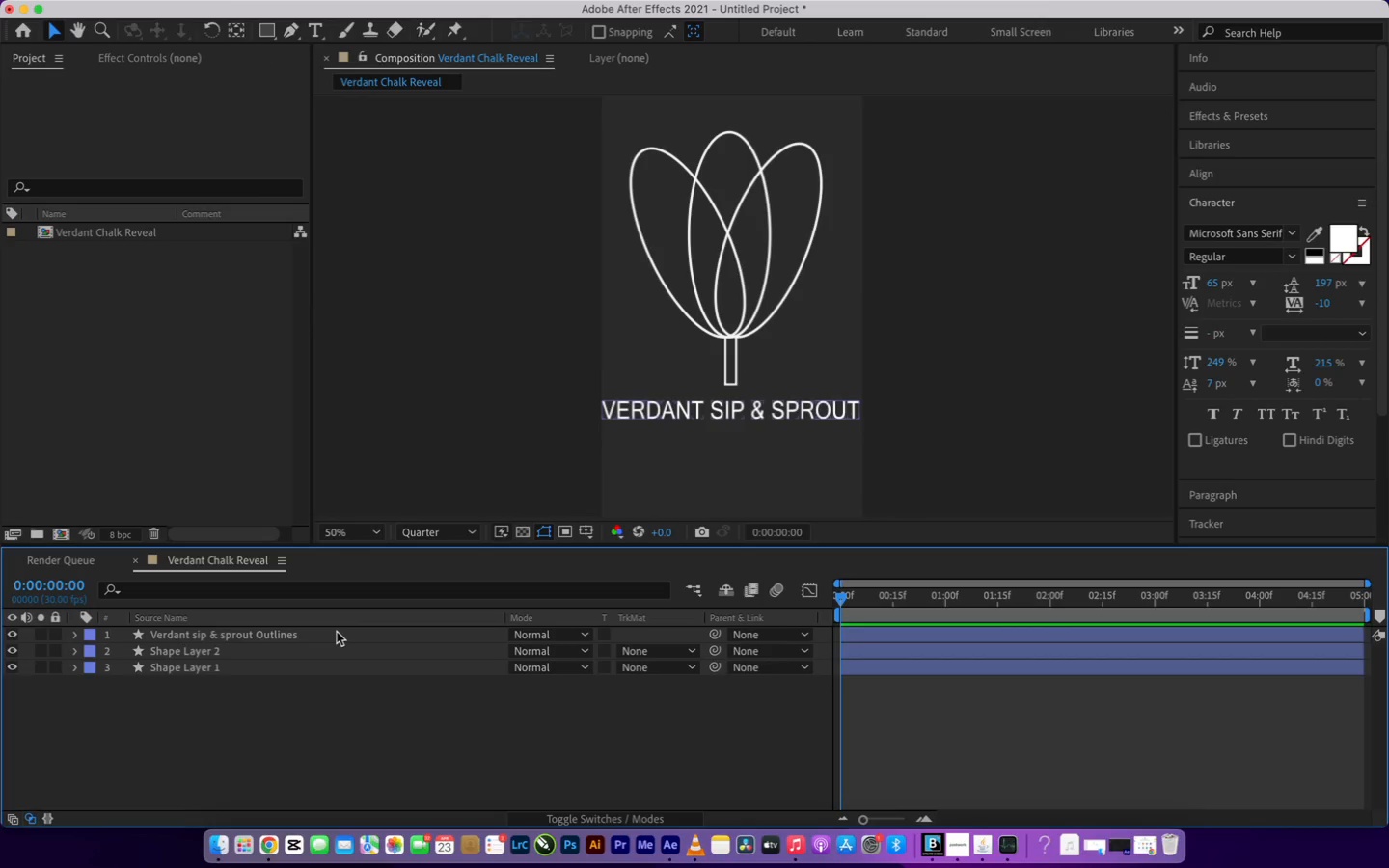 
key(Backspace)
 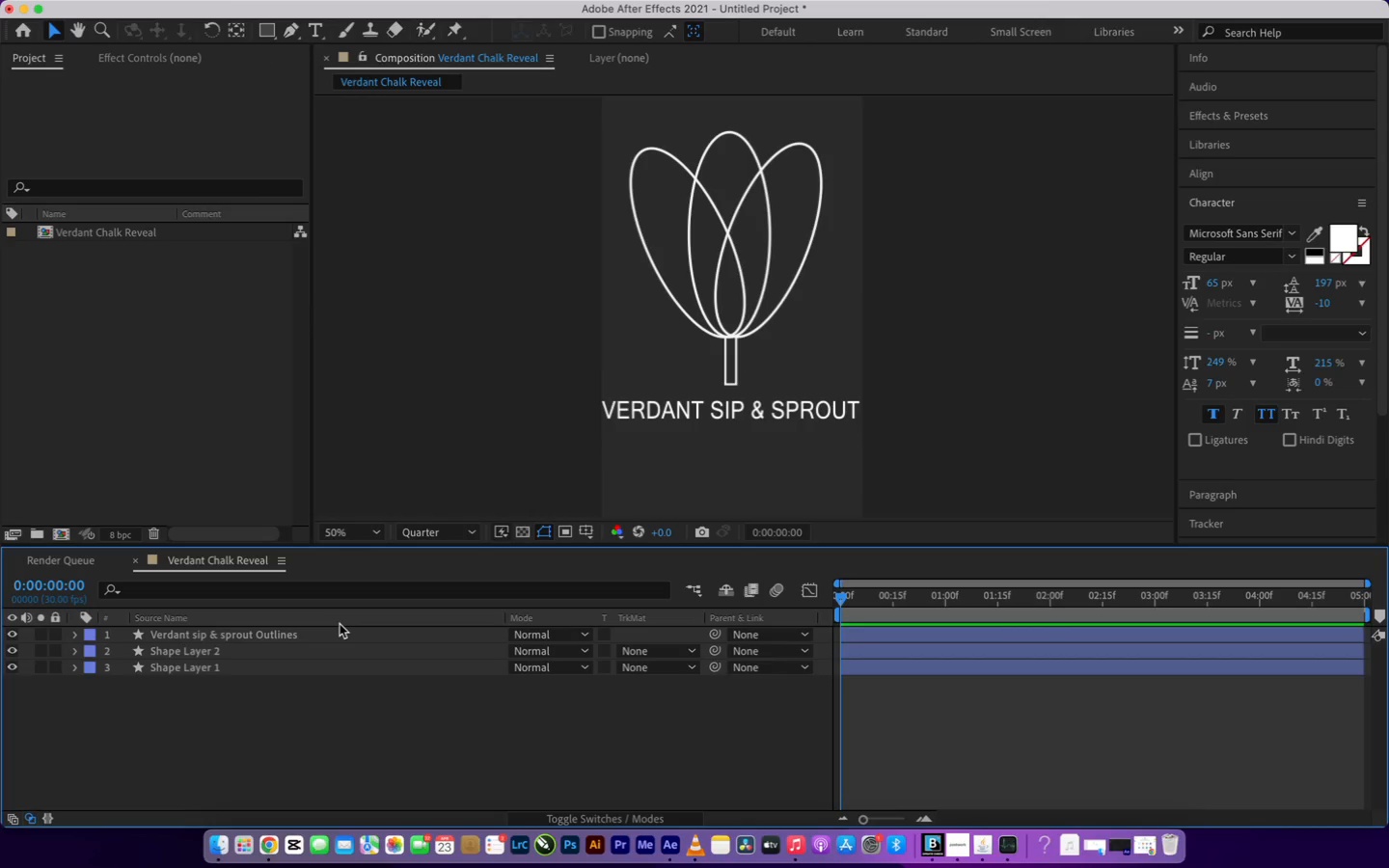 
left_click([337, 632])
 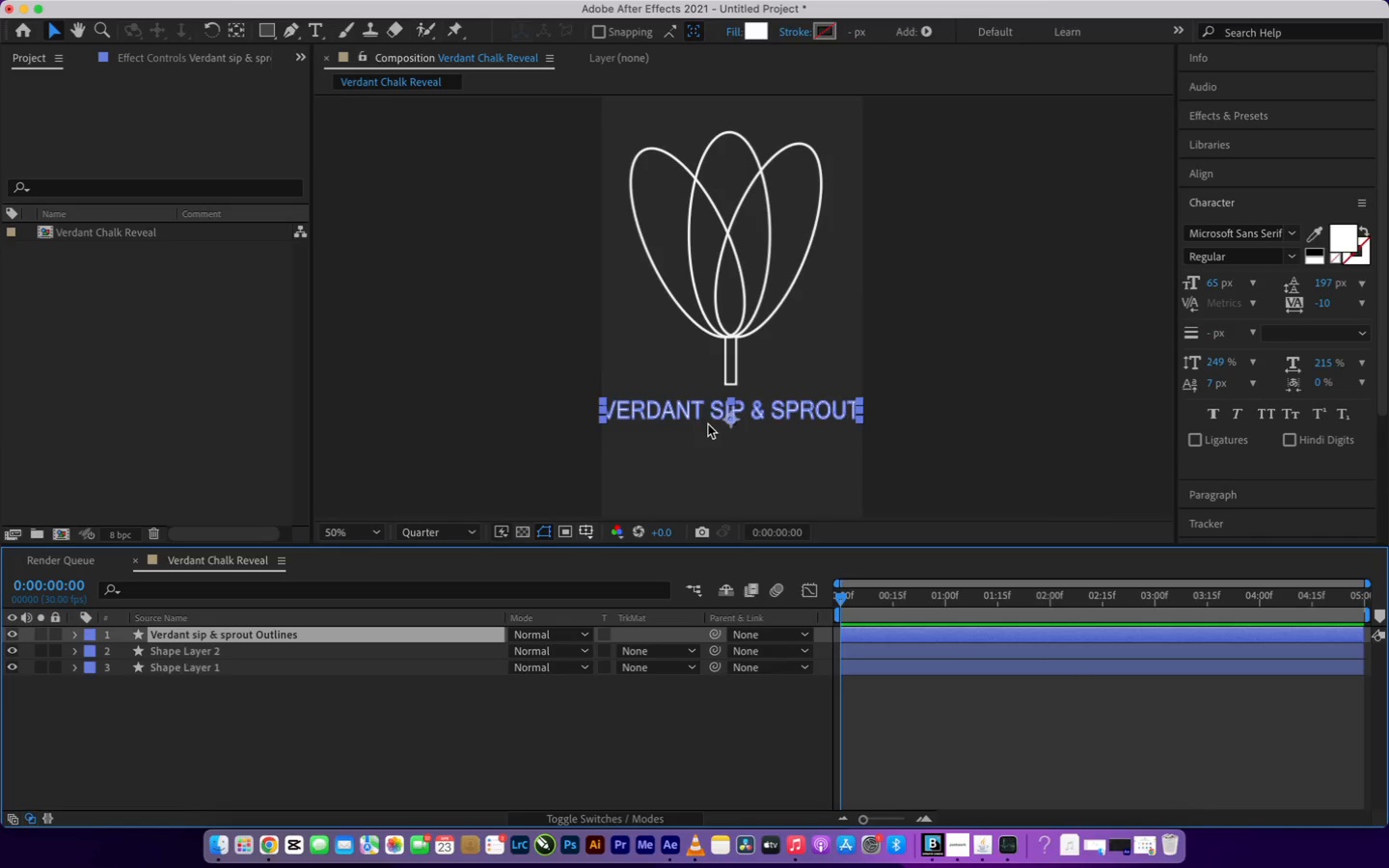 
left_click_drag(start_coordinate=[729, 420], to_coordinate=[731, 409])
 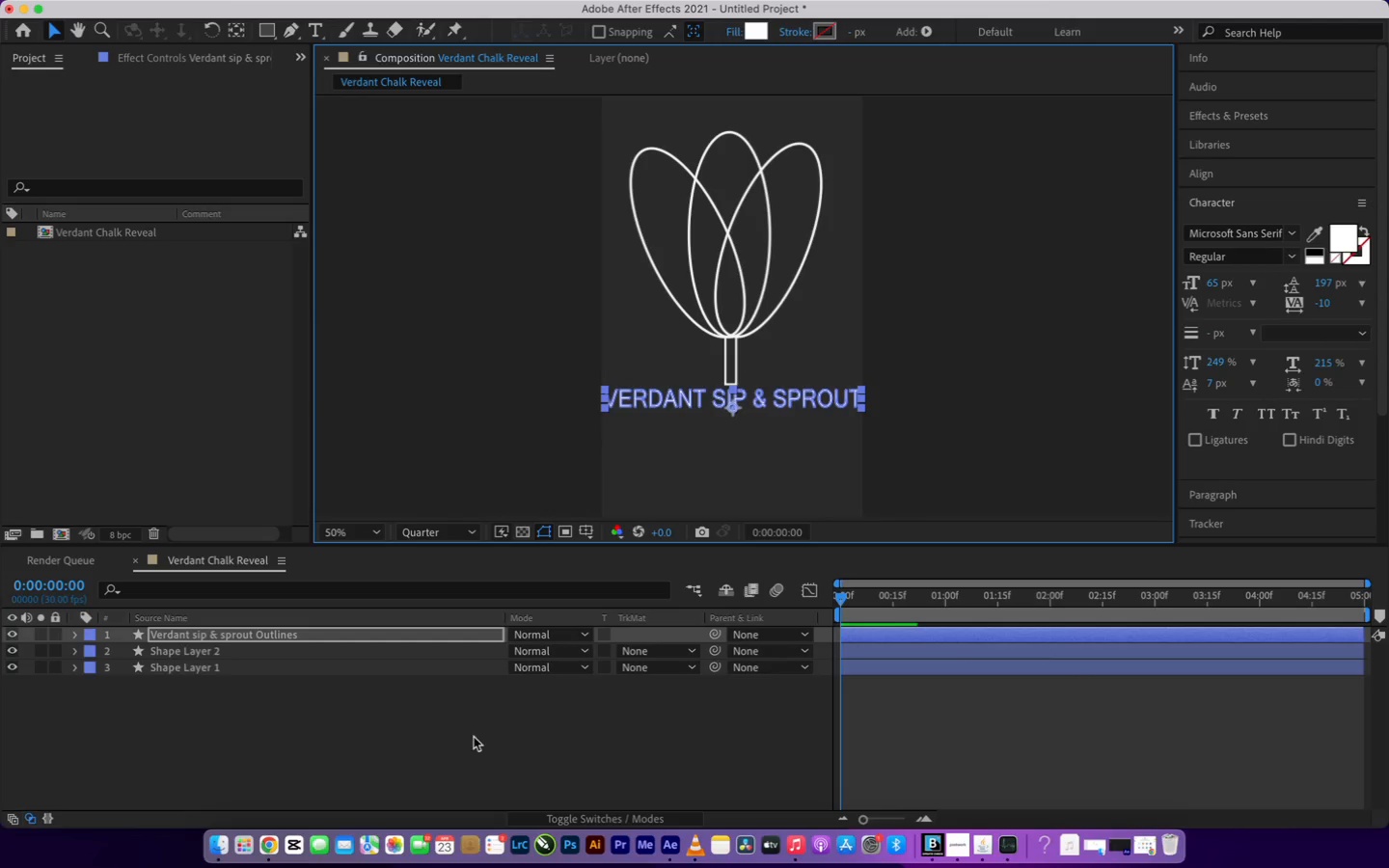 
left_click([477, 752])
 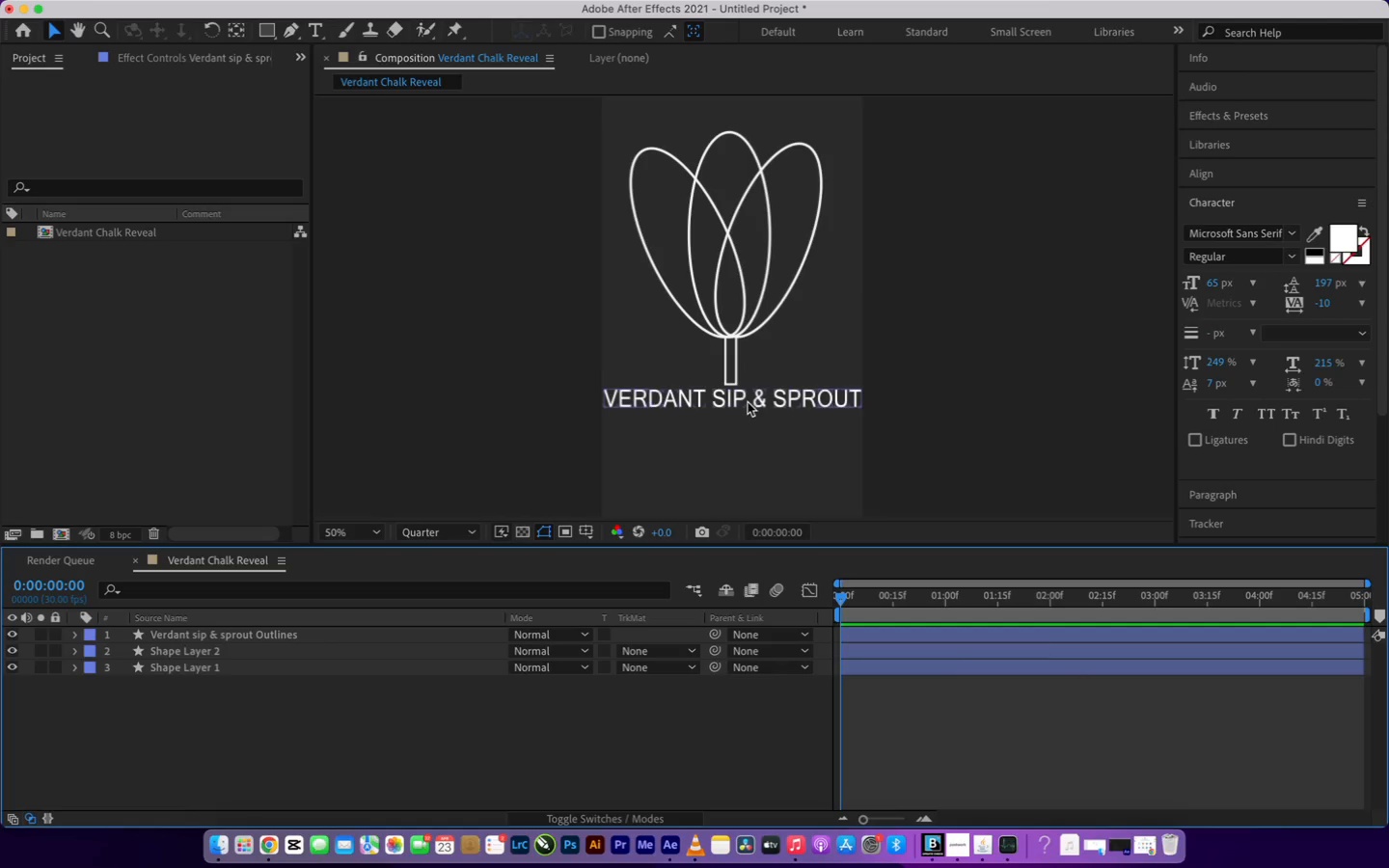 
wait(6.03)
 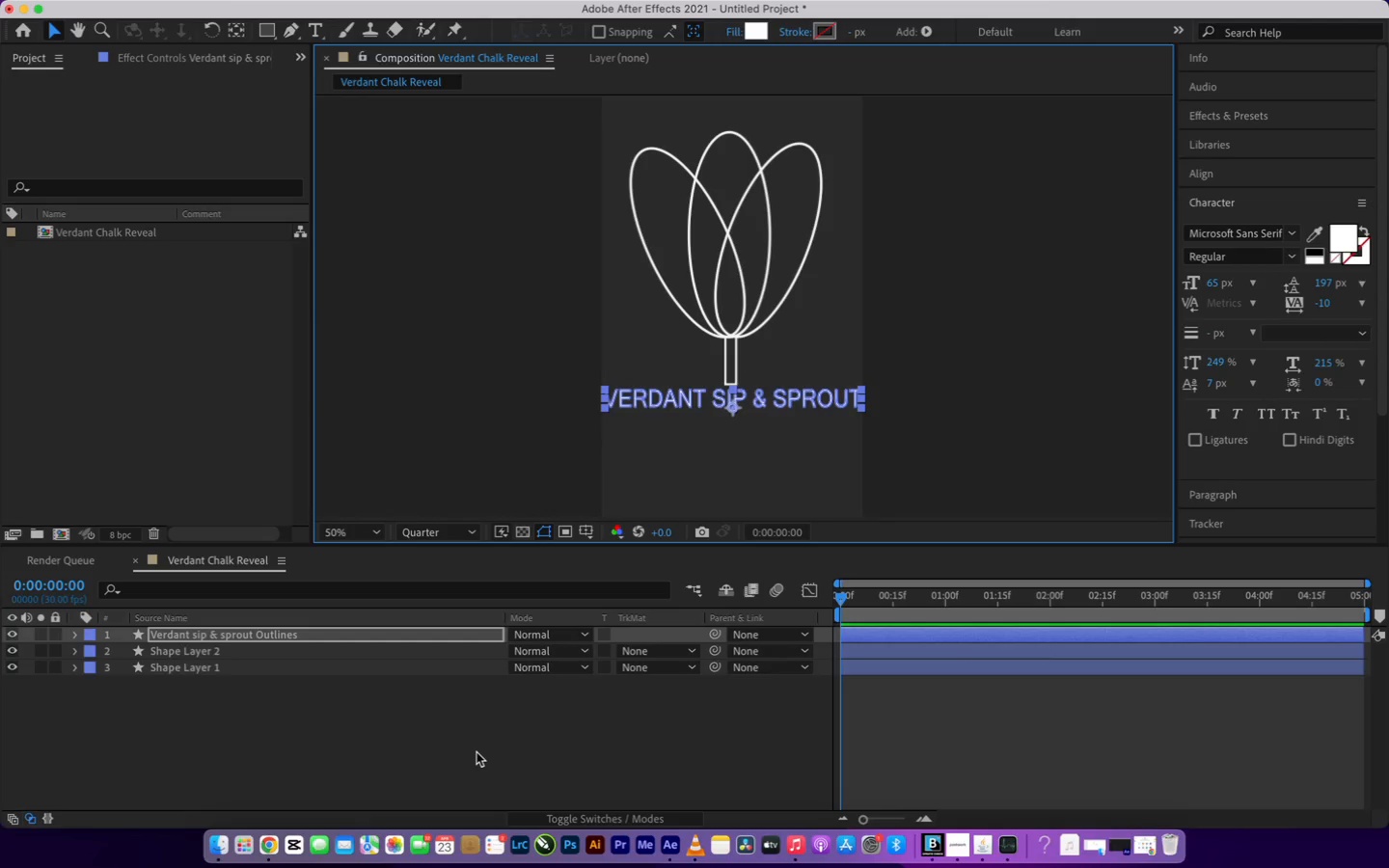 
left_click([576, 704])
 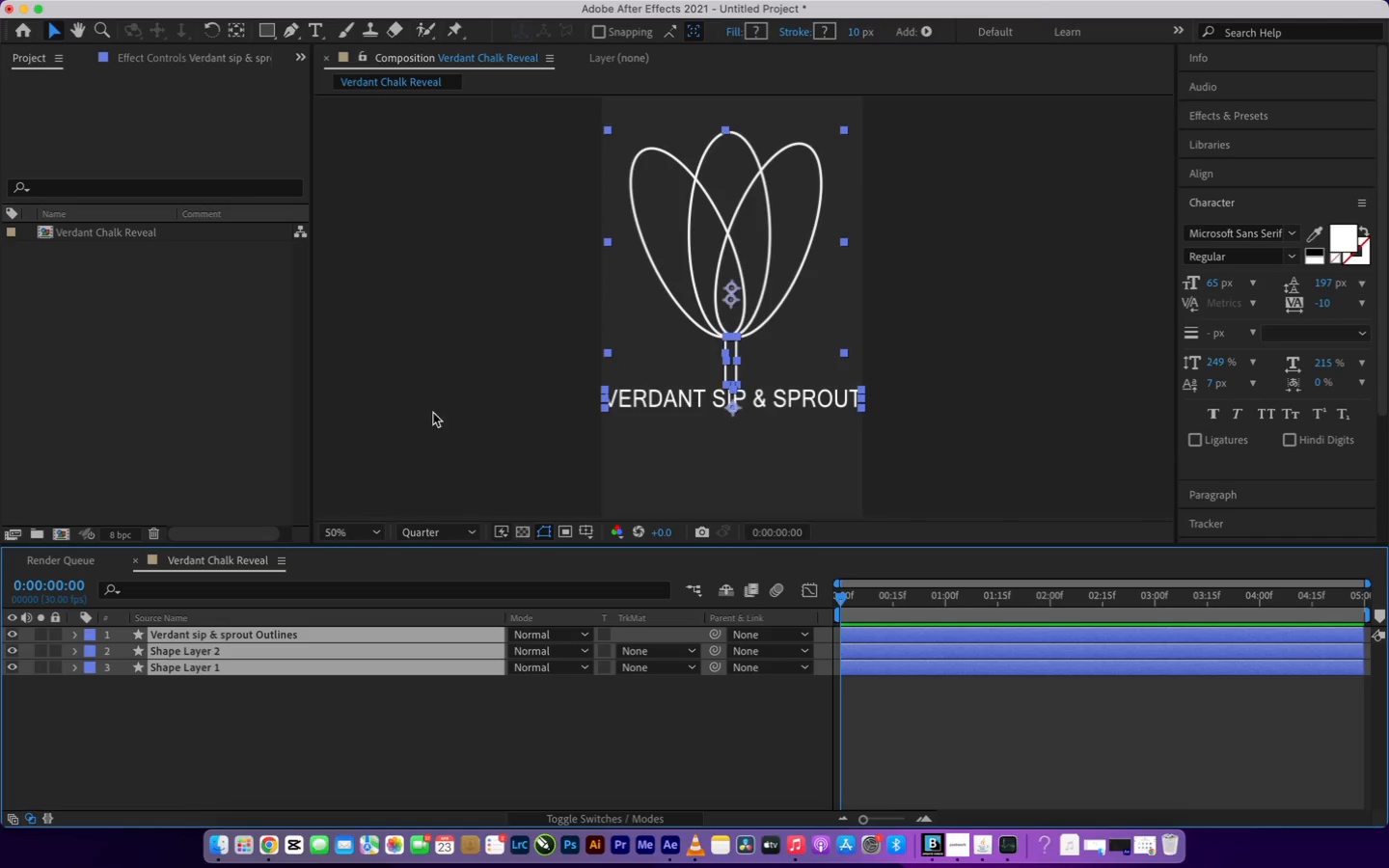 
wait(5.46)
 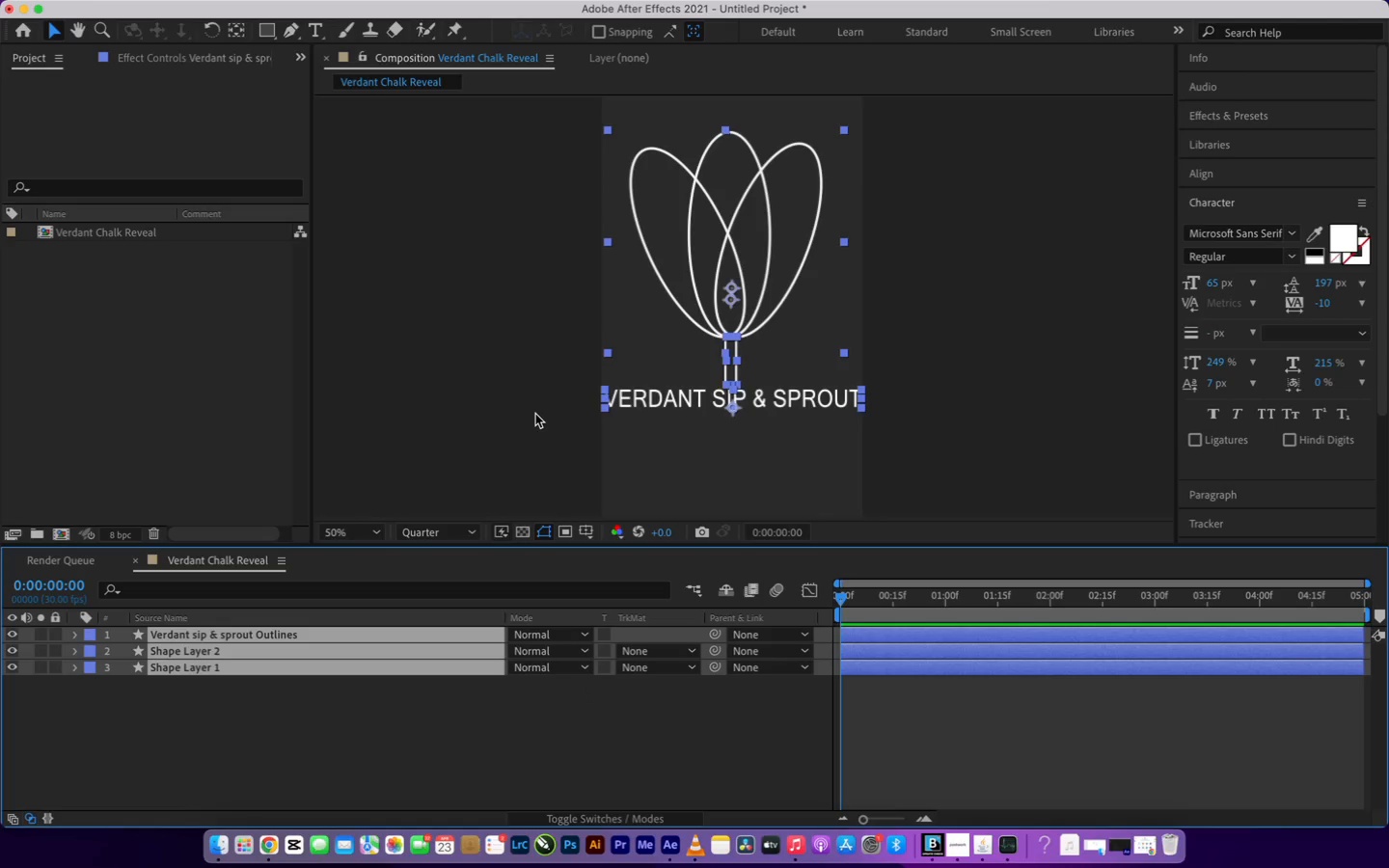 
left_click([115, 766])
 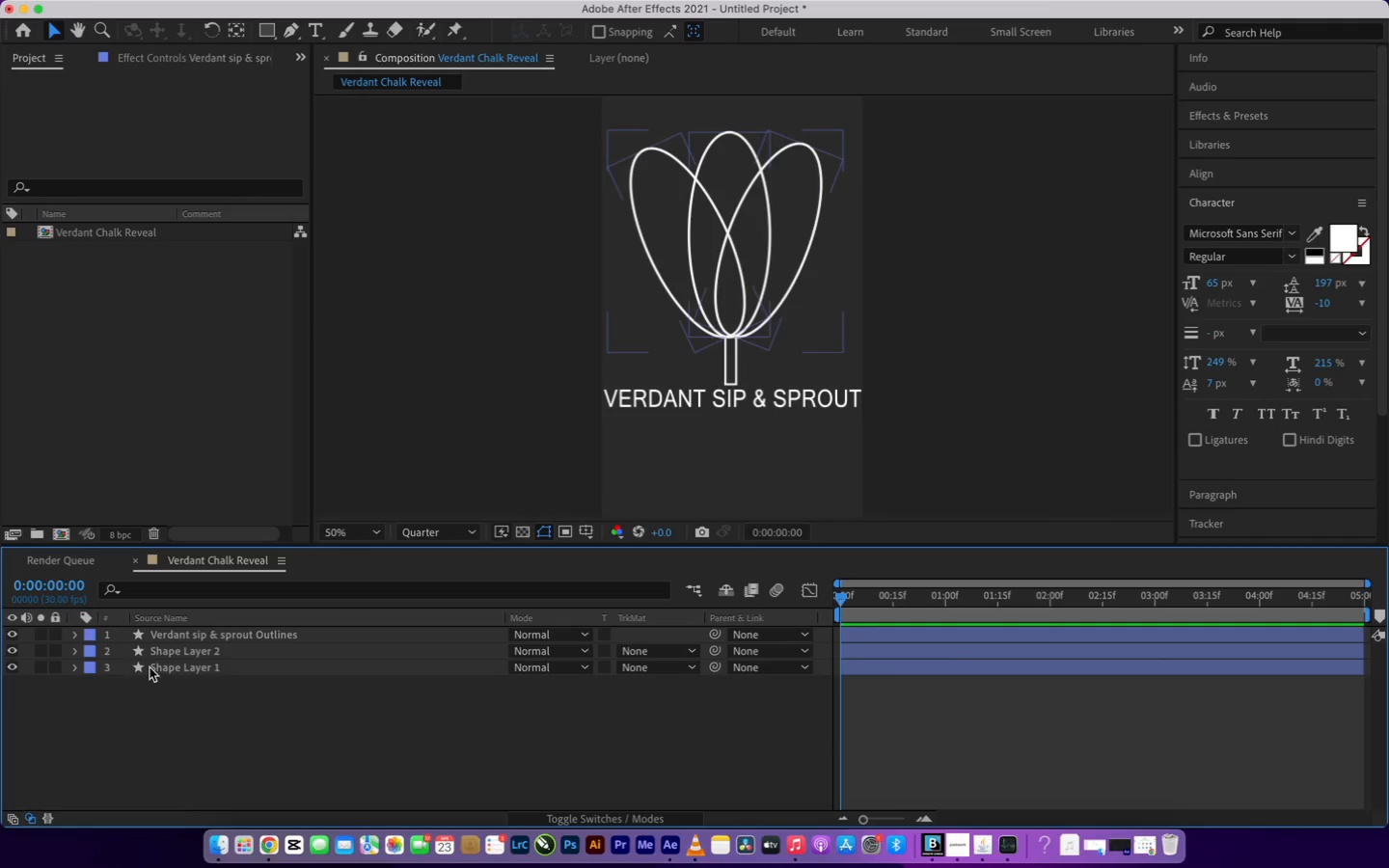 
left_click([157, 667])
 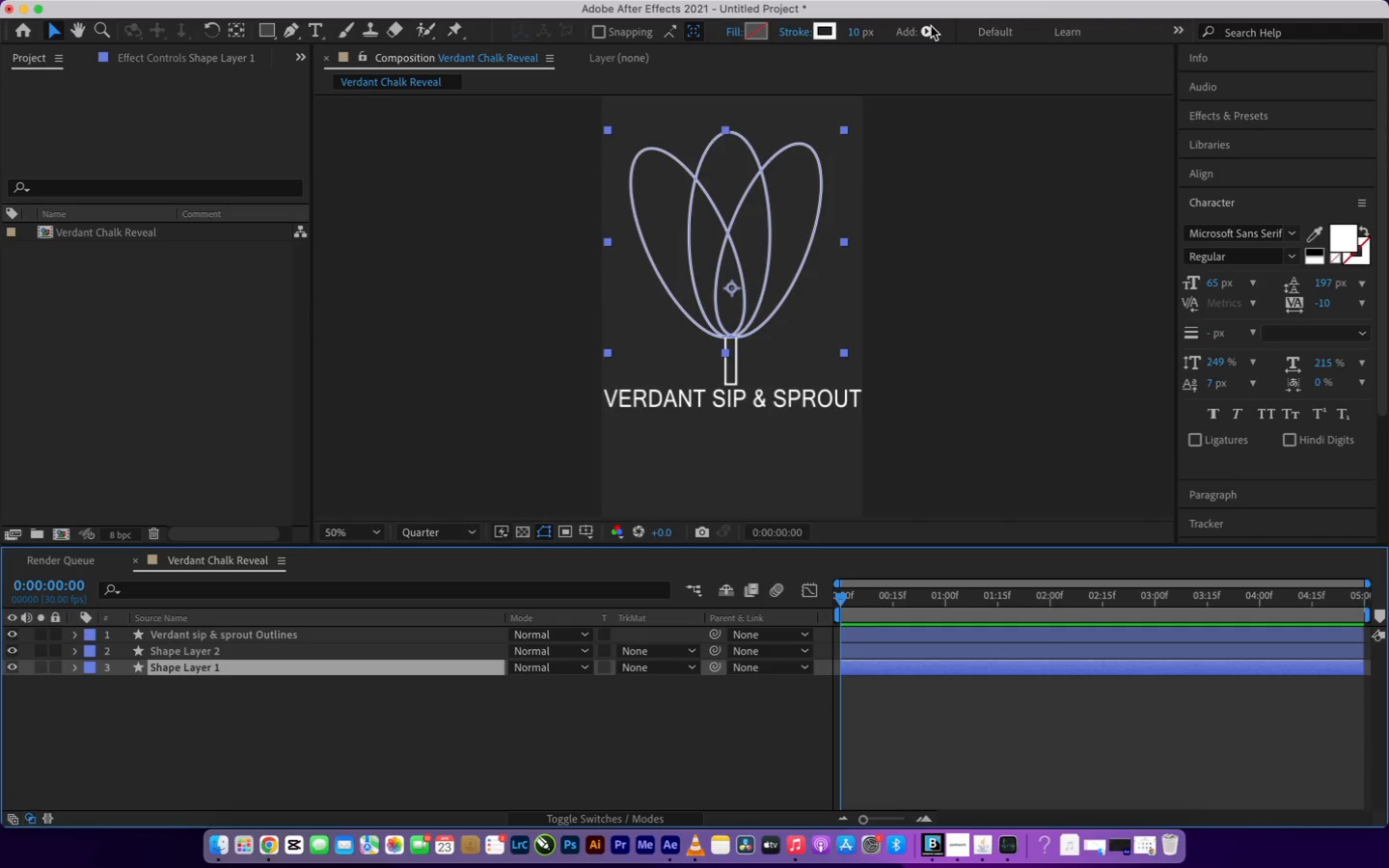 
left_click([928, 29])
 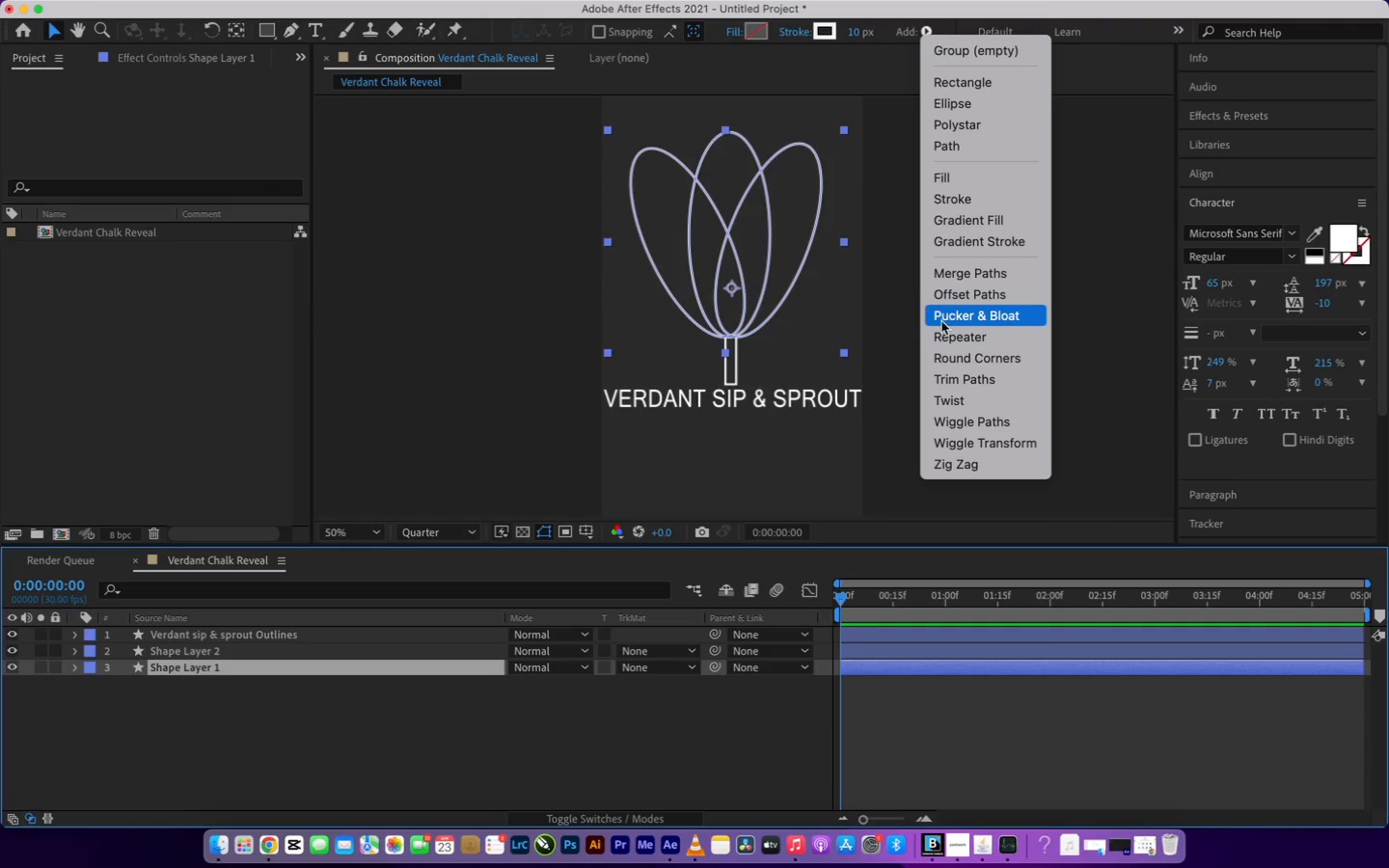 
left_click([951, 378])
 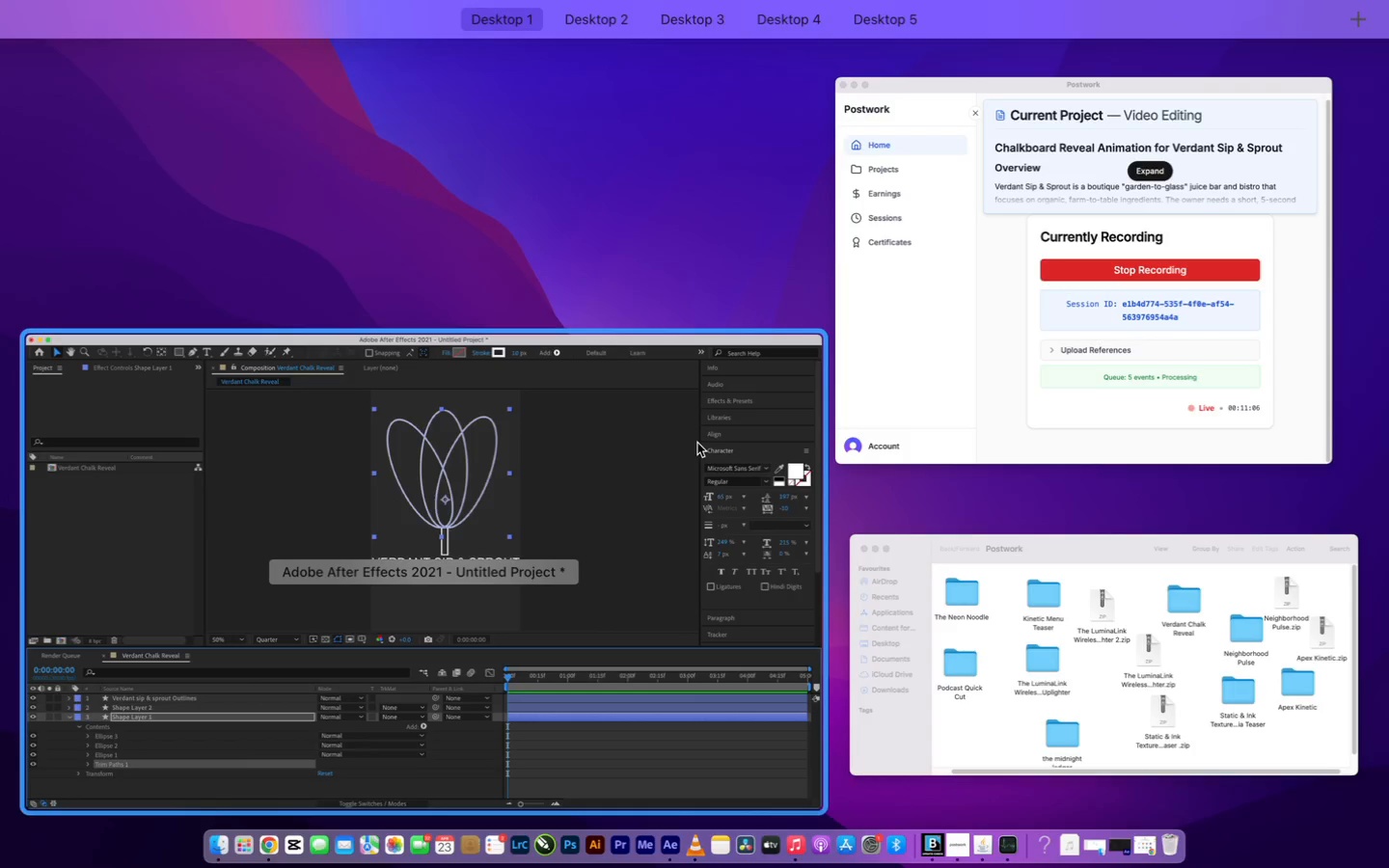 
left_click([697, 443])
 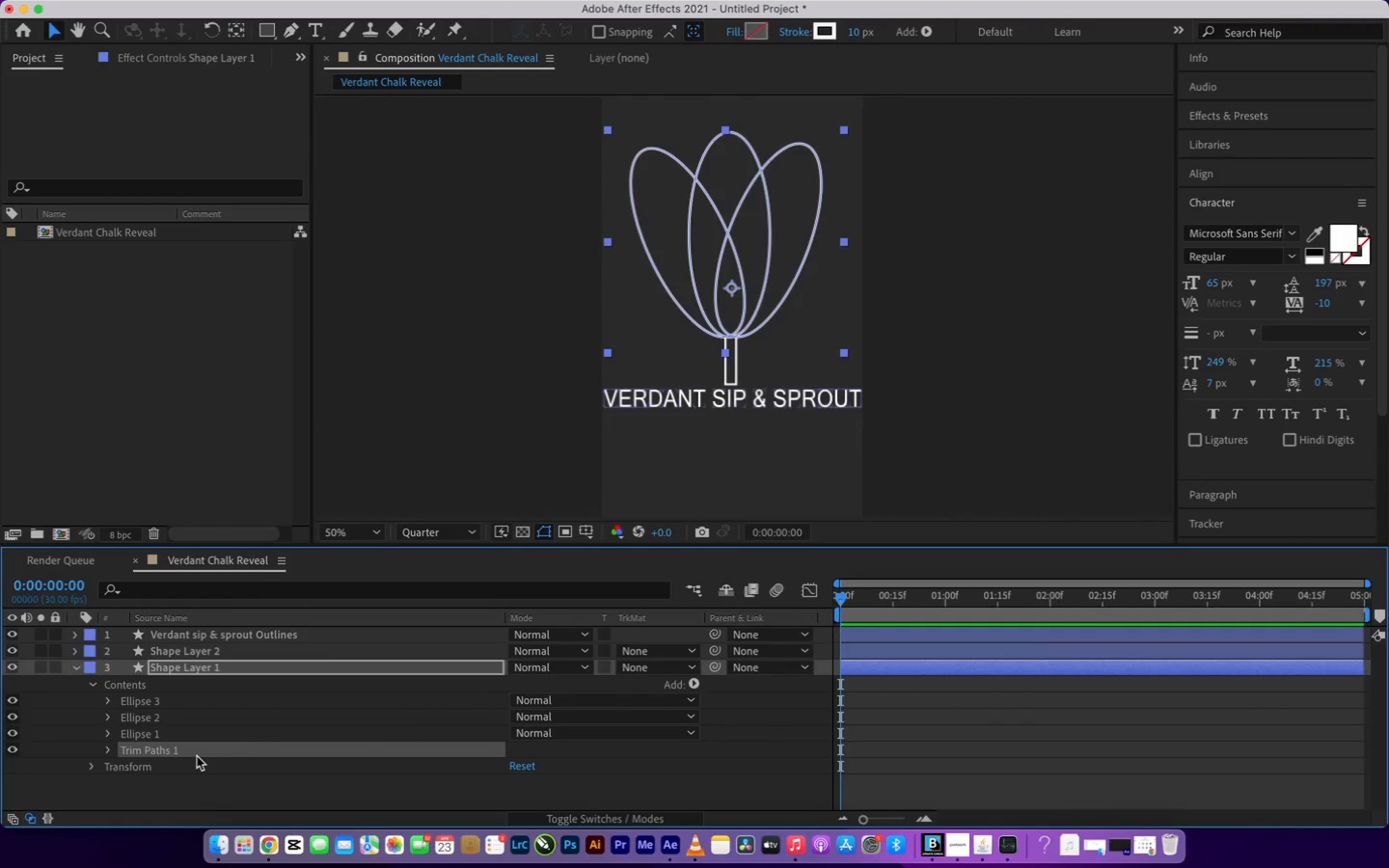 
wait(9.68)
 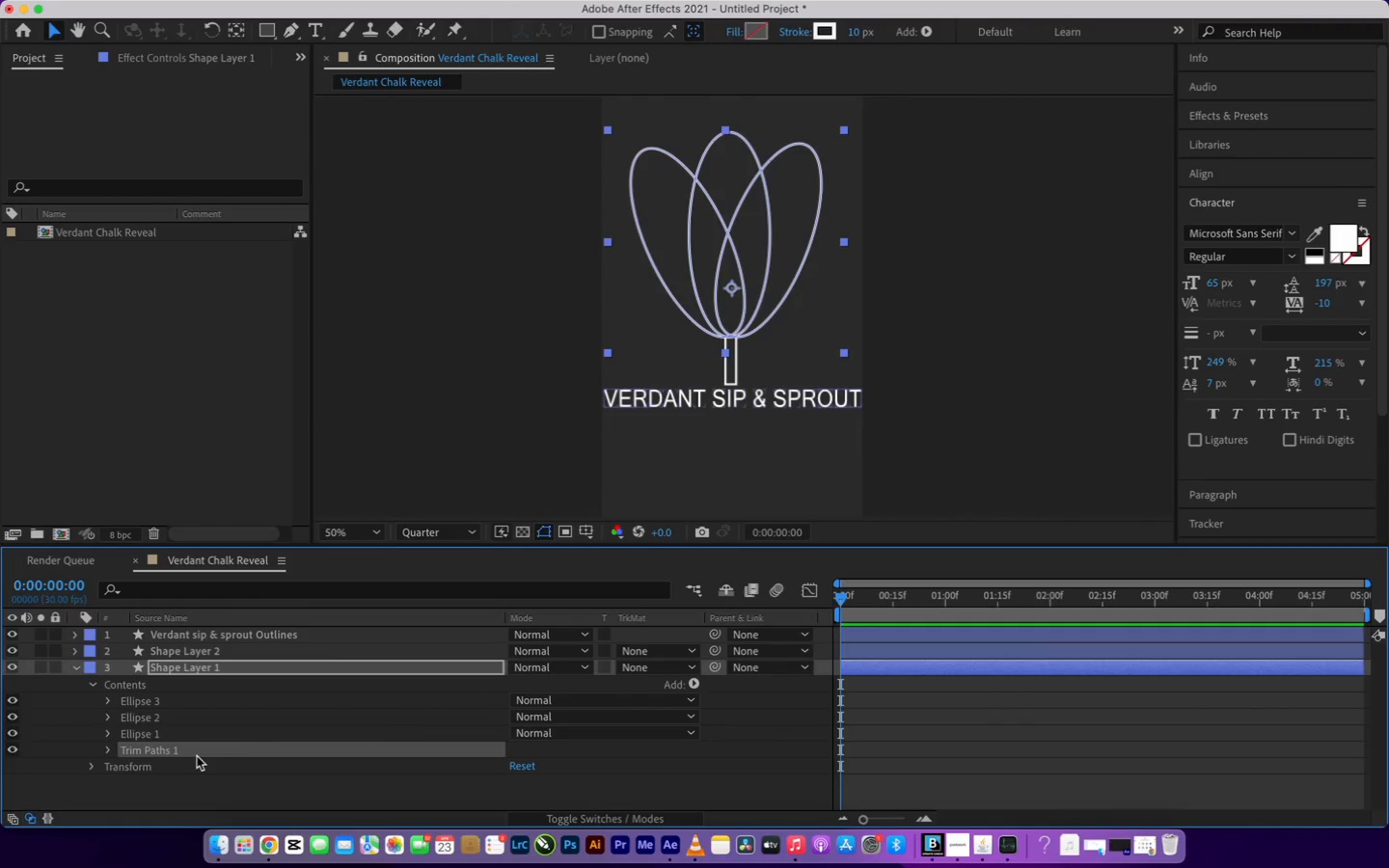 
left_click([111, 751])
 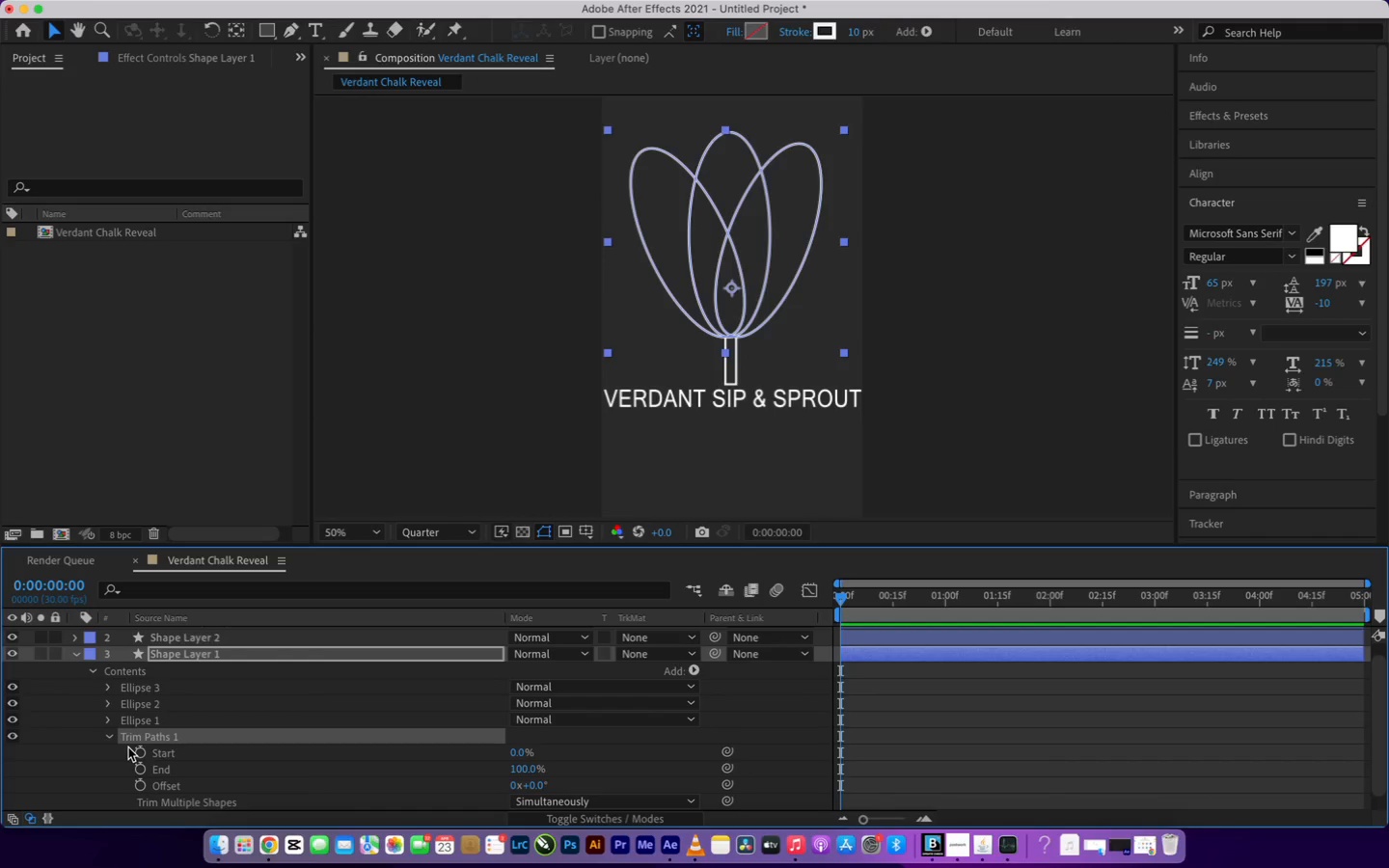 
scroll: coordinate [195, 749], scroll_direction: up, amount: 1.0
 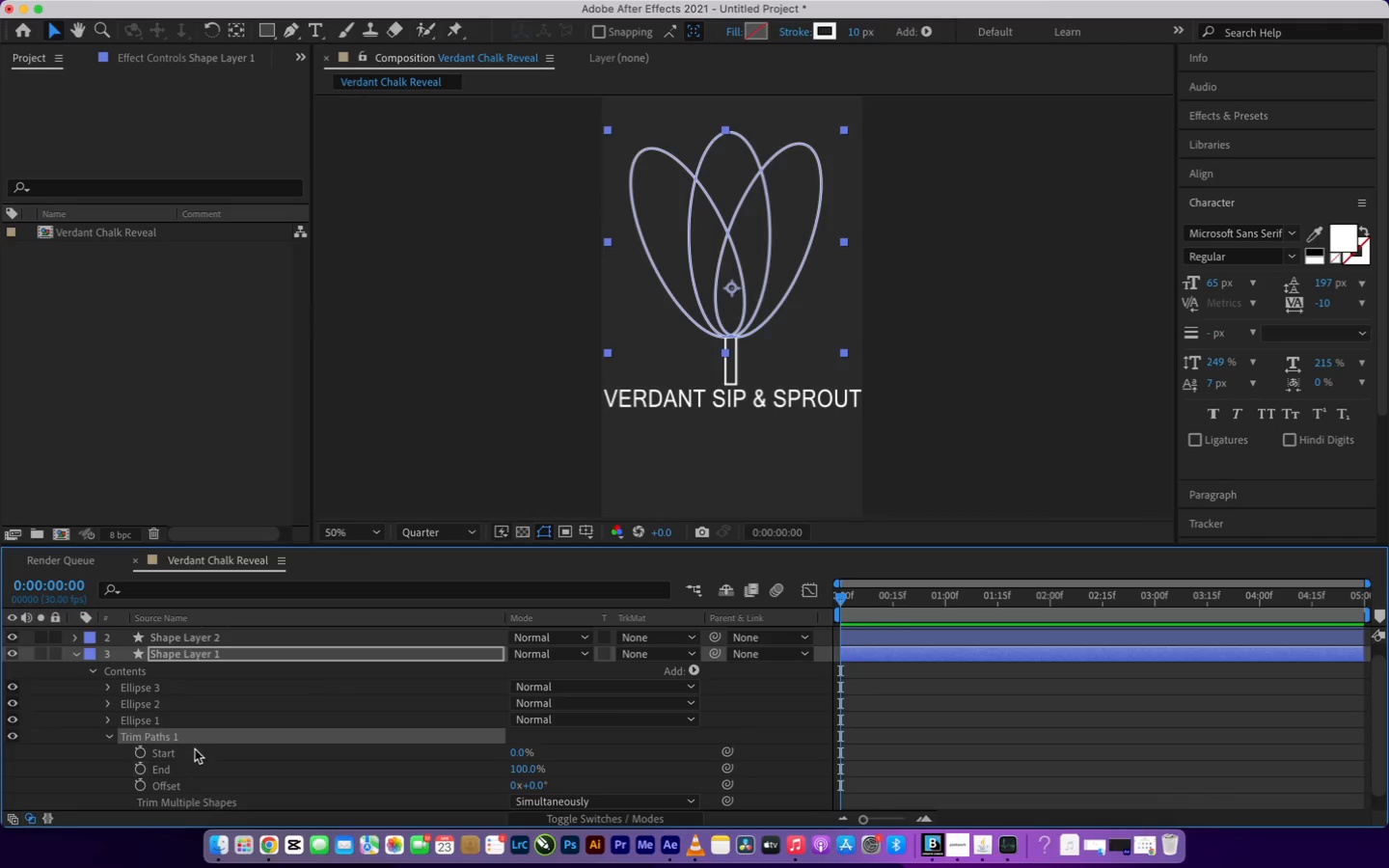 
scroll: coordinate [195, 748], scroll_direction: down, amount: 2.0
 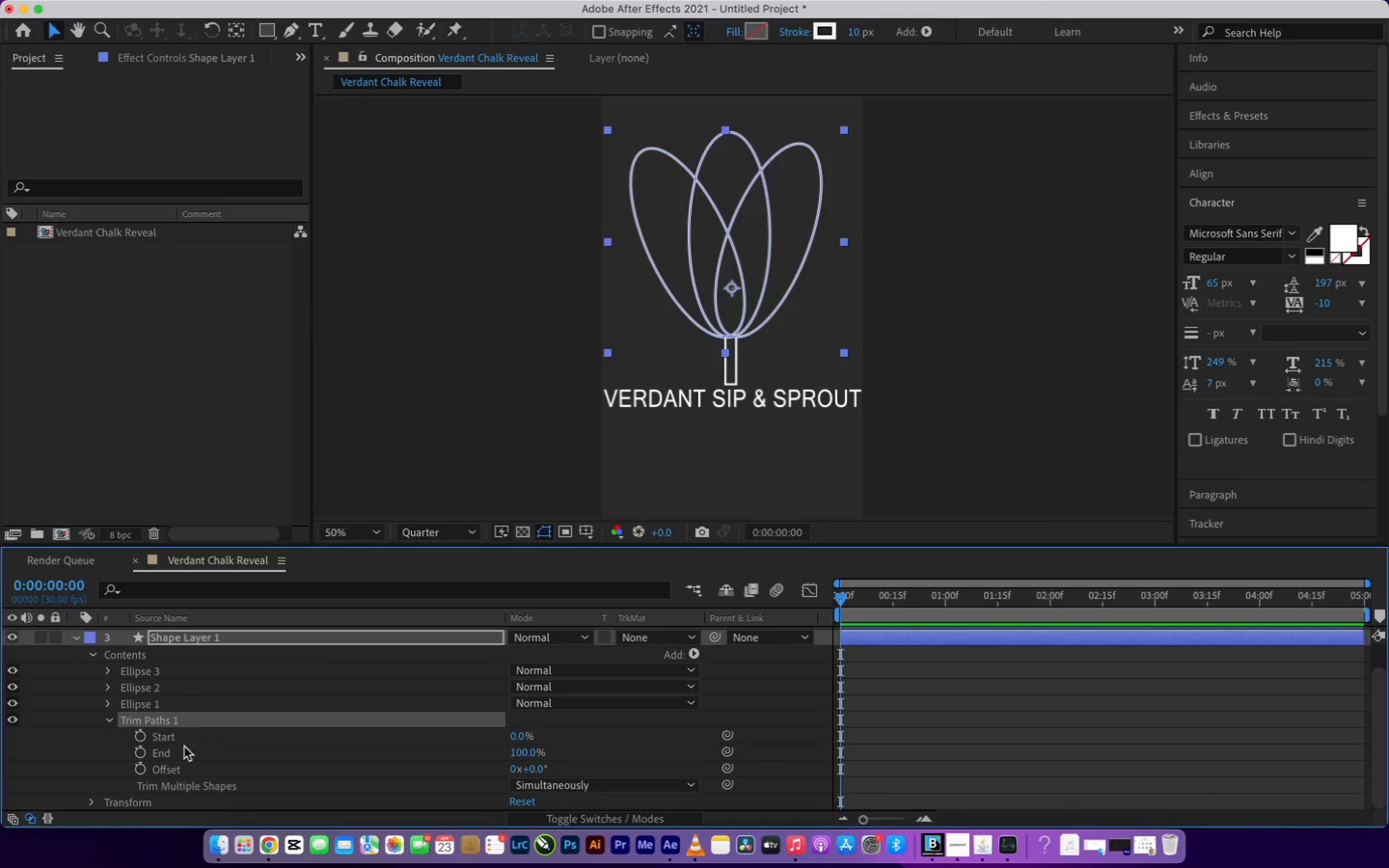 
left_click([141, 750])
 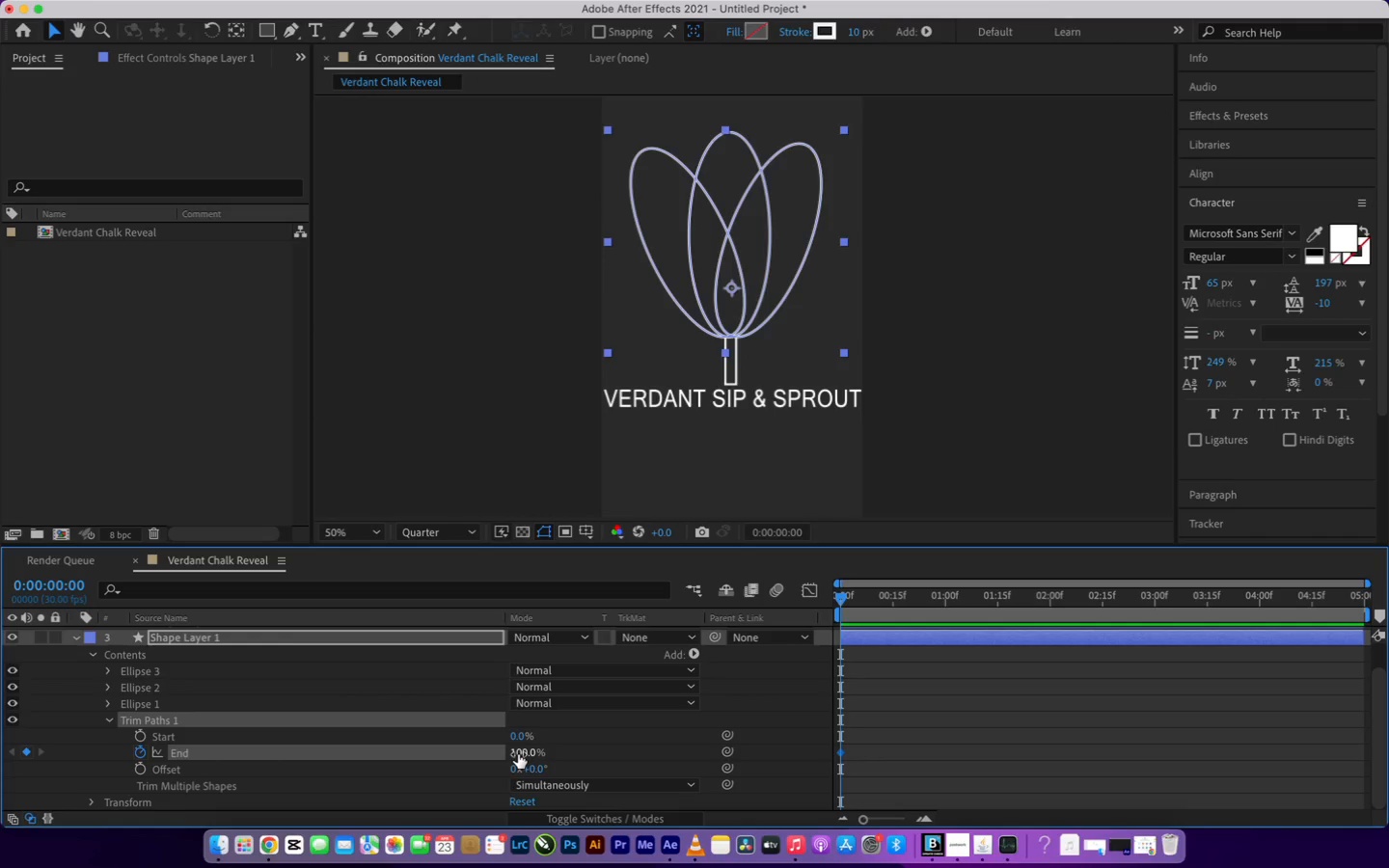 
wait(9.21)
 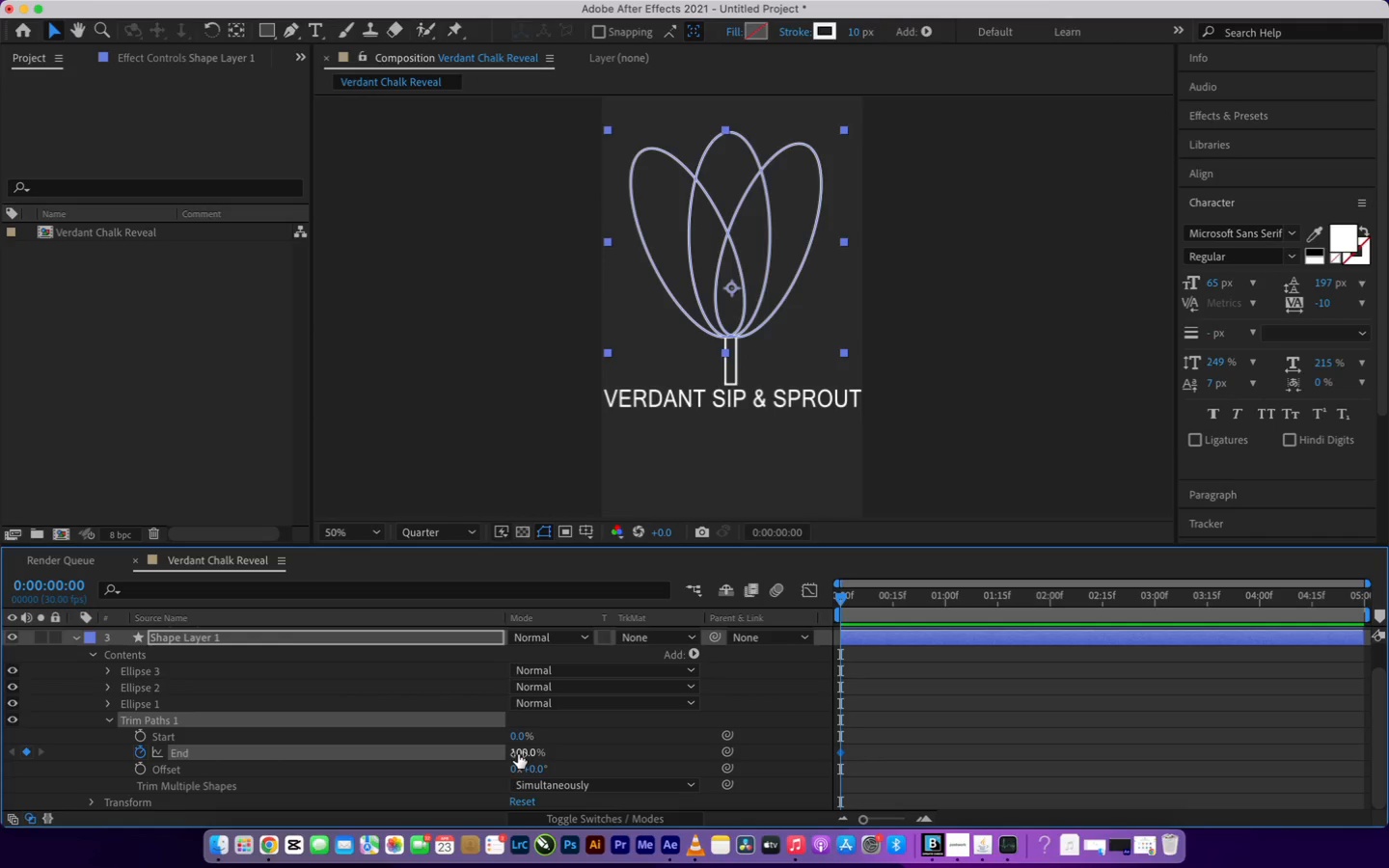 
left_click_drag(start_coordinate=[518, 754], to_coordinate=[398, 753])
 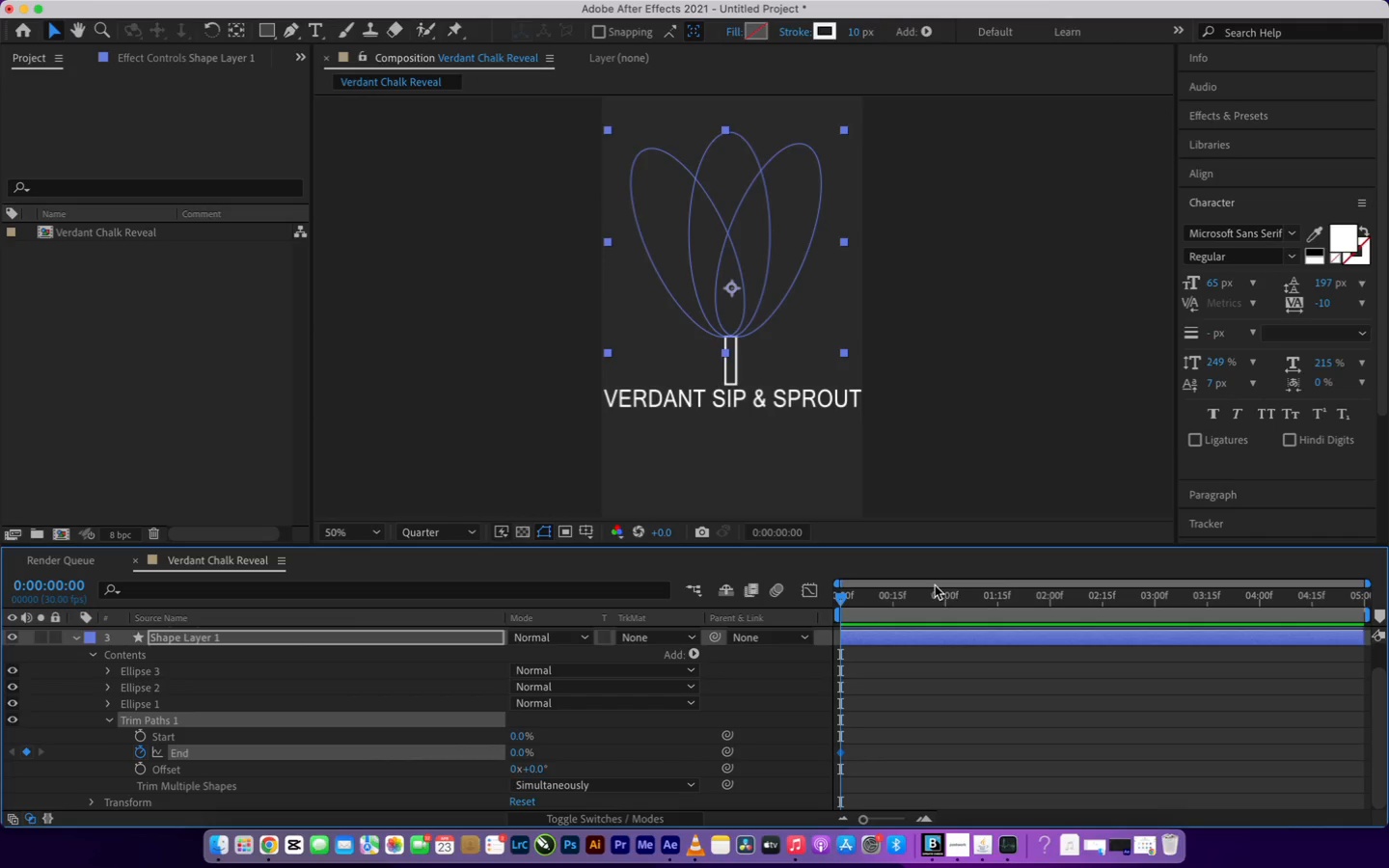 
left_click_drag(start_coordinate=[843, 599], to_coordinate=[965, 626])
 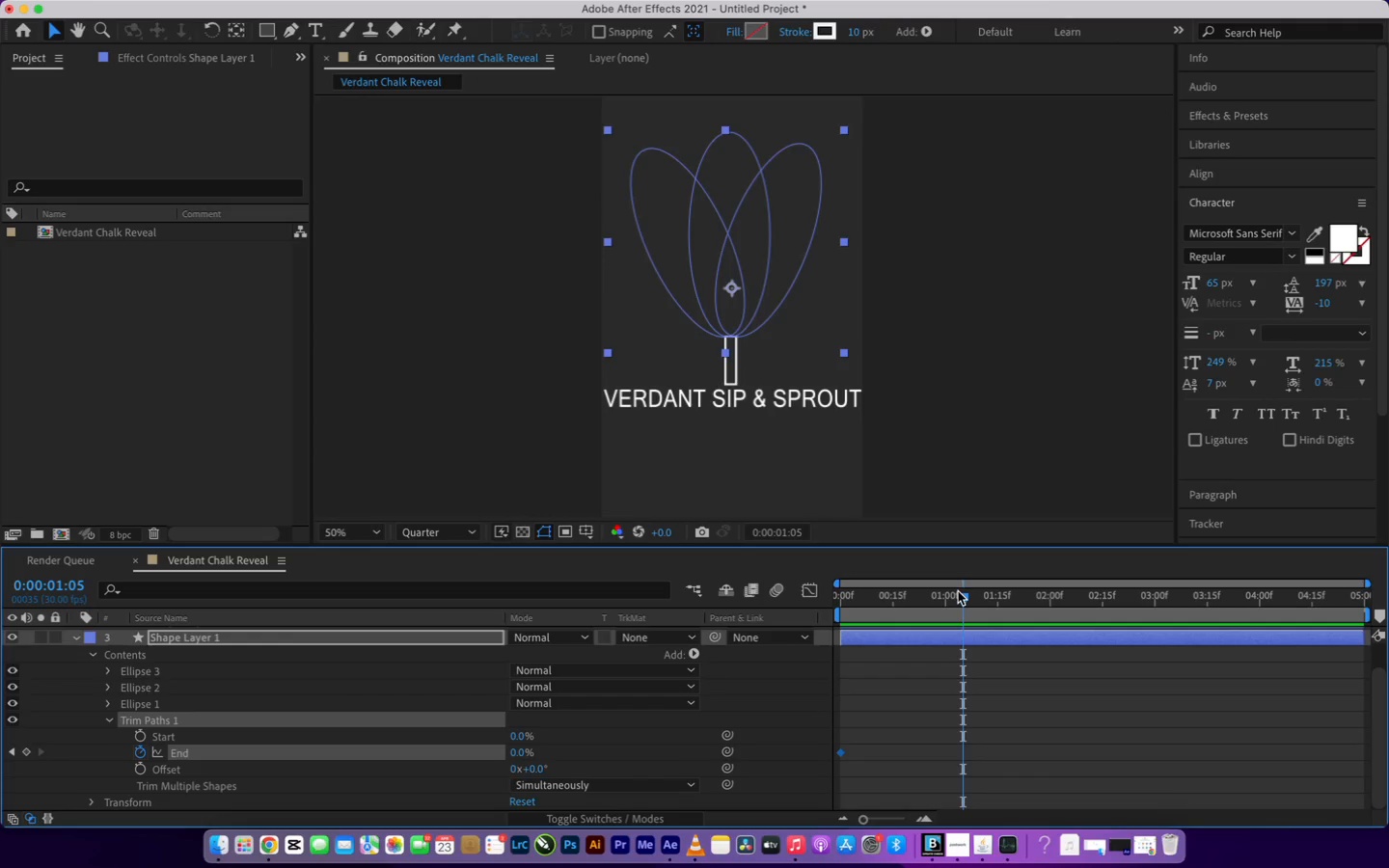 
left_click_drag(start_coordinate=[963, 600], to_coordinate=[401, 867])
 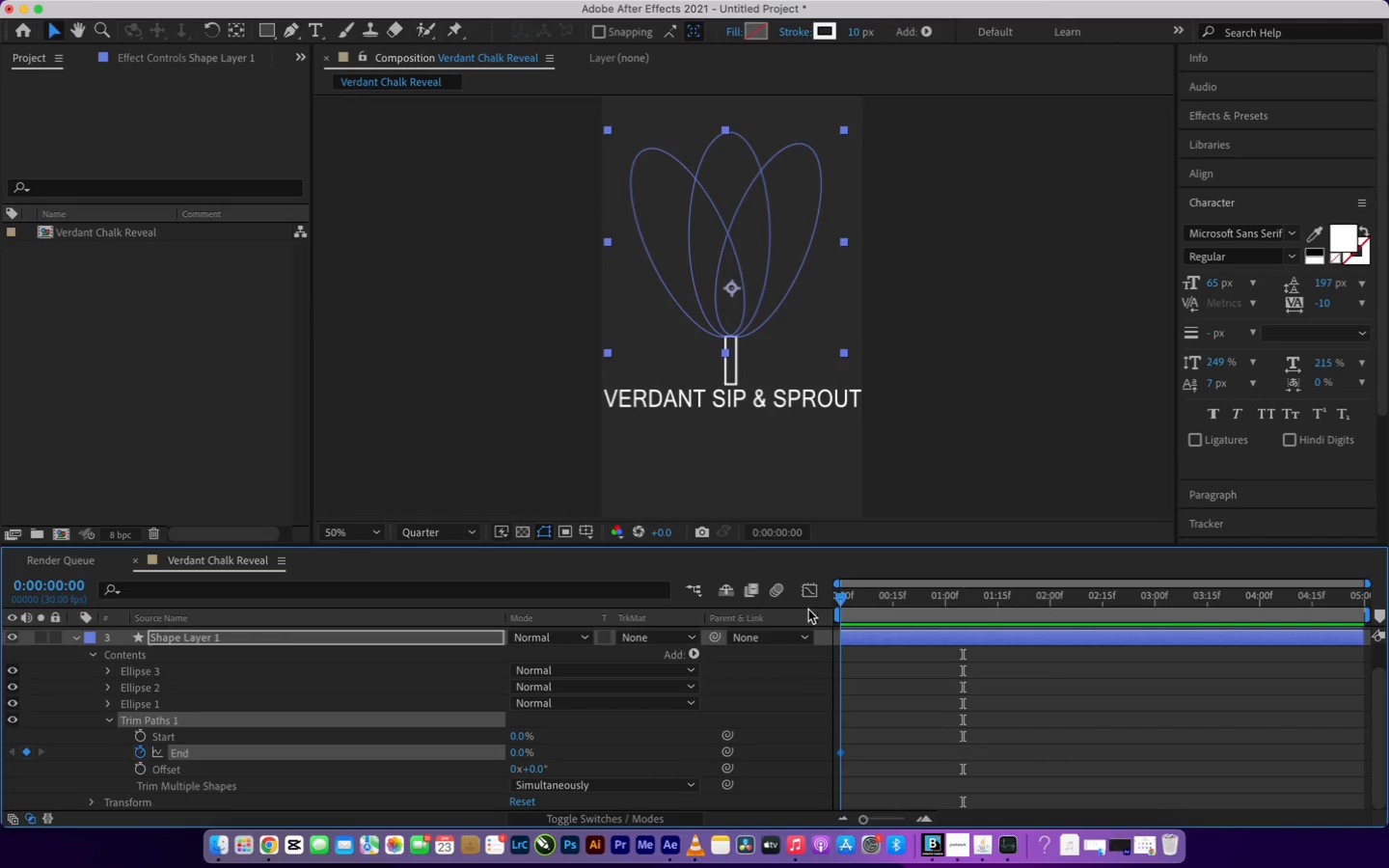 
left_click_drag(start_coordinate=[842, 598], to_coordinate=[889, 610])
 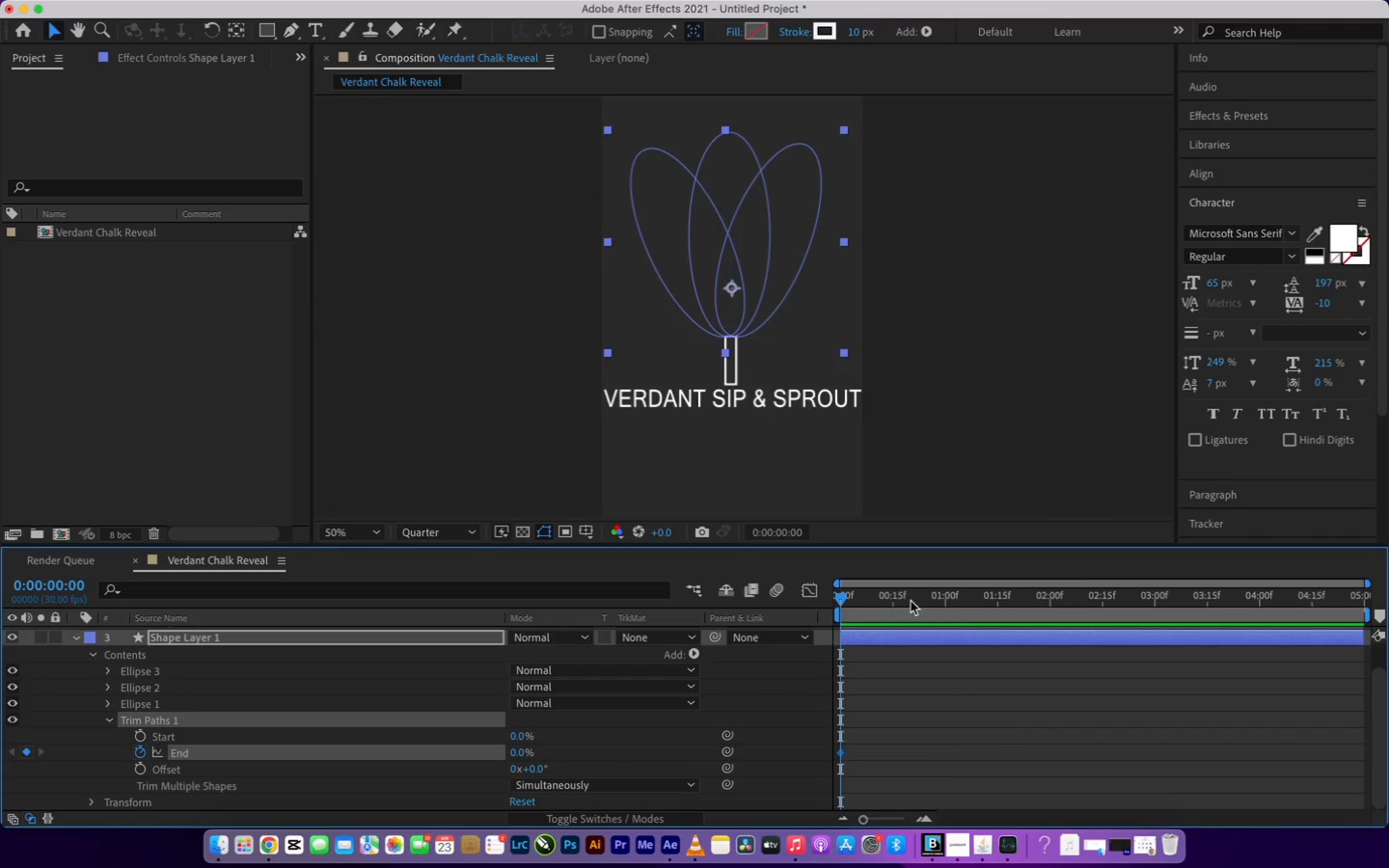 
left_click([919, 601])
 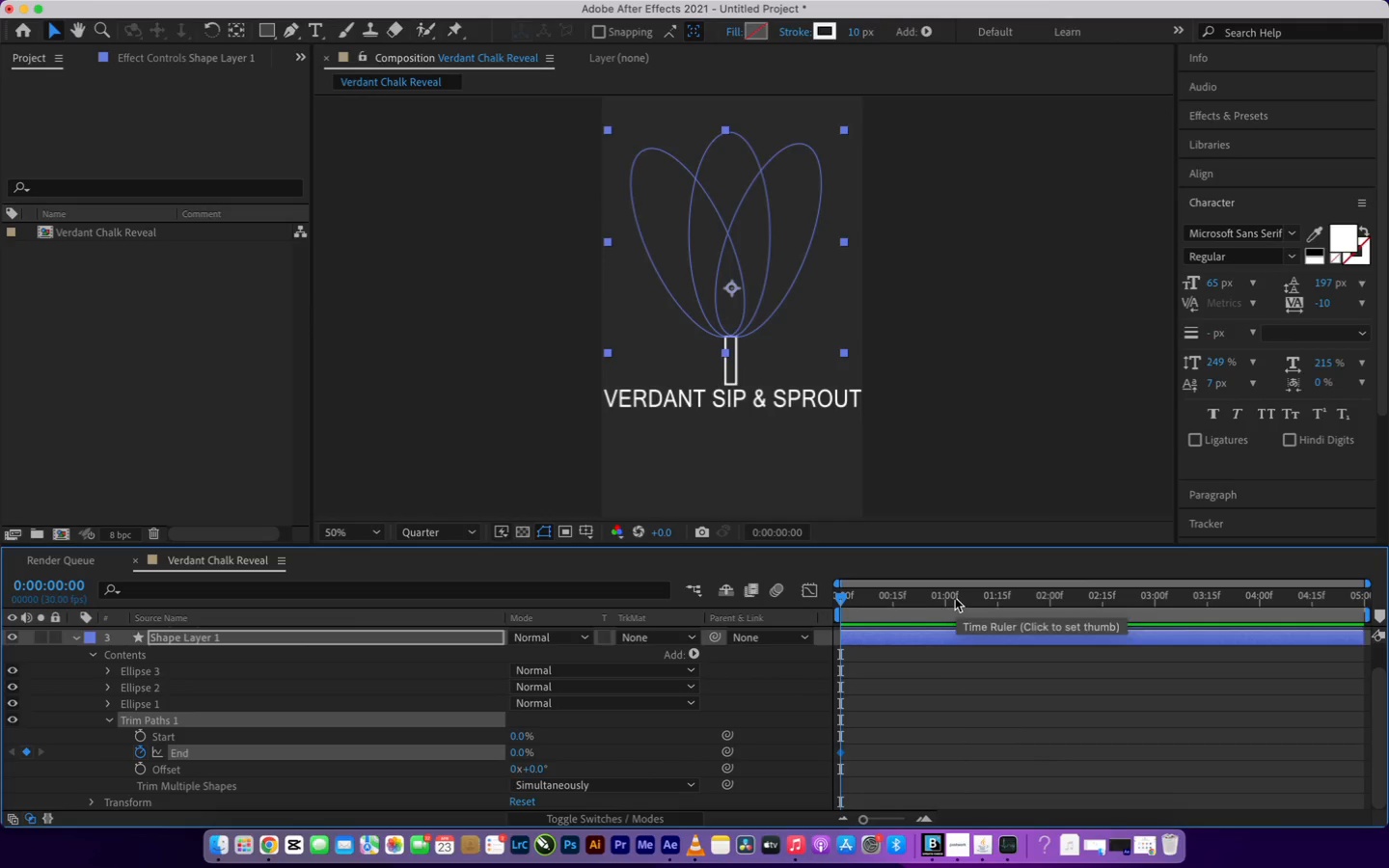 
left_click([958, 602])
 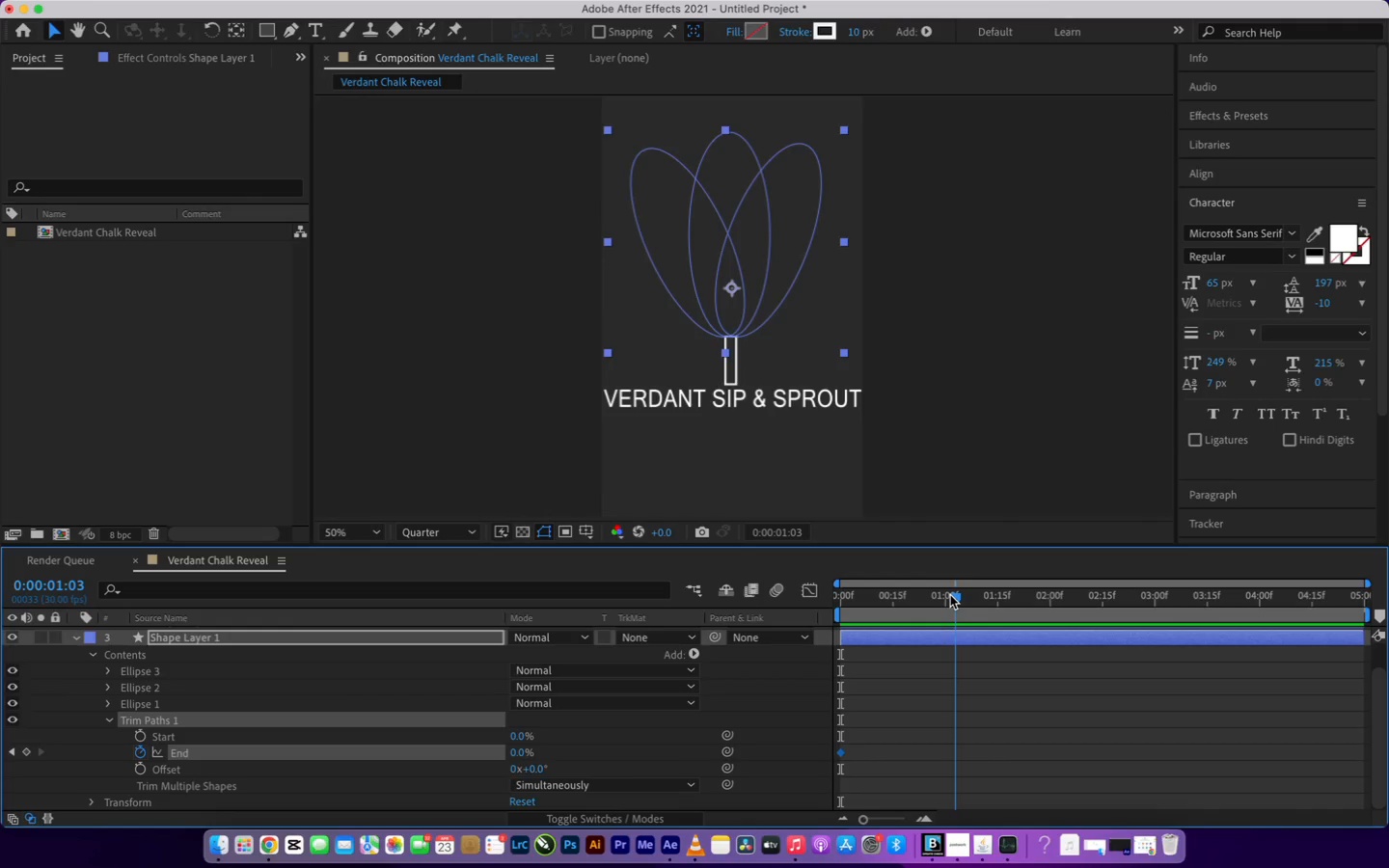 
left_click_drag(start_coordinate=[954, 599], to_coordinate=[966, 604])
 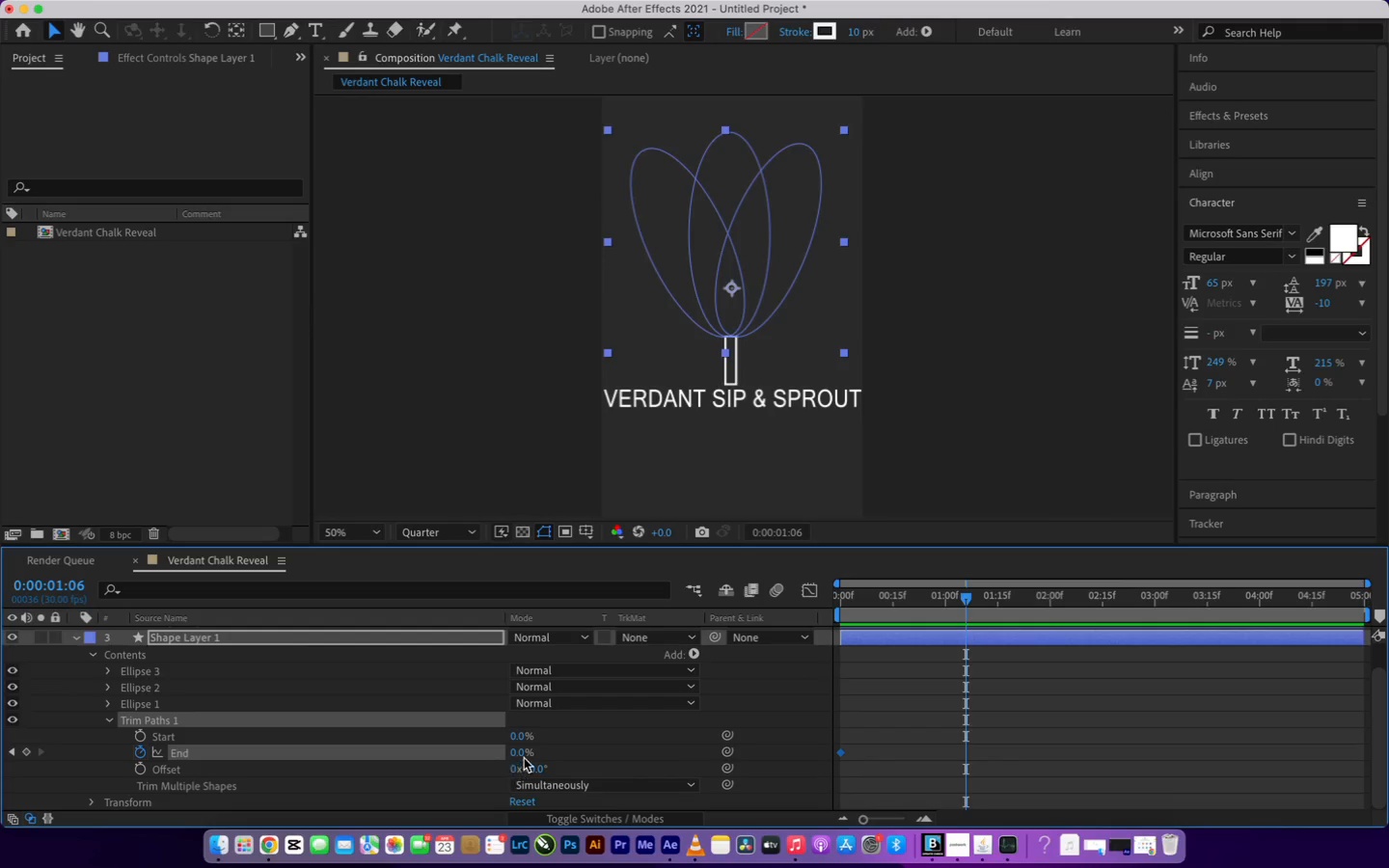 
wait(5.25)
 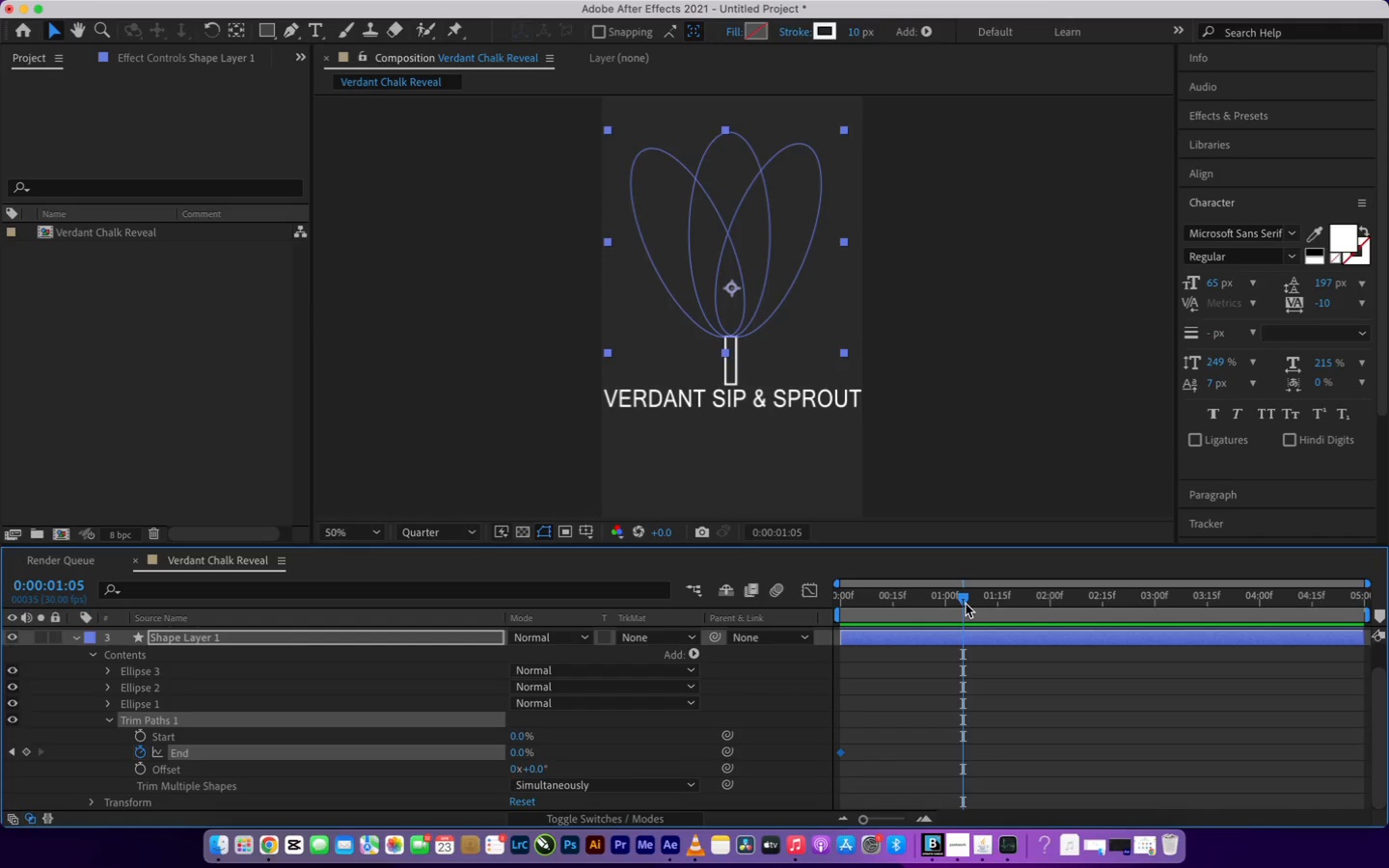 
left_click_drag(start_coordinate=[966, 598], to_coordinate=[959, 601])
 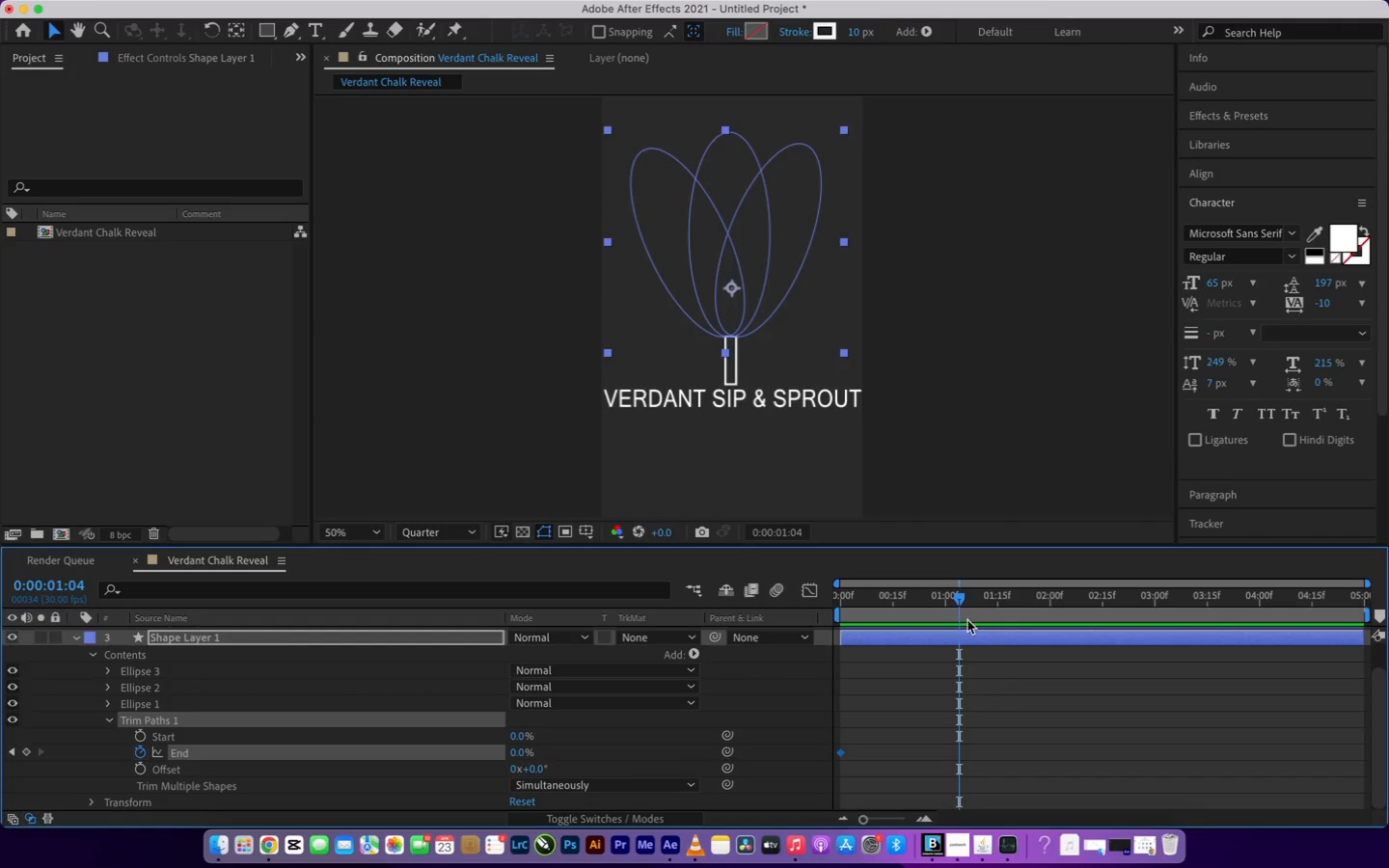 
left_click_drag(start_coordinate=[962, 599], to_coordinate=[967, 601])
 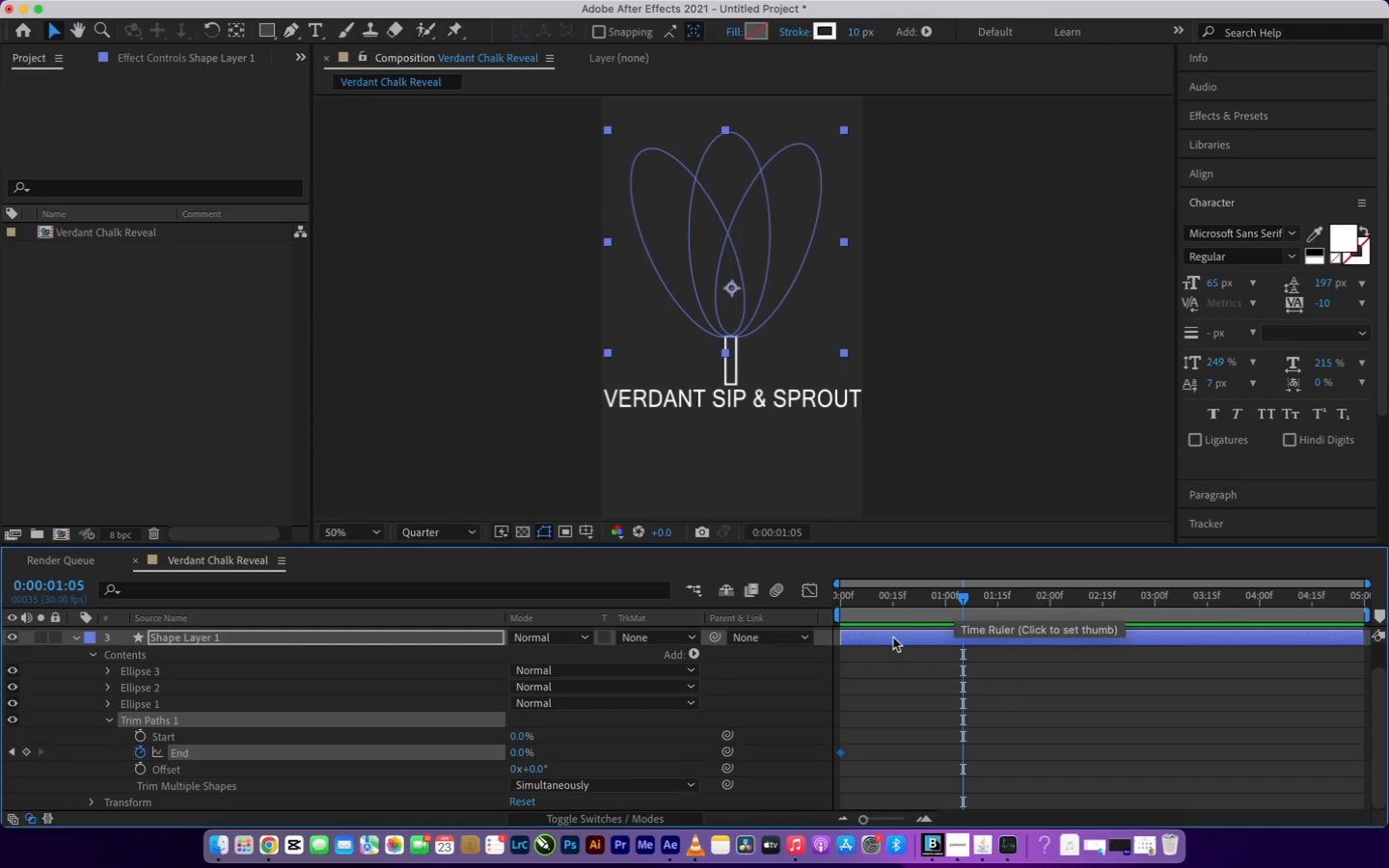 
wait(11.94)
 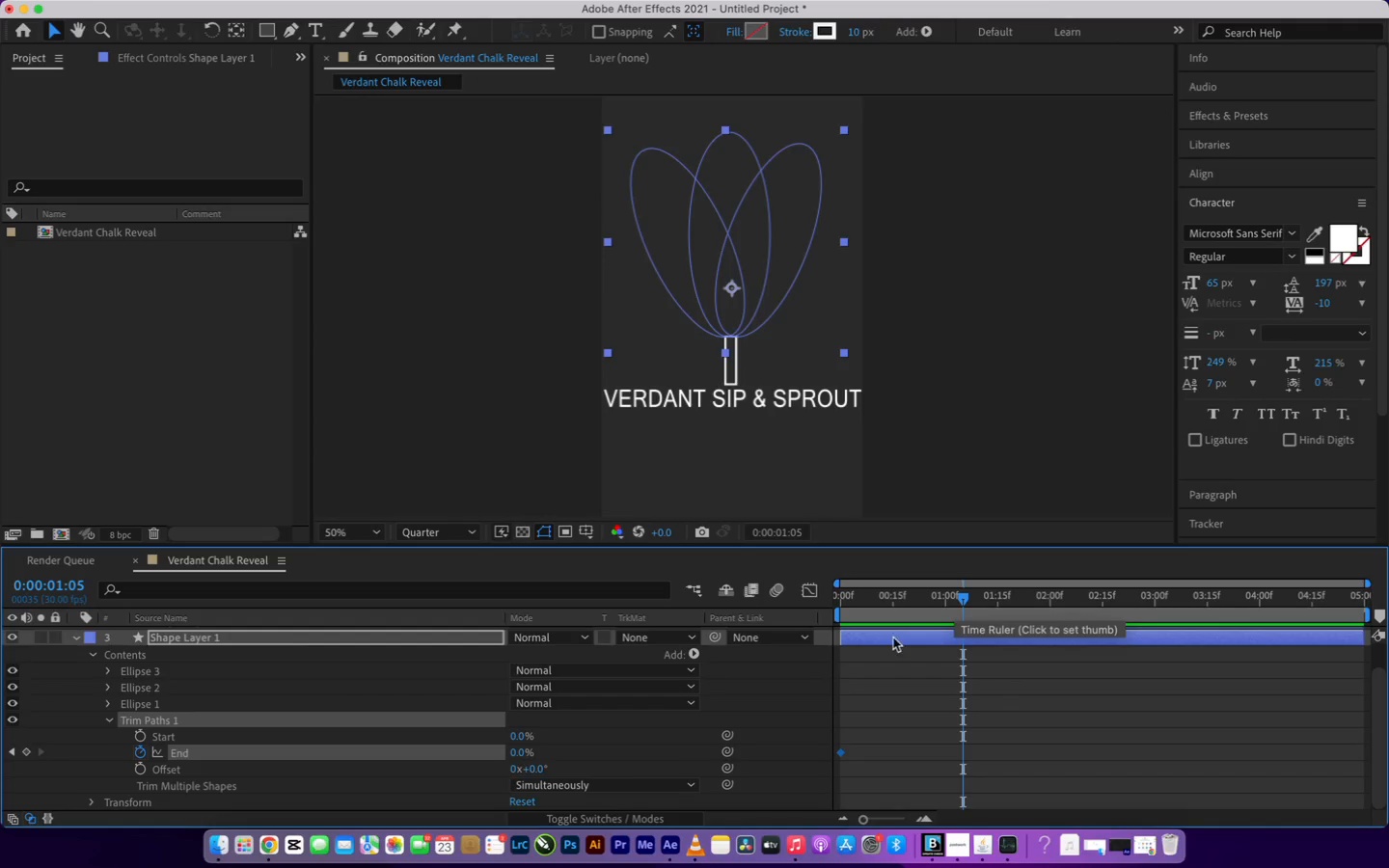 
left_click_drag(start_coordinate=[516, 753], to_coordinate=[738, 763])
 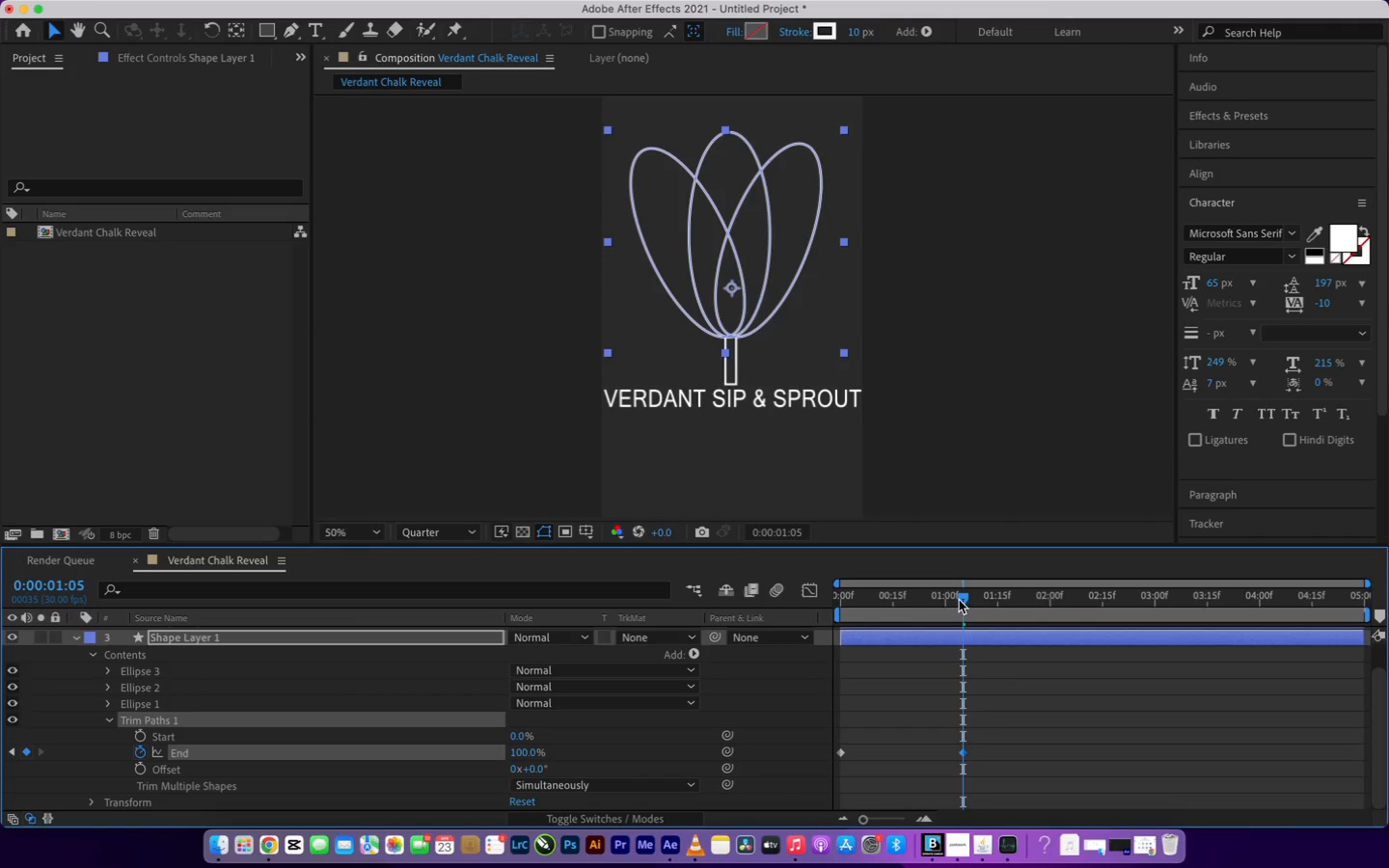 
left_click_drag(start_coordinate=[984, 753], to_coordinate=[834, 754])
 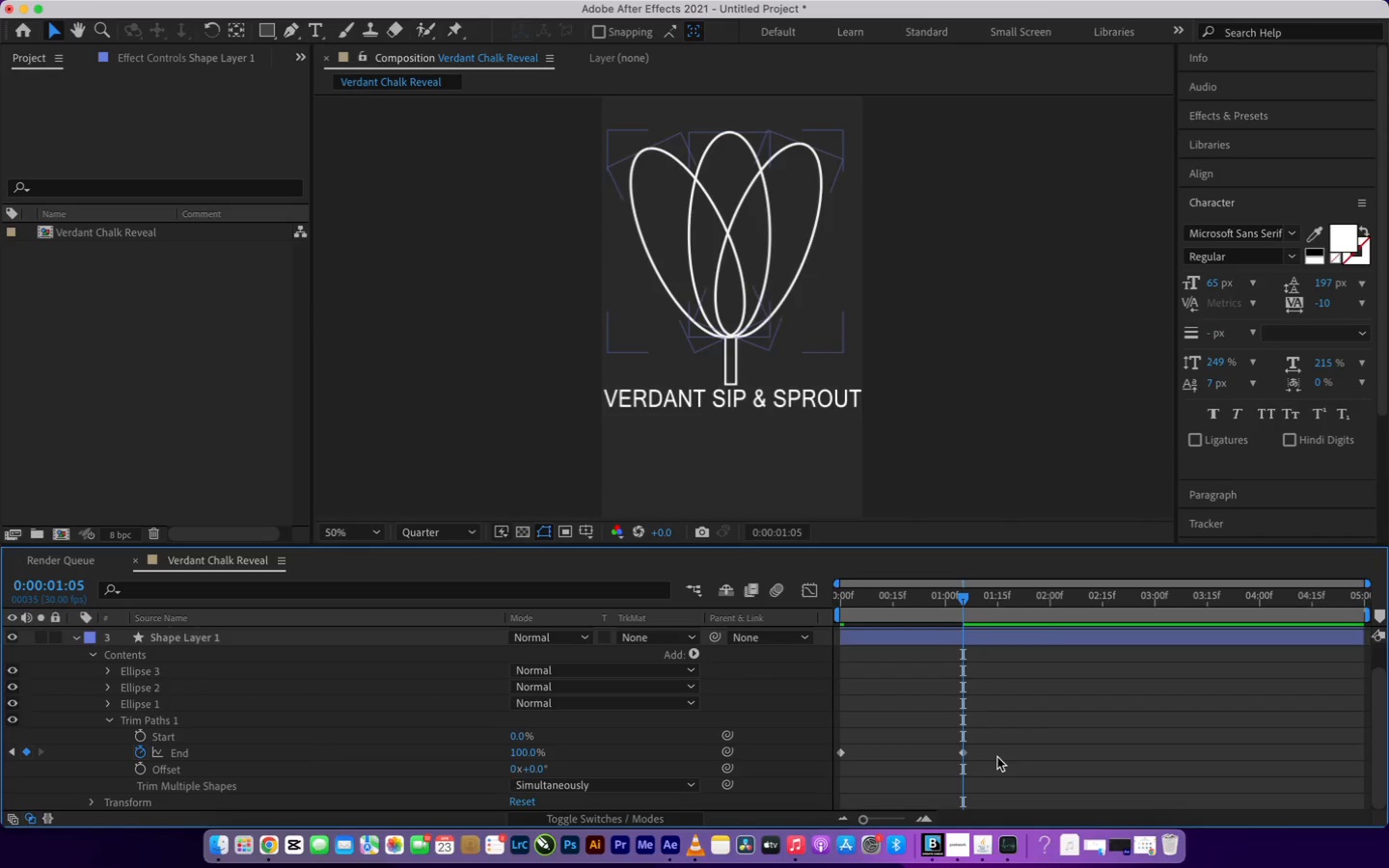 
left_click_drag(start_coordinate=[1003, 752], to_coordinate=[834, 757])
 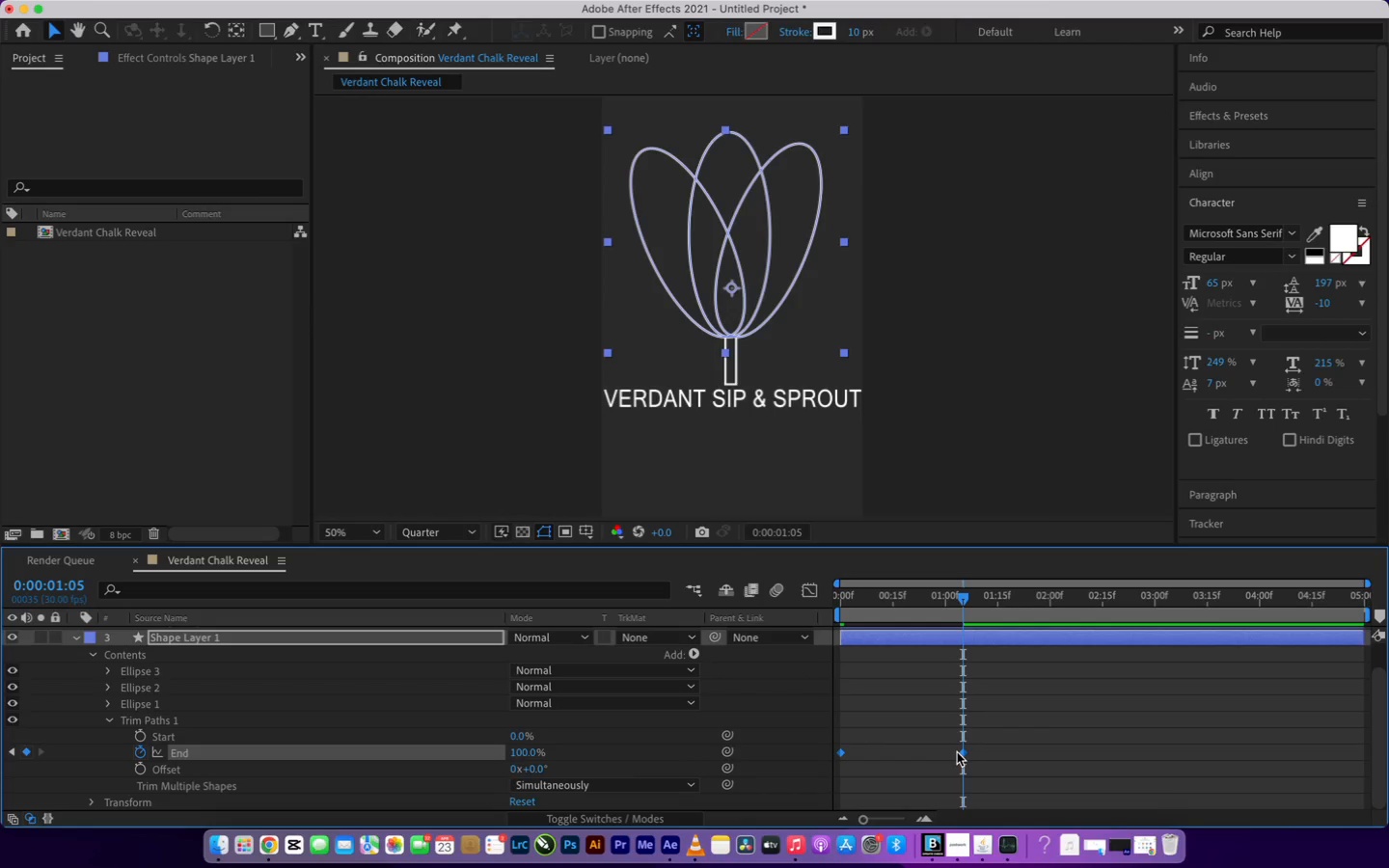 
right_click([965, 756])
 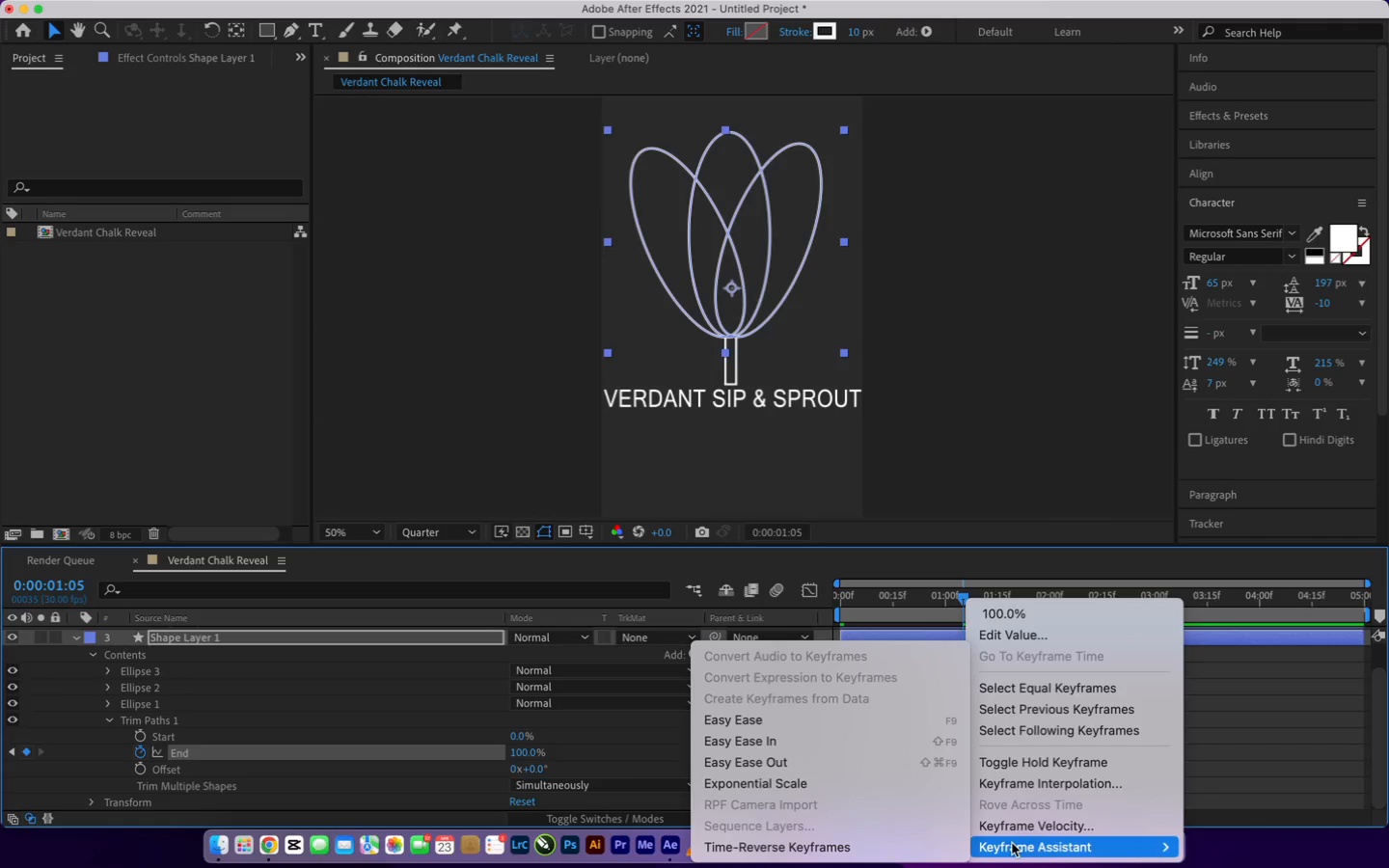 
left_click([867, 723])
 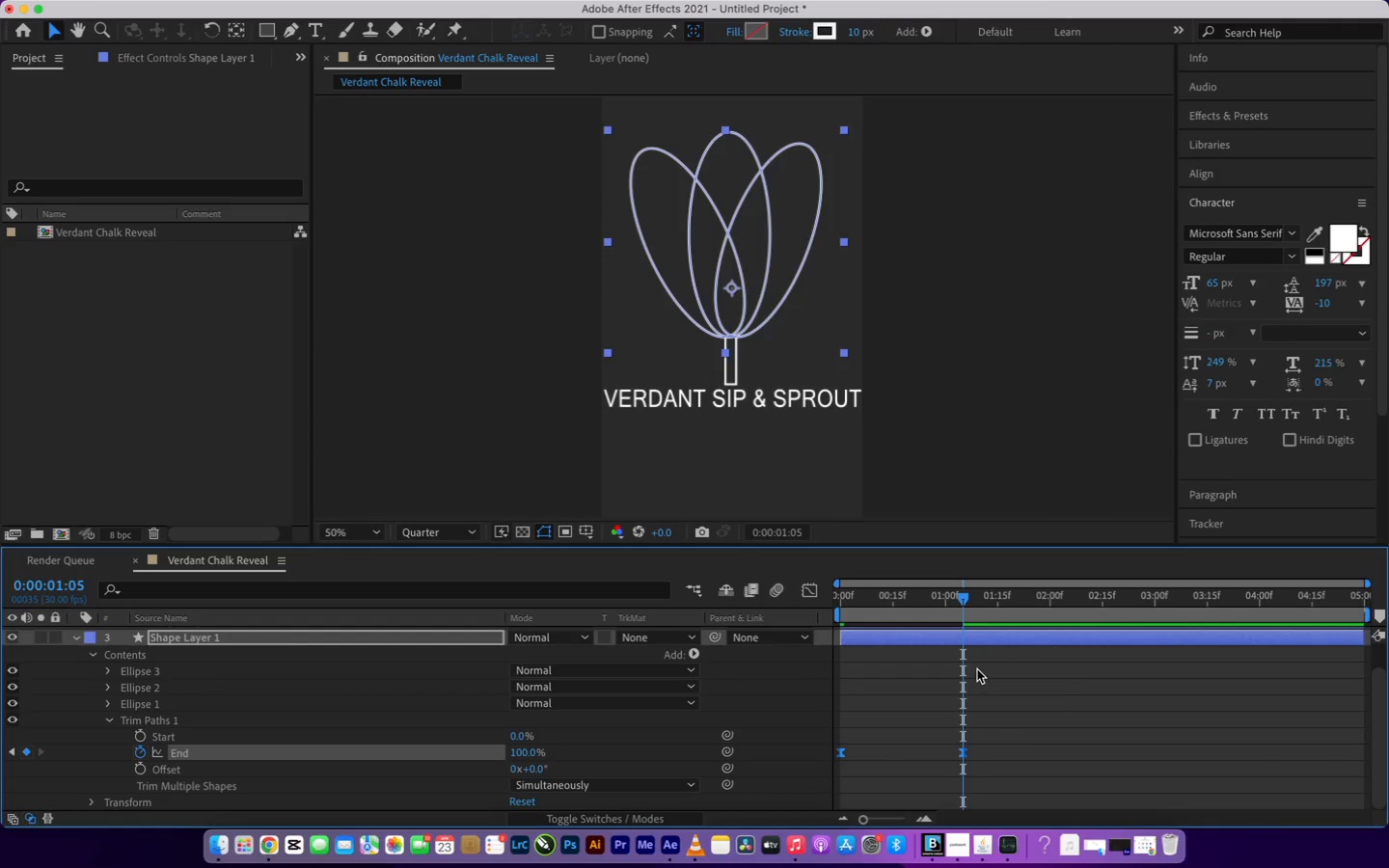 
left_click_drag(start_coordinate=[961, 598], to_coordinate=[864, 636])
 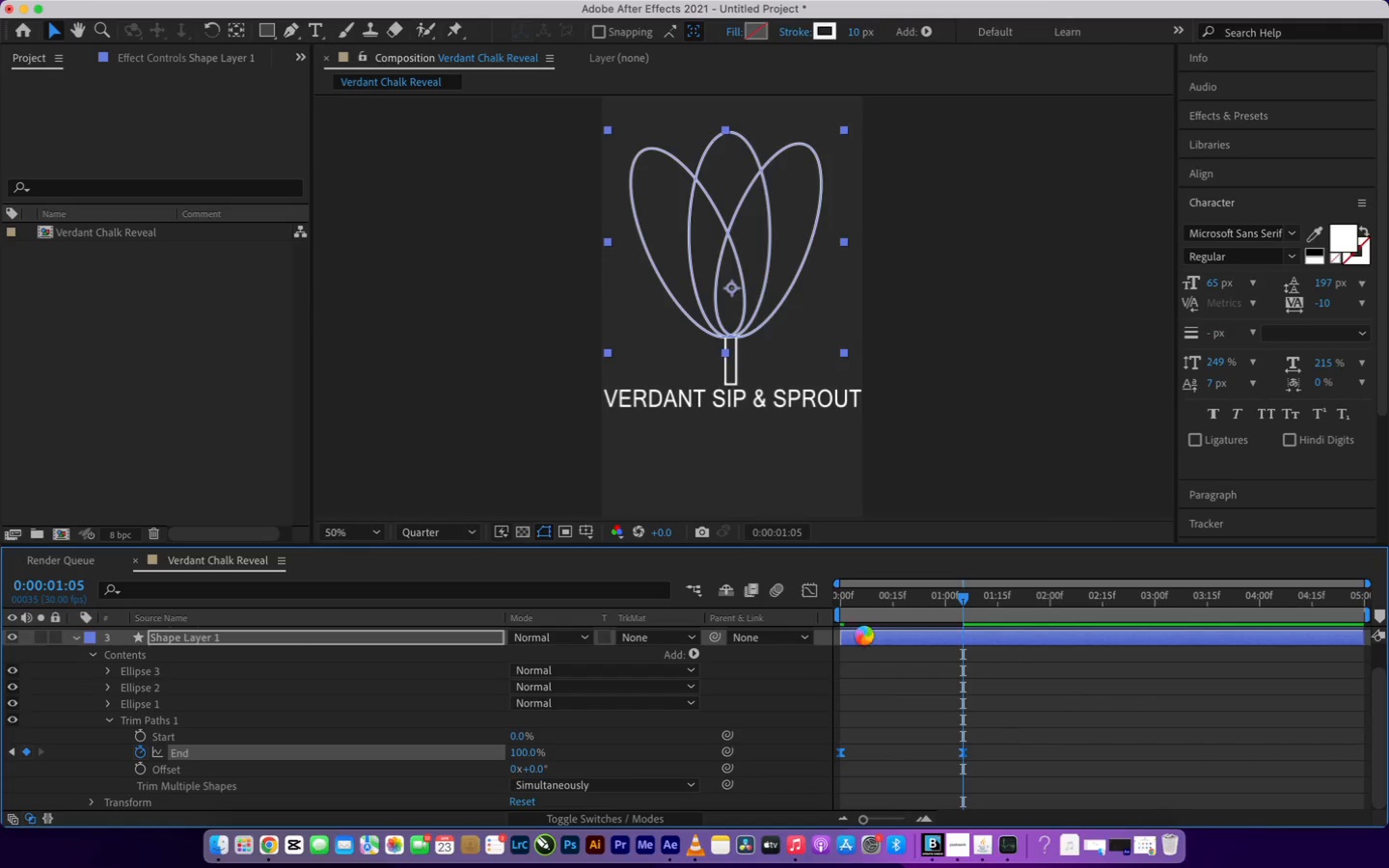 
left_click_drag(start_coordinate=[966, 603], to_coordinate=[833, 622])
 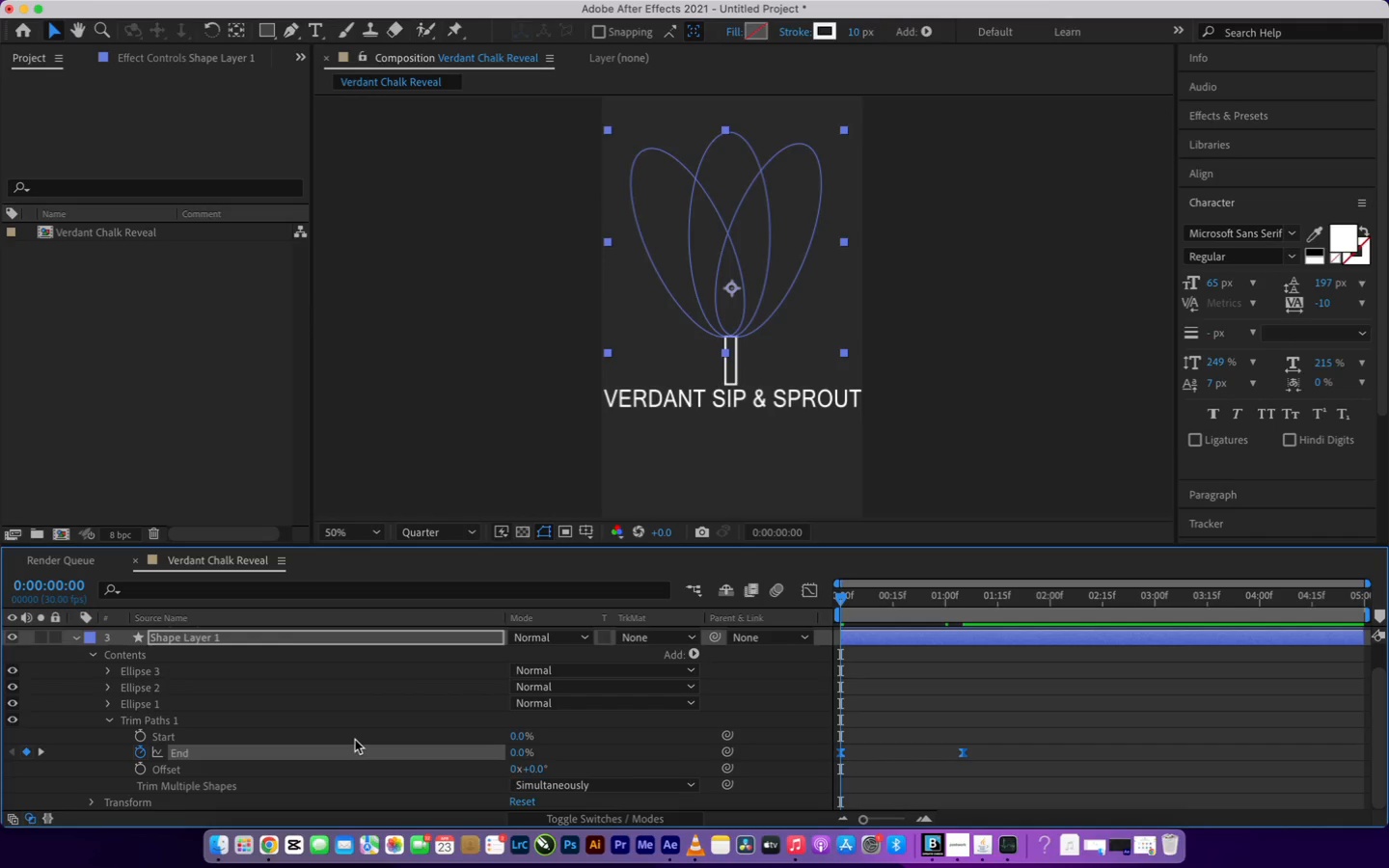 
wait(8.45)
 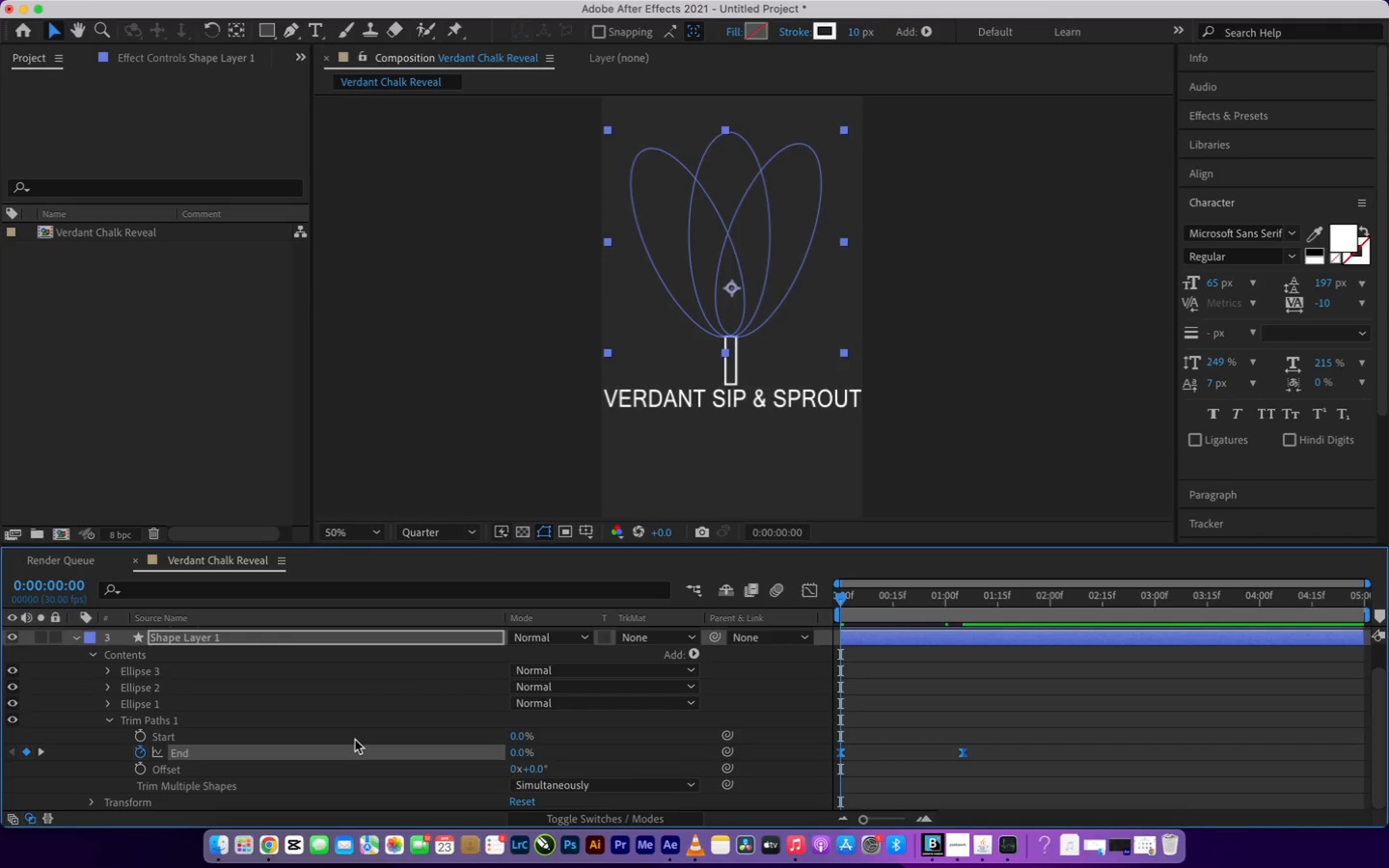 
left_click([75, 636])
 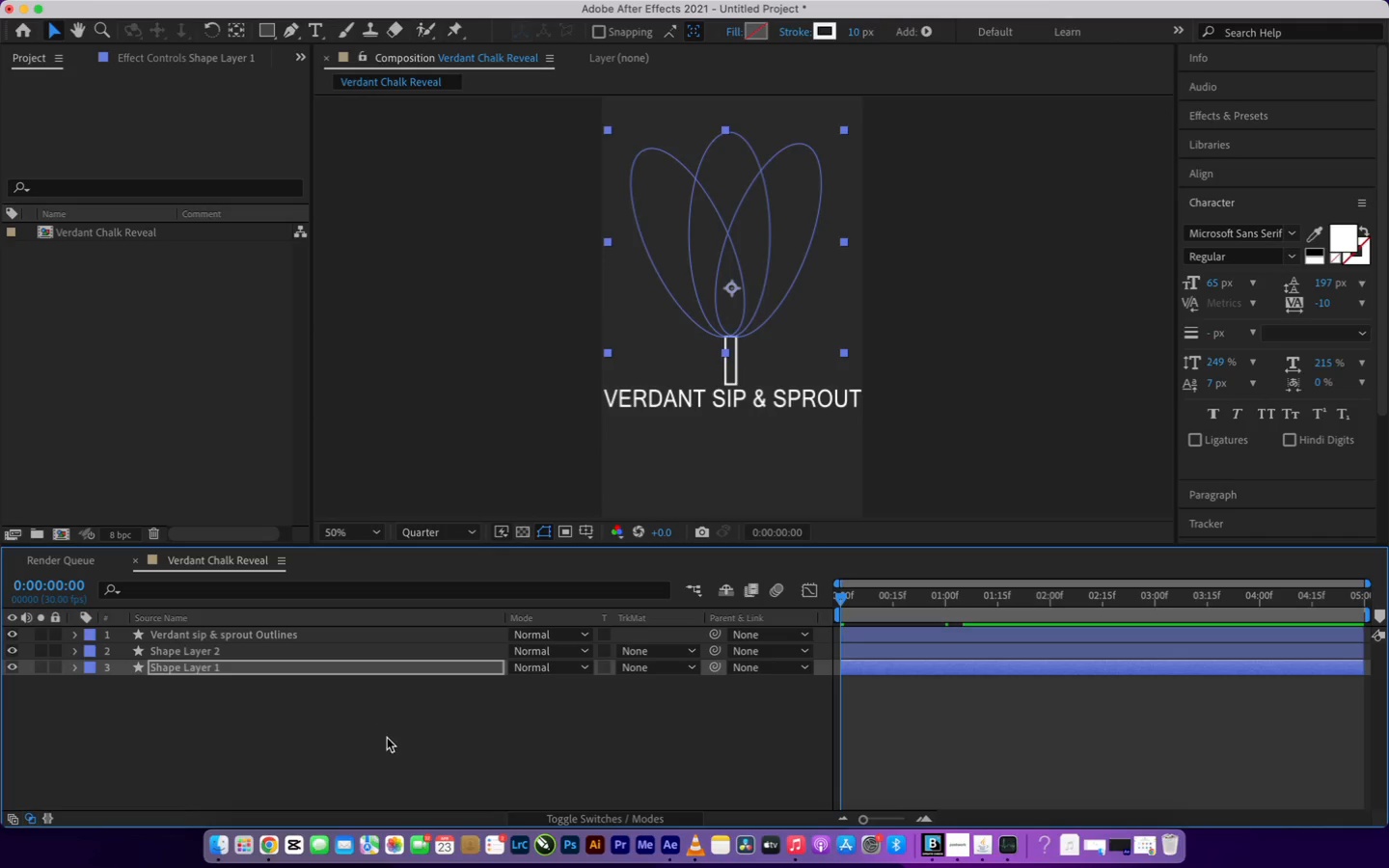 
wait(9.93)
 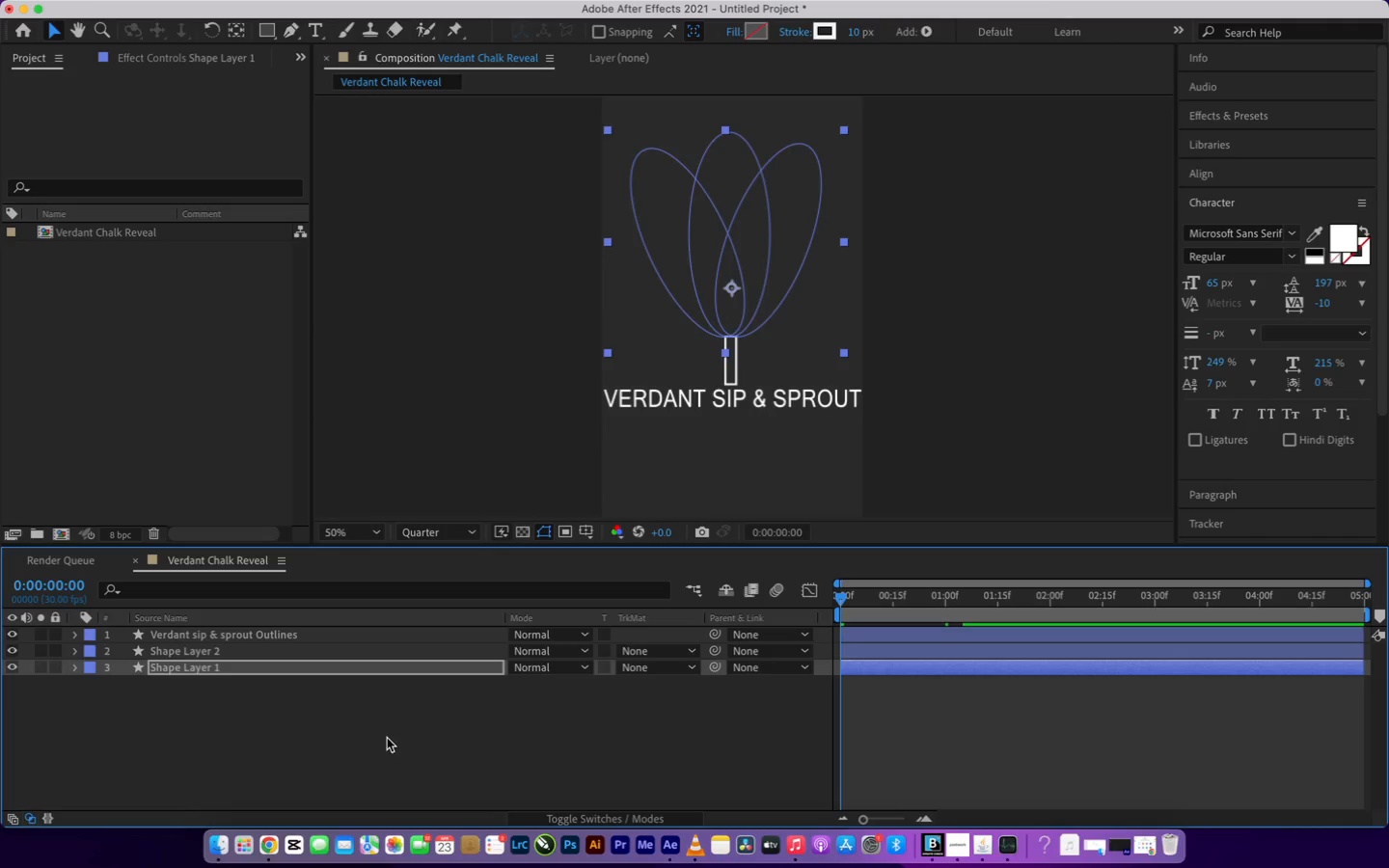 
left_click([74, 669])
 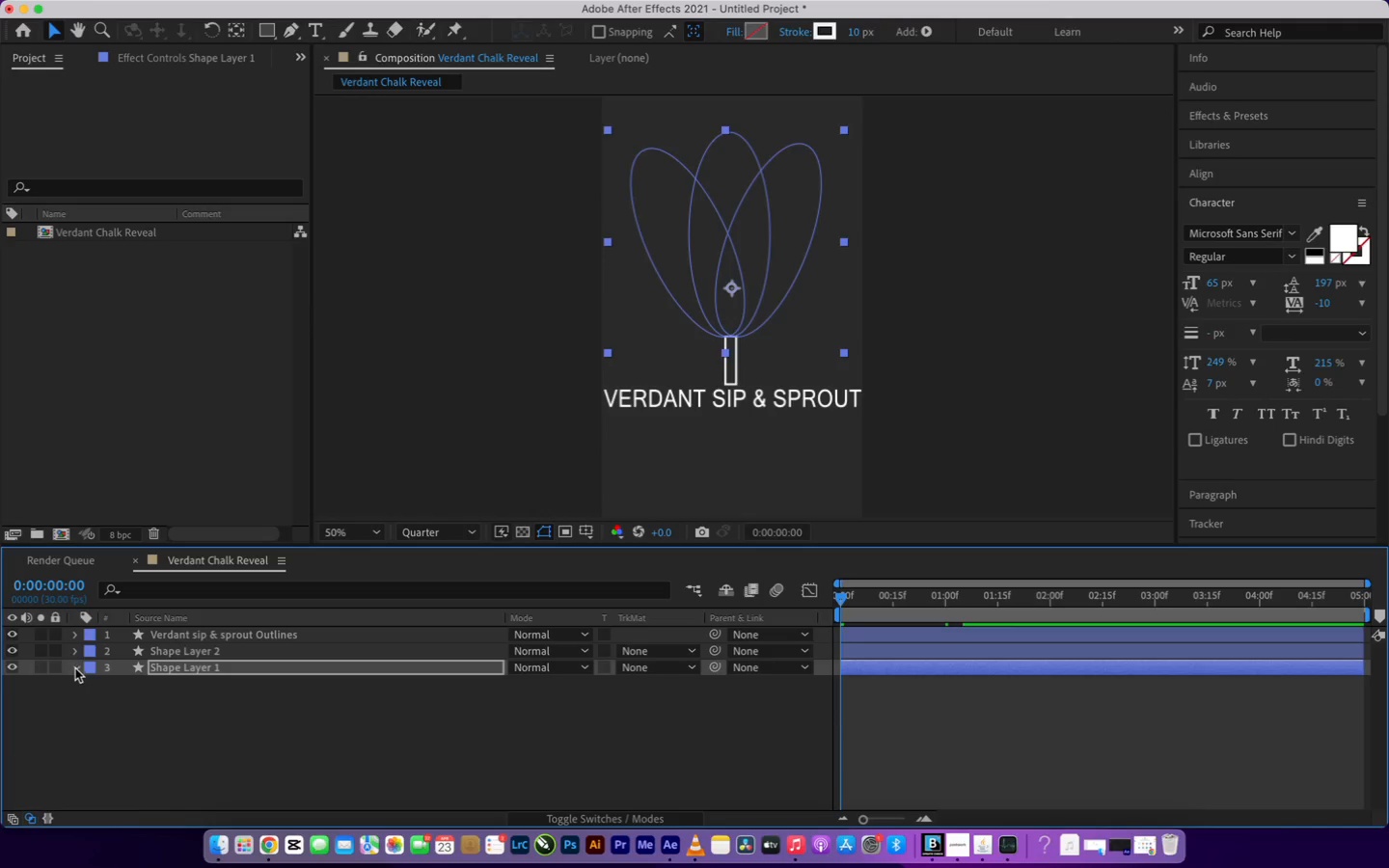 
scroll: coordinate [211, 704], scroll_direction: down, amount: 1.0
 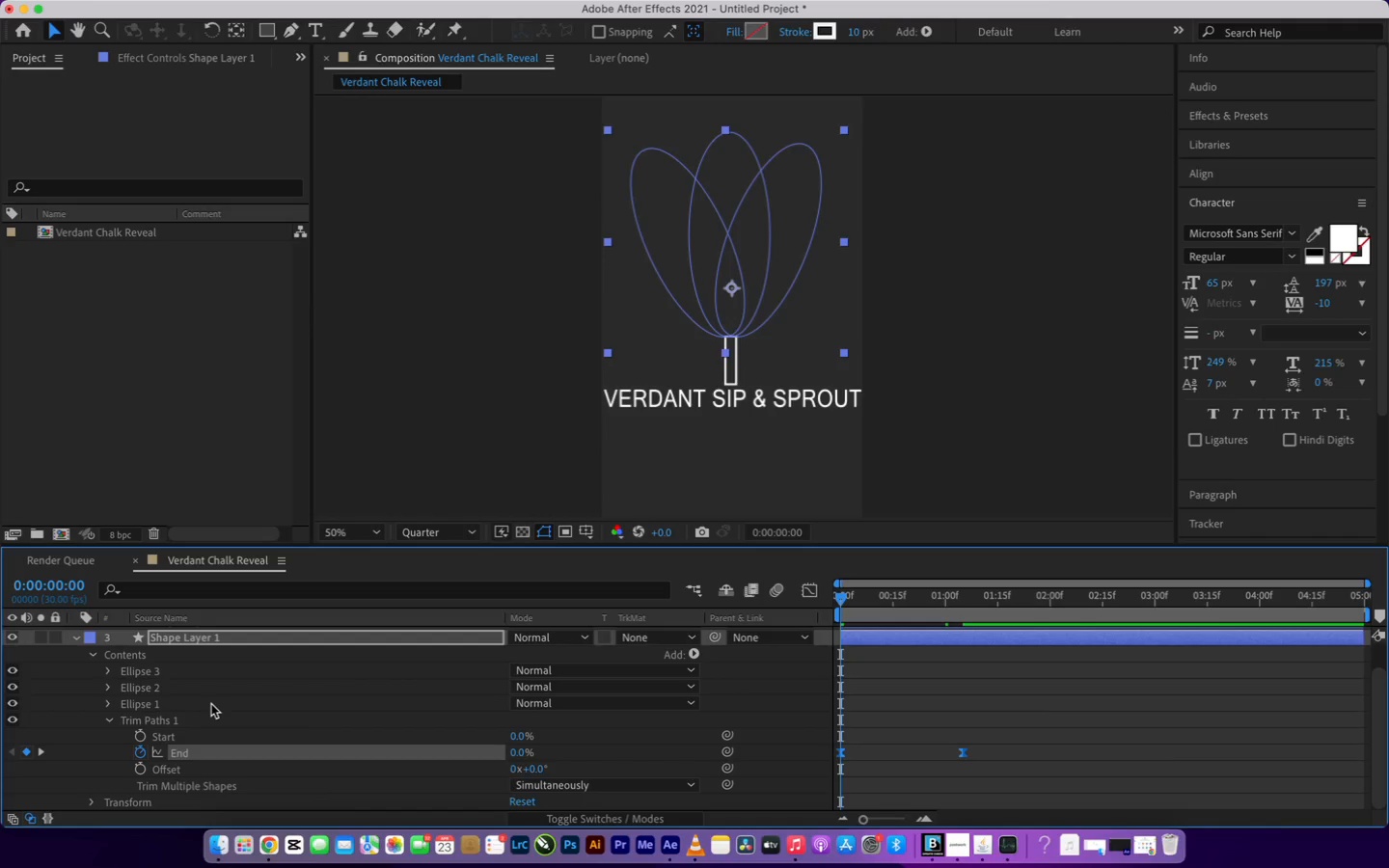 
left_click([211, 704])
 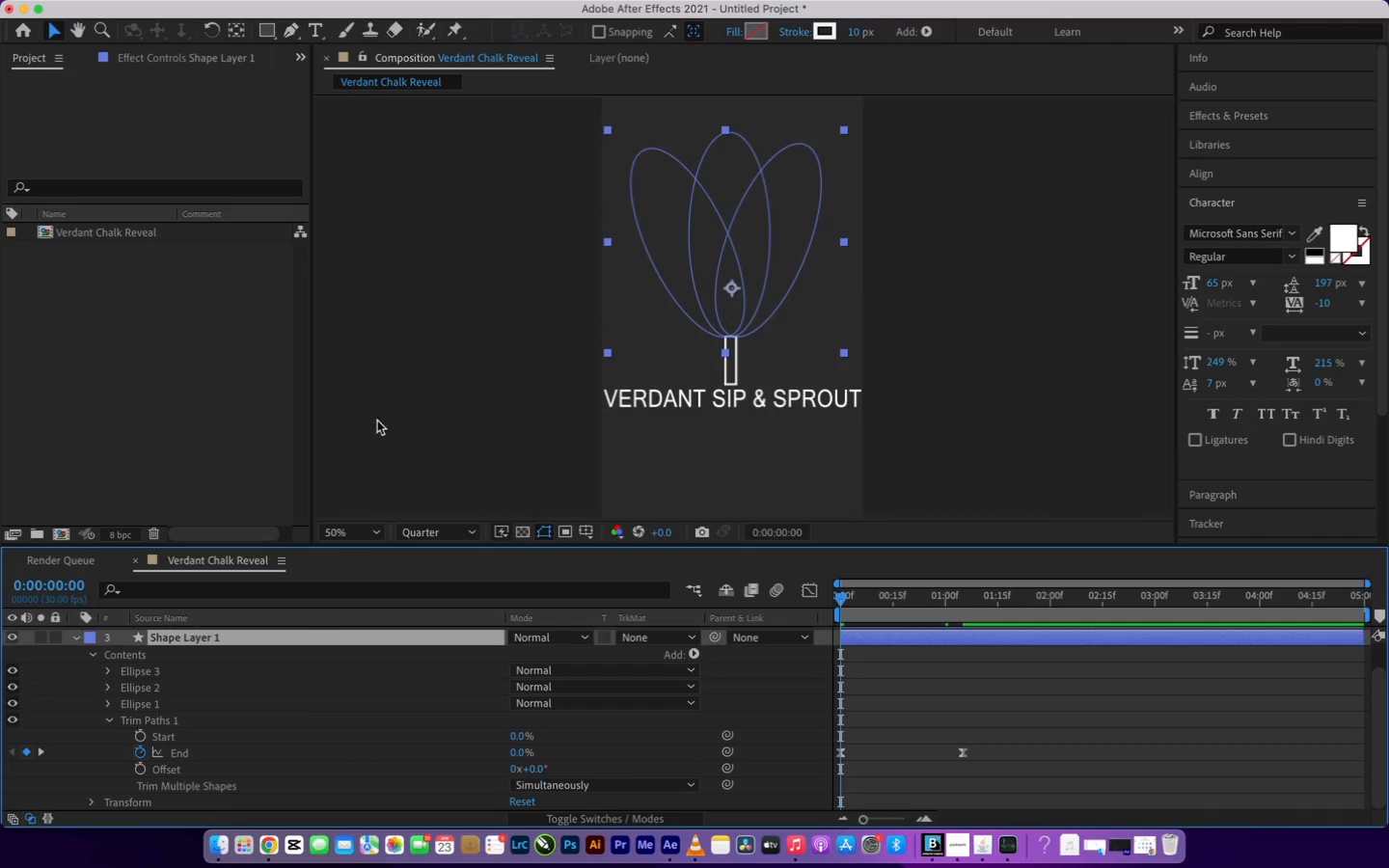 
wait(5.9)
 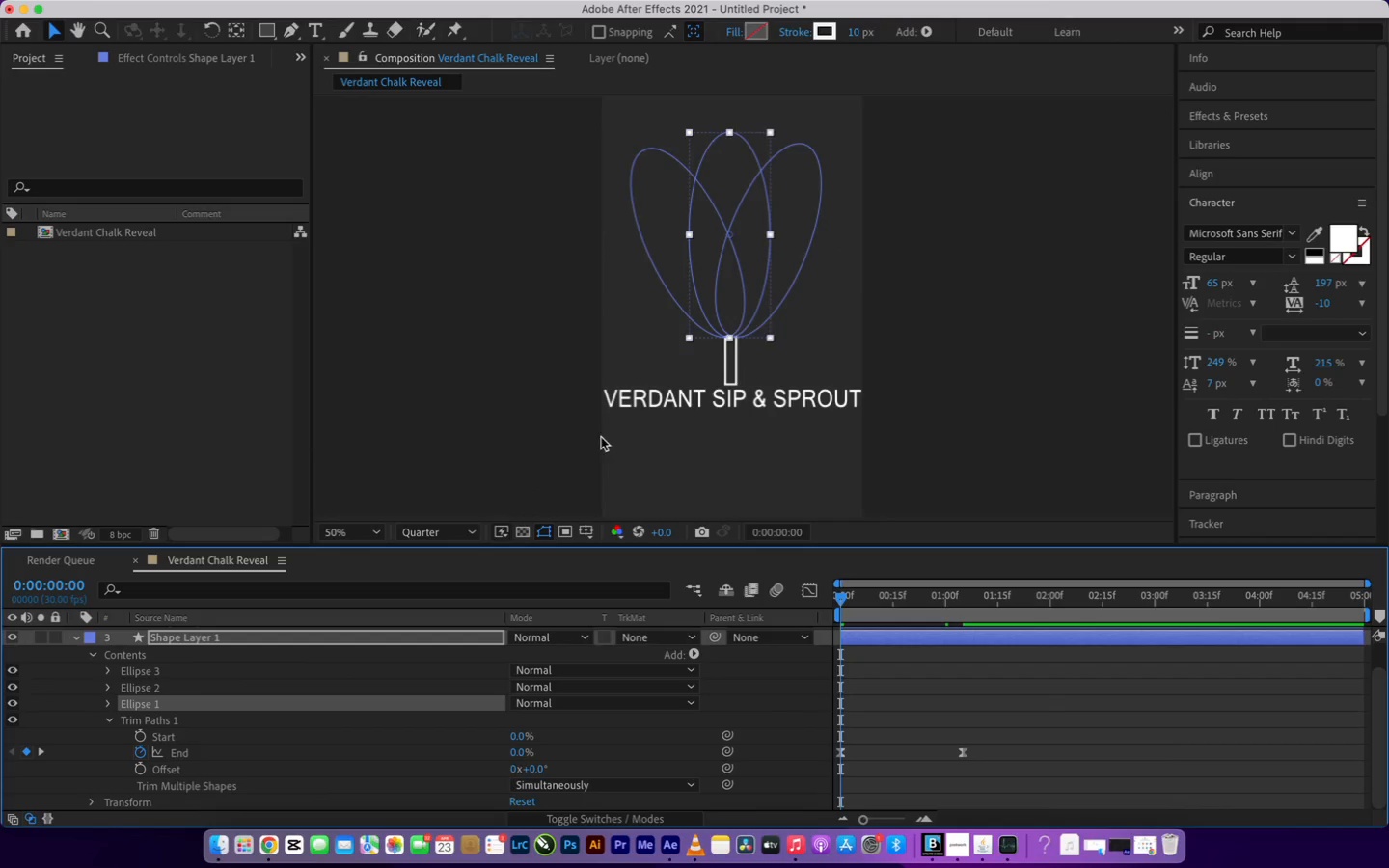 
left_click([259, 35])
 